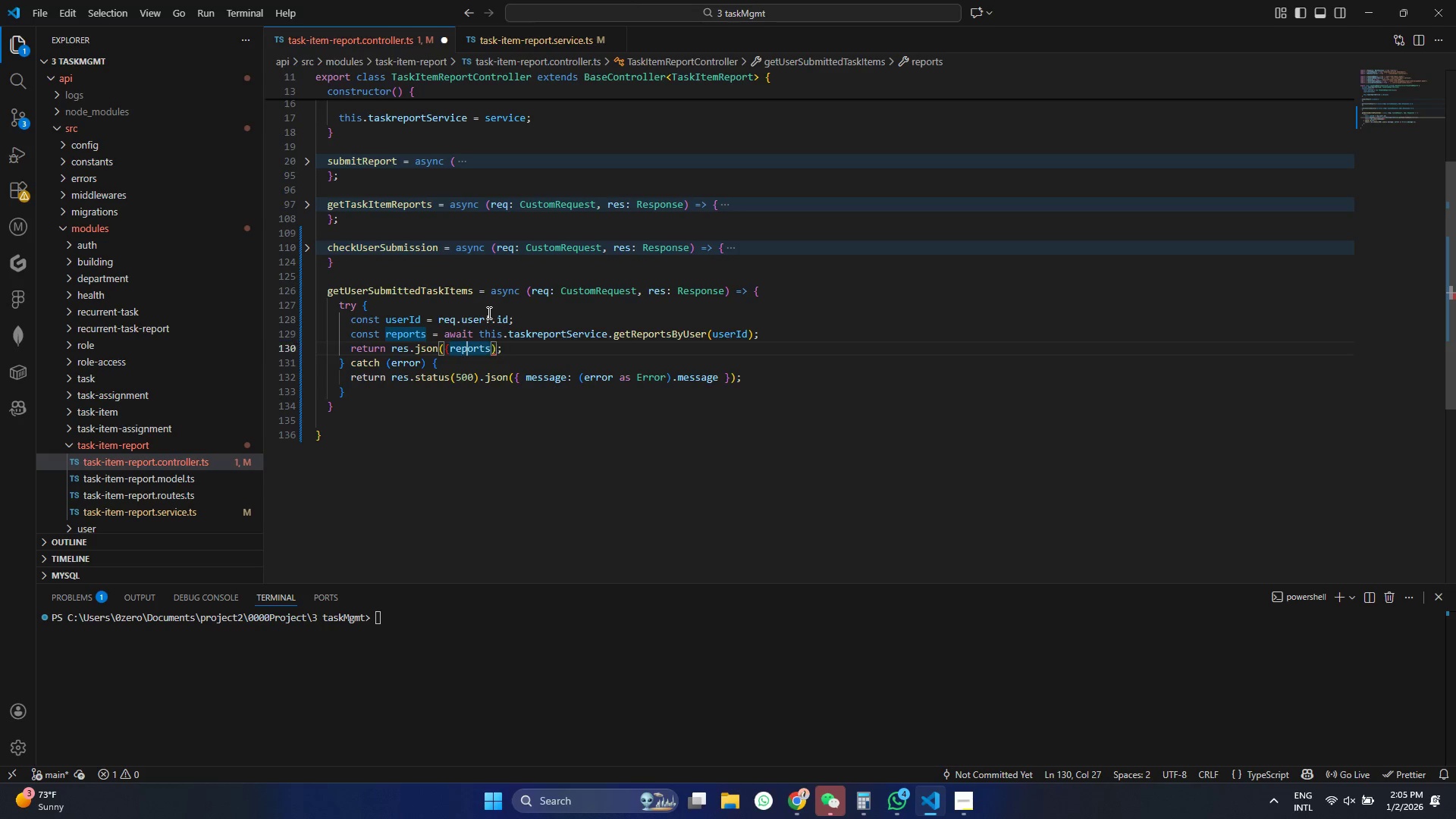 
key(ArrowRight)
 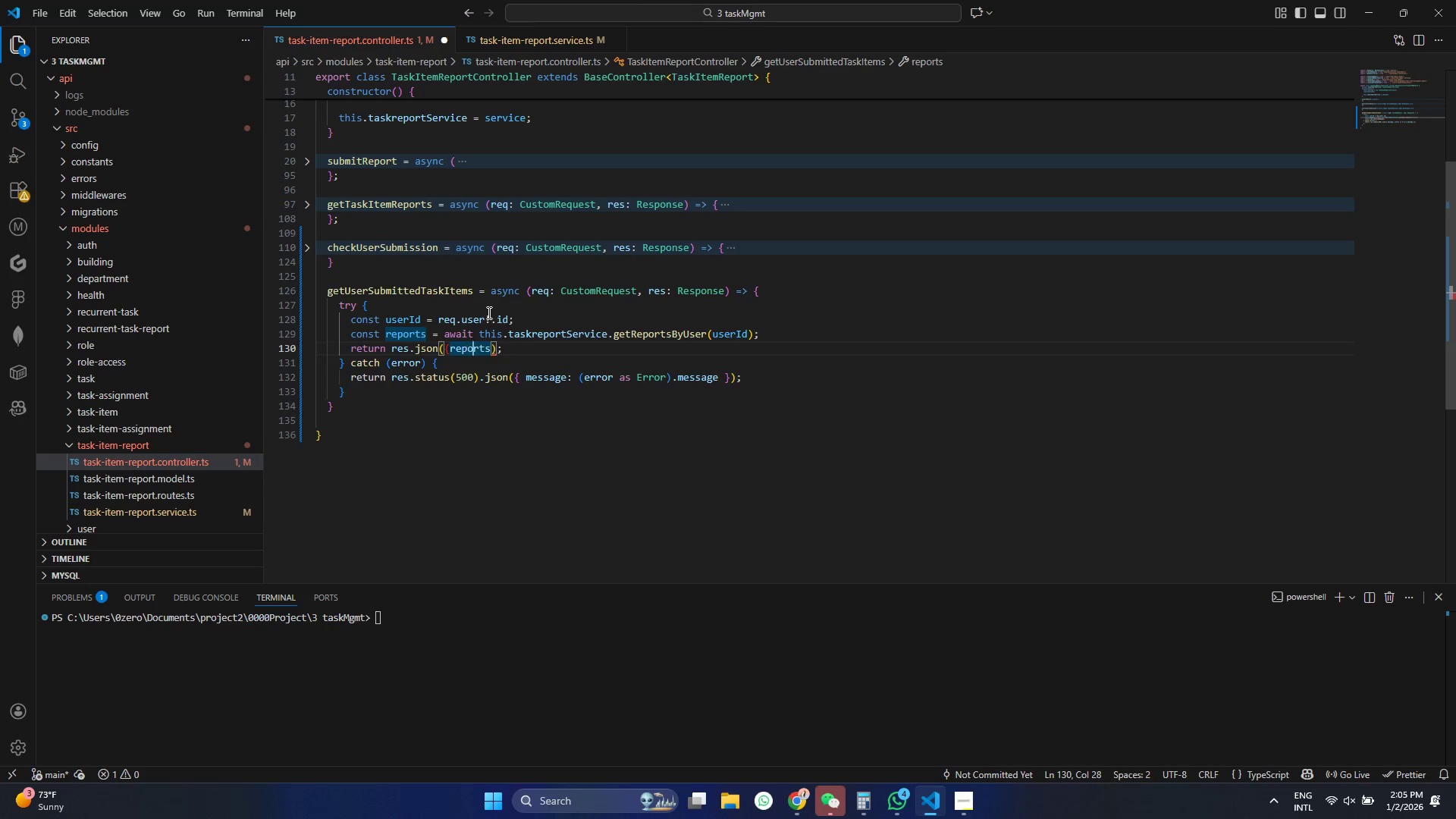 
key(ArrowRight)
 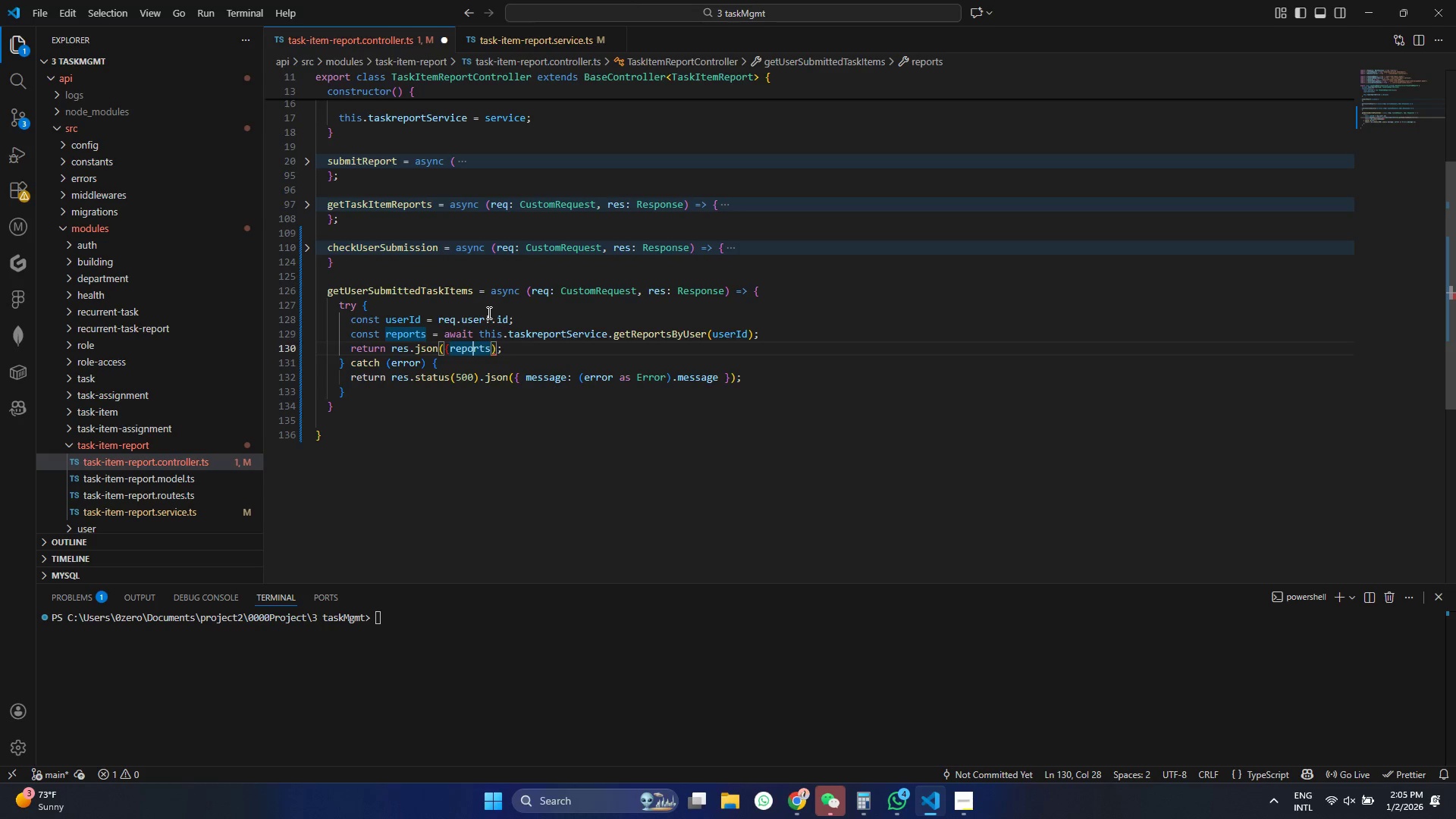 
key(ArrowRight)
 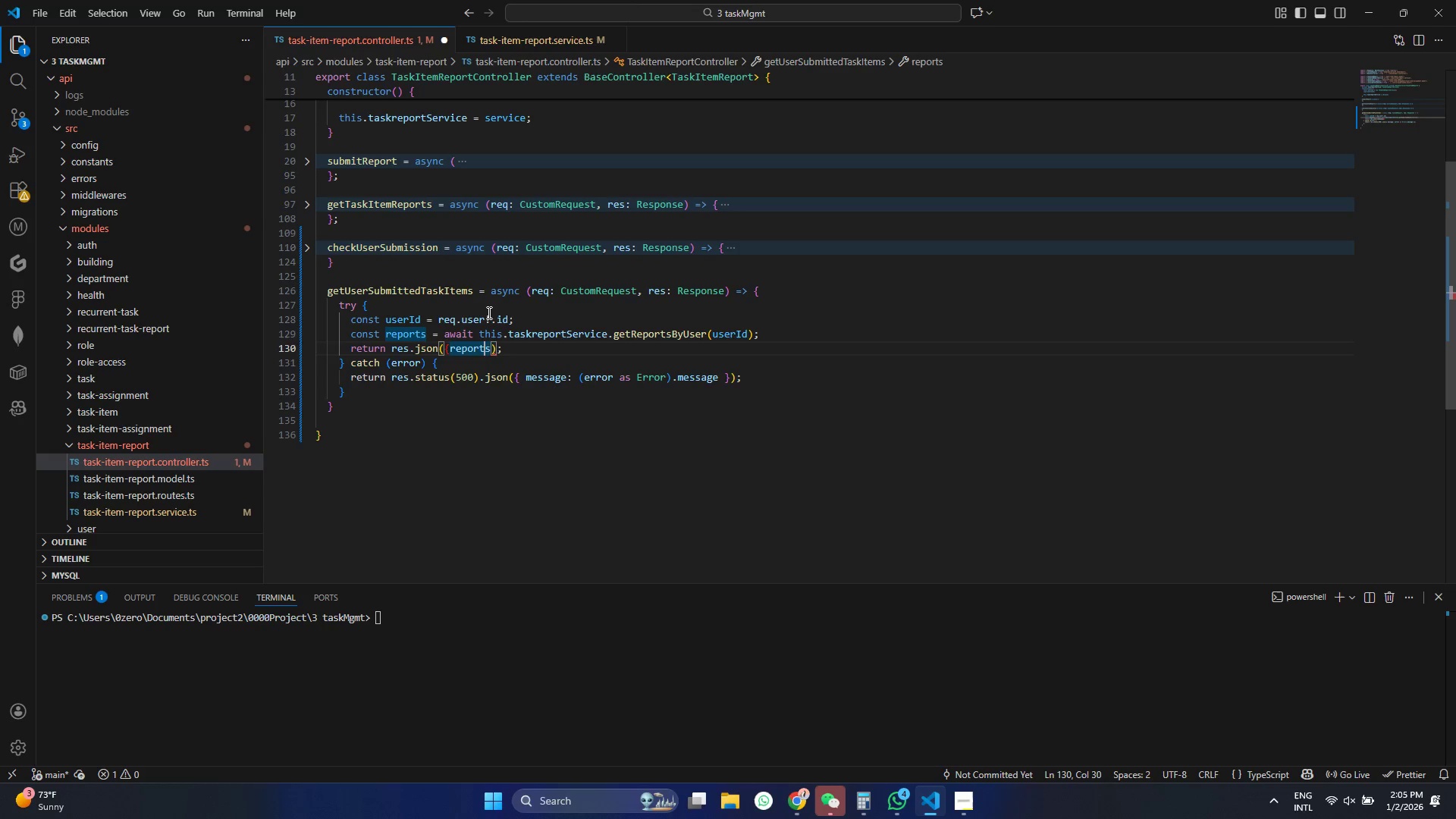 
key(ArrowRight)
 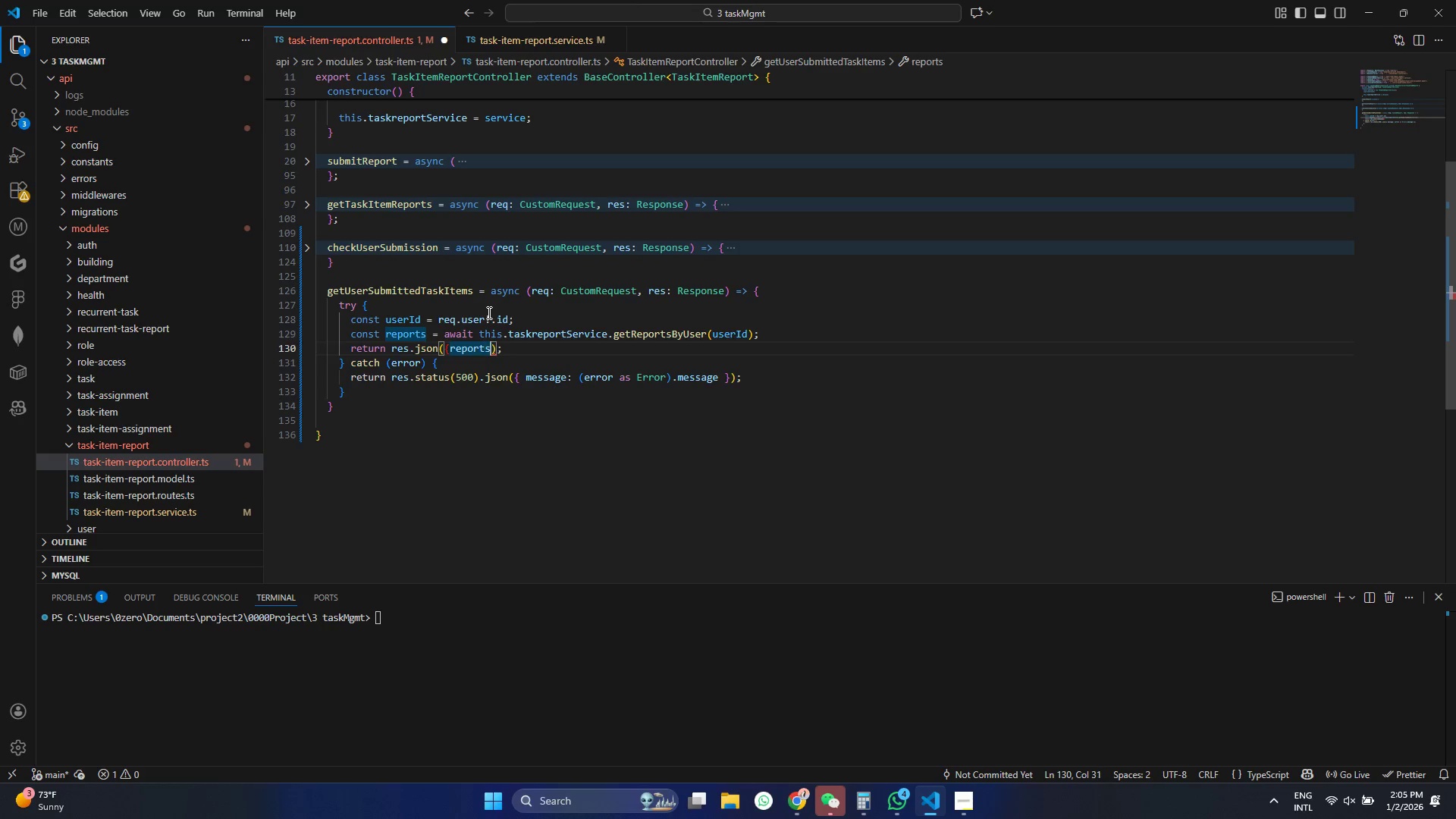 
key(ArrowRight)
 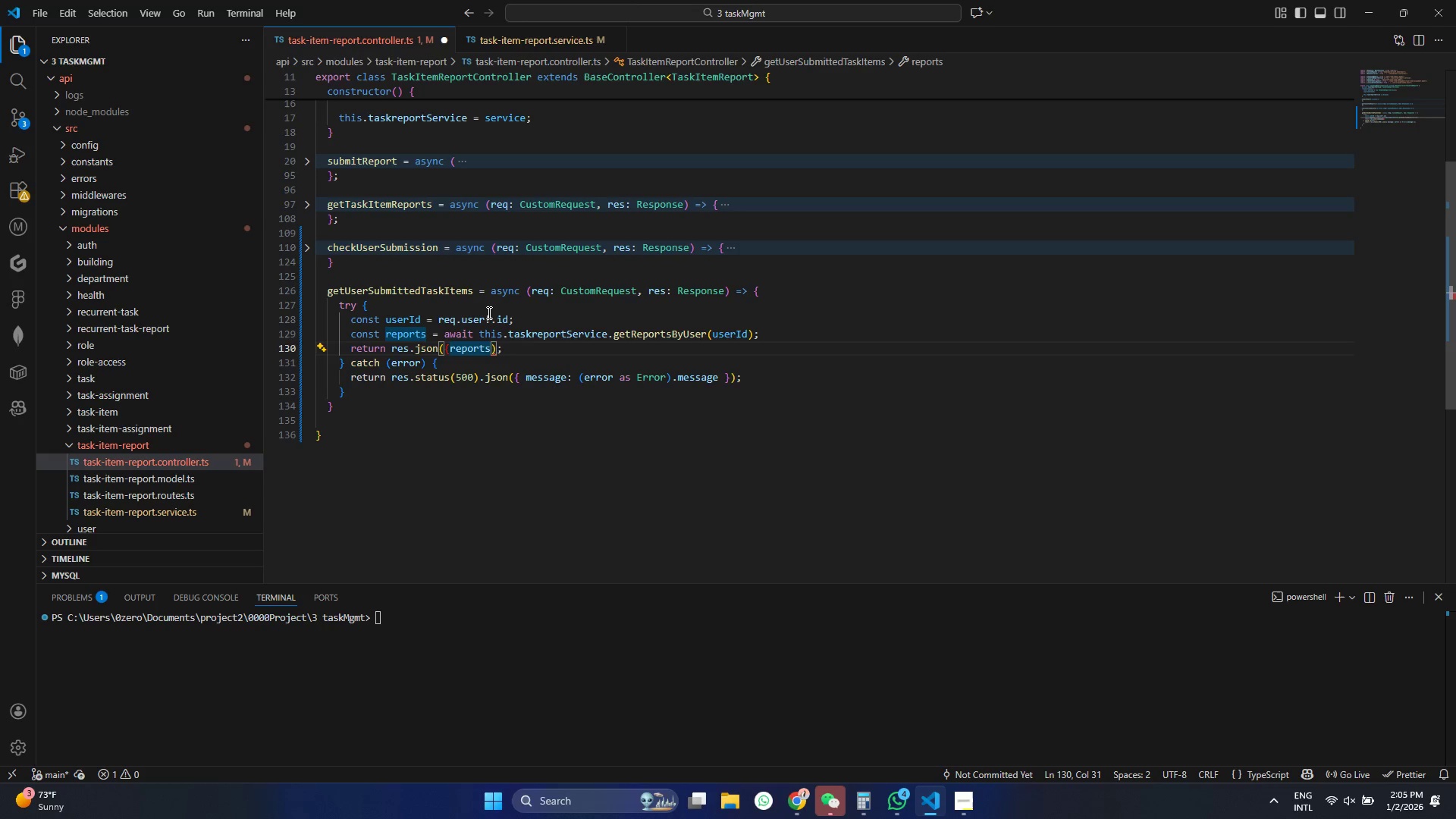 
key(Shift+BracketRight)
 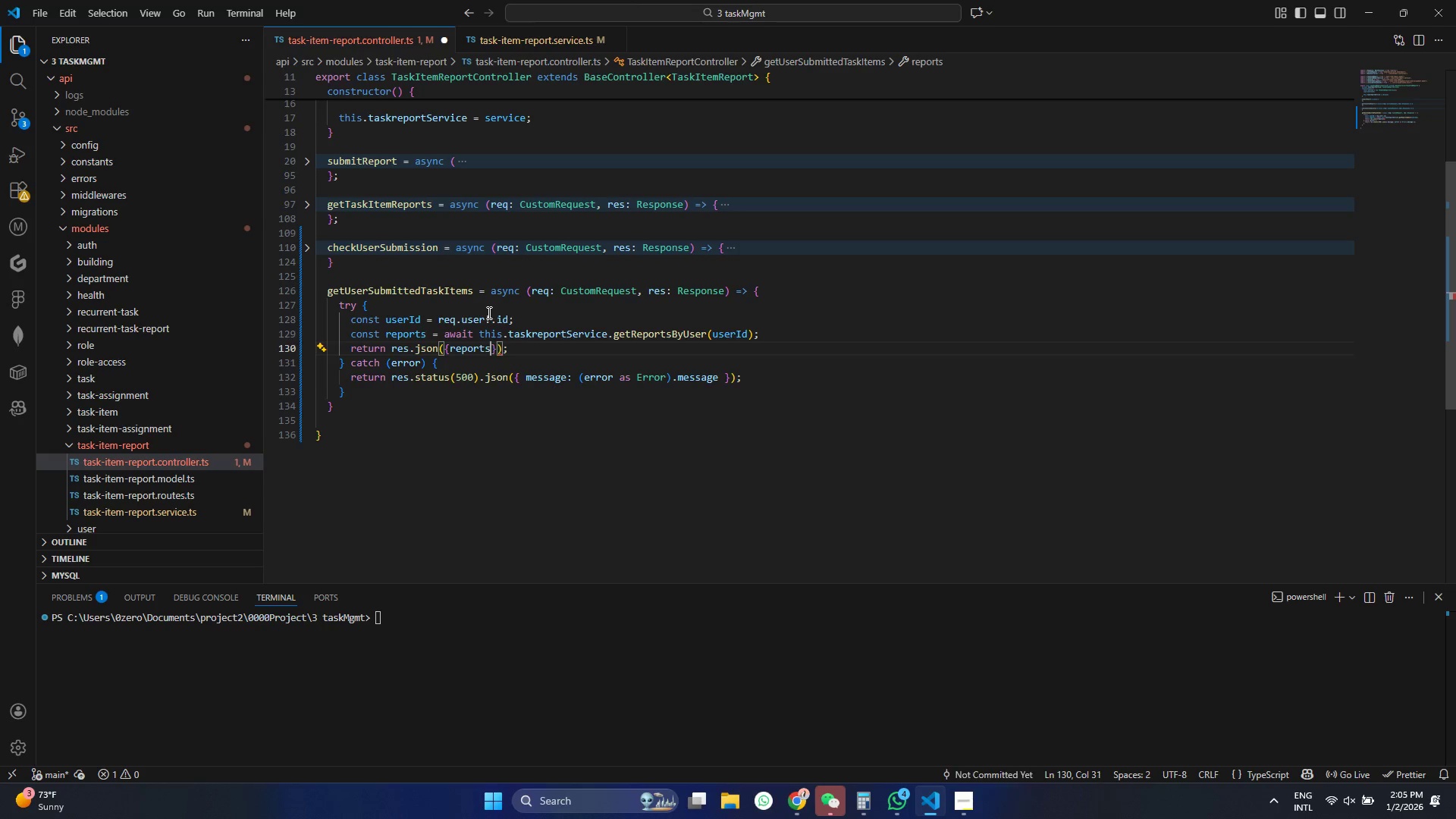 
hold_key(key=ArrowLeft, duration=0.66)
 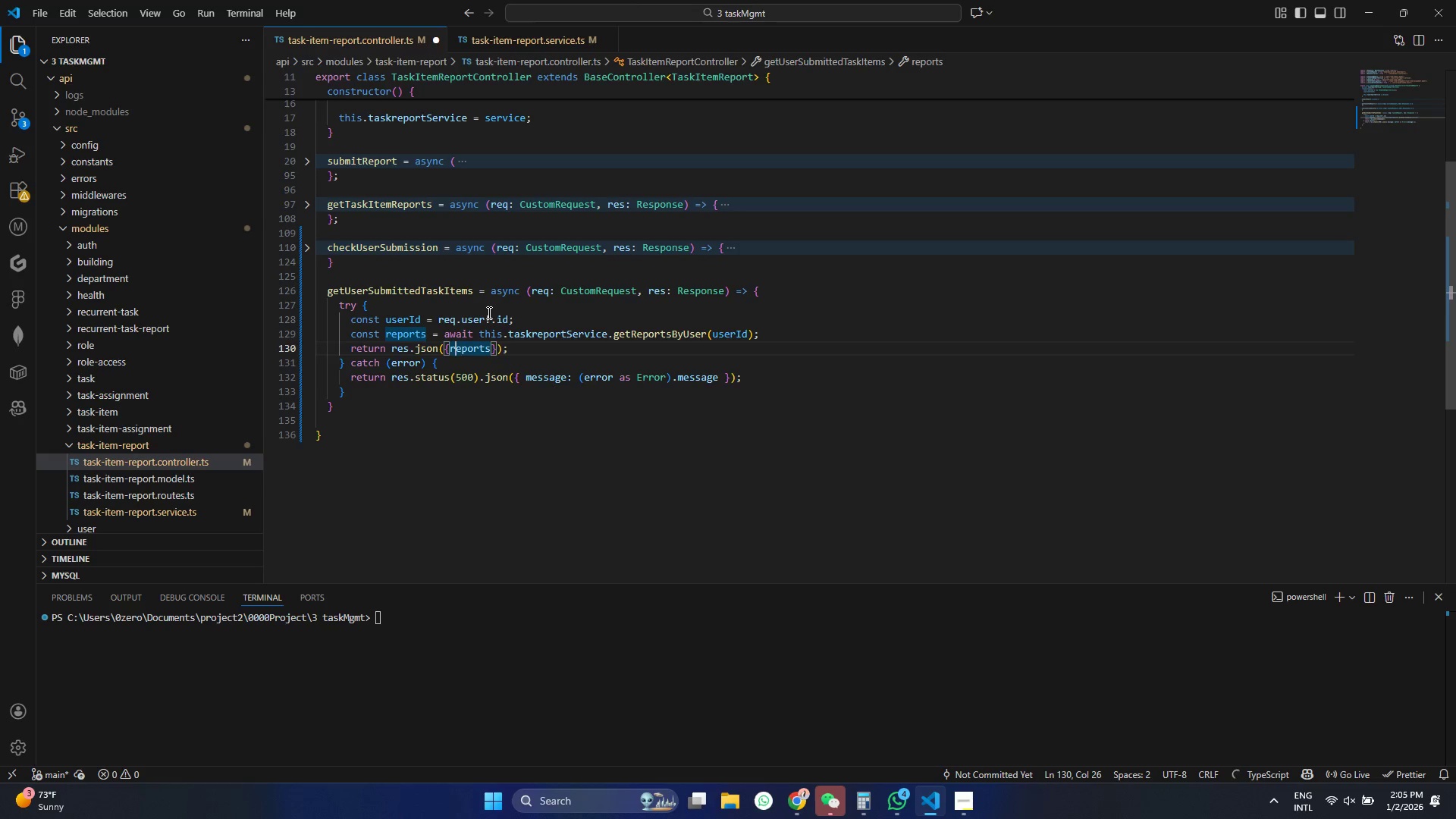 
key(ArrowLeft)
 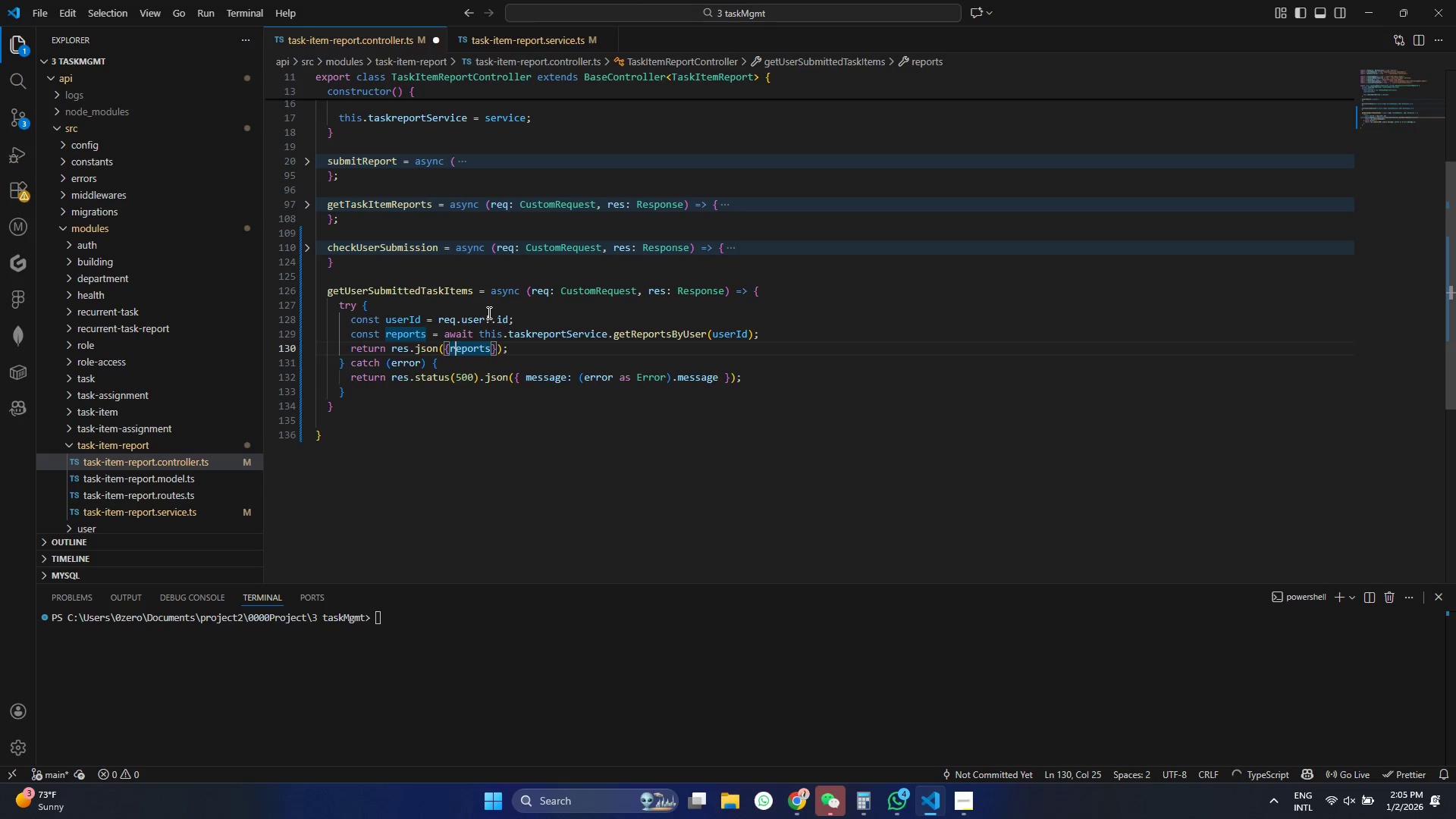 
key(ArrowLeft)
 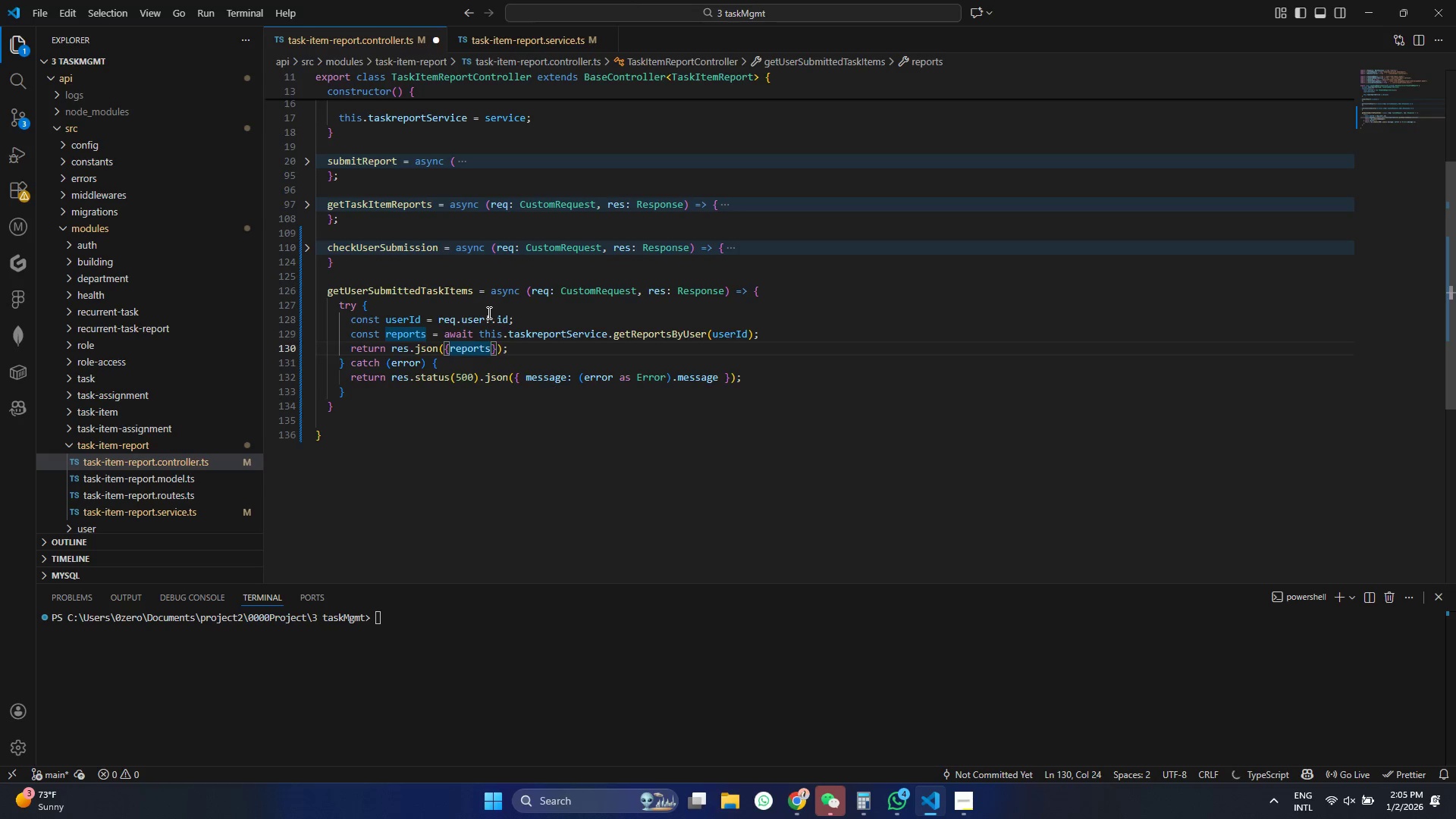 
type(has)
key(Backspace)
key(Backspace)
 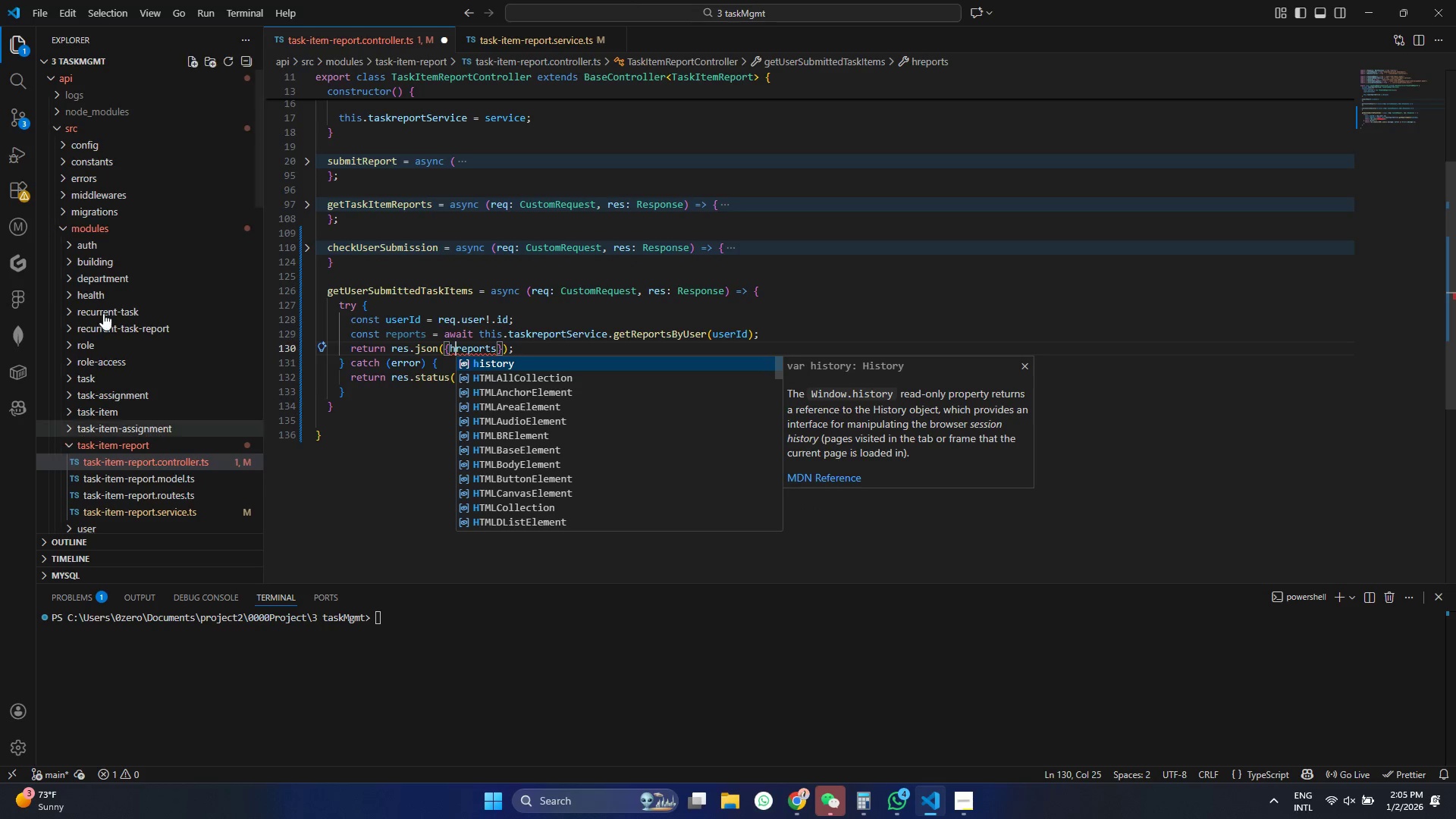 
wait(5.61)
 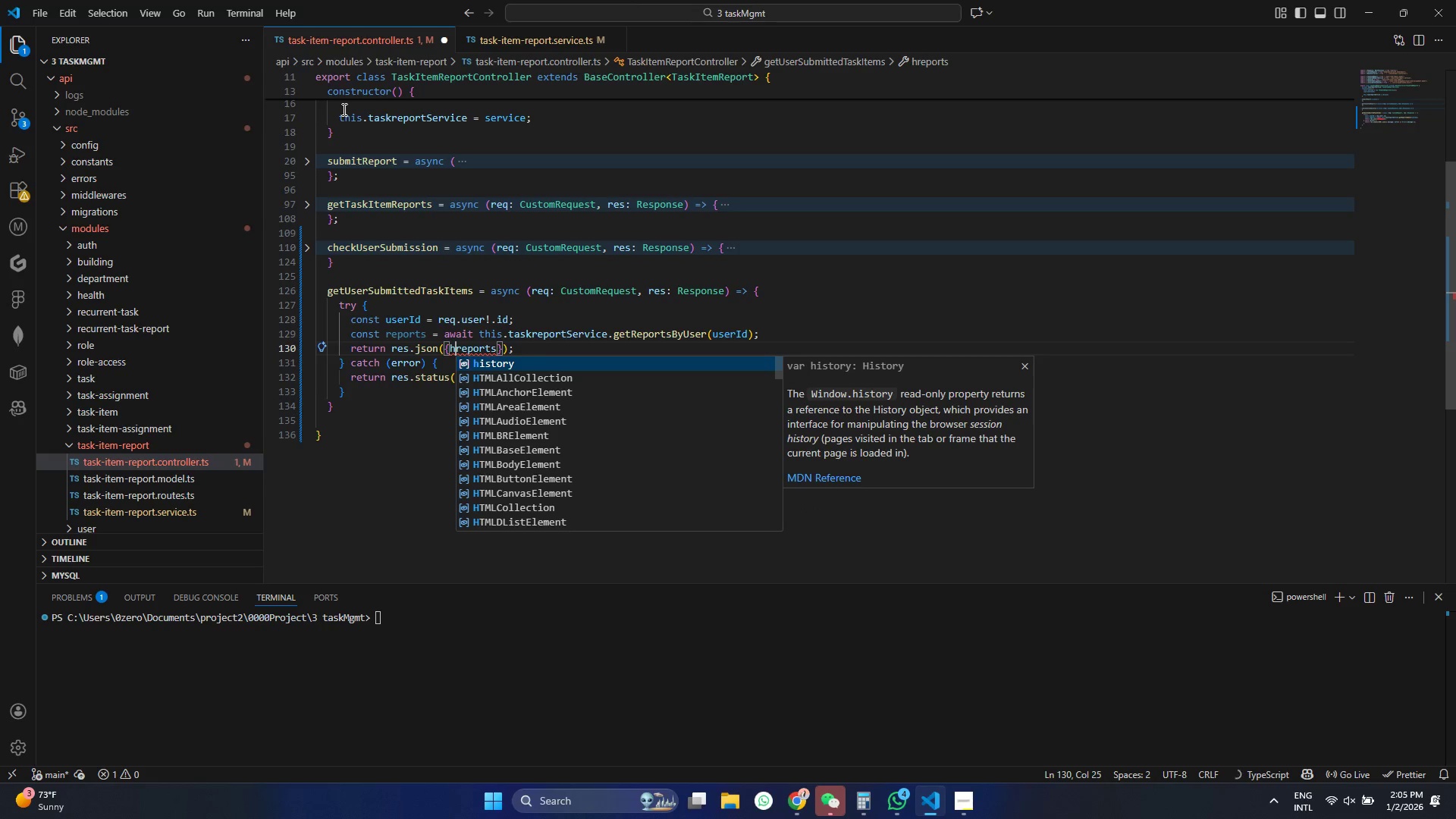 
double_click([310, 249])
 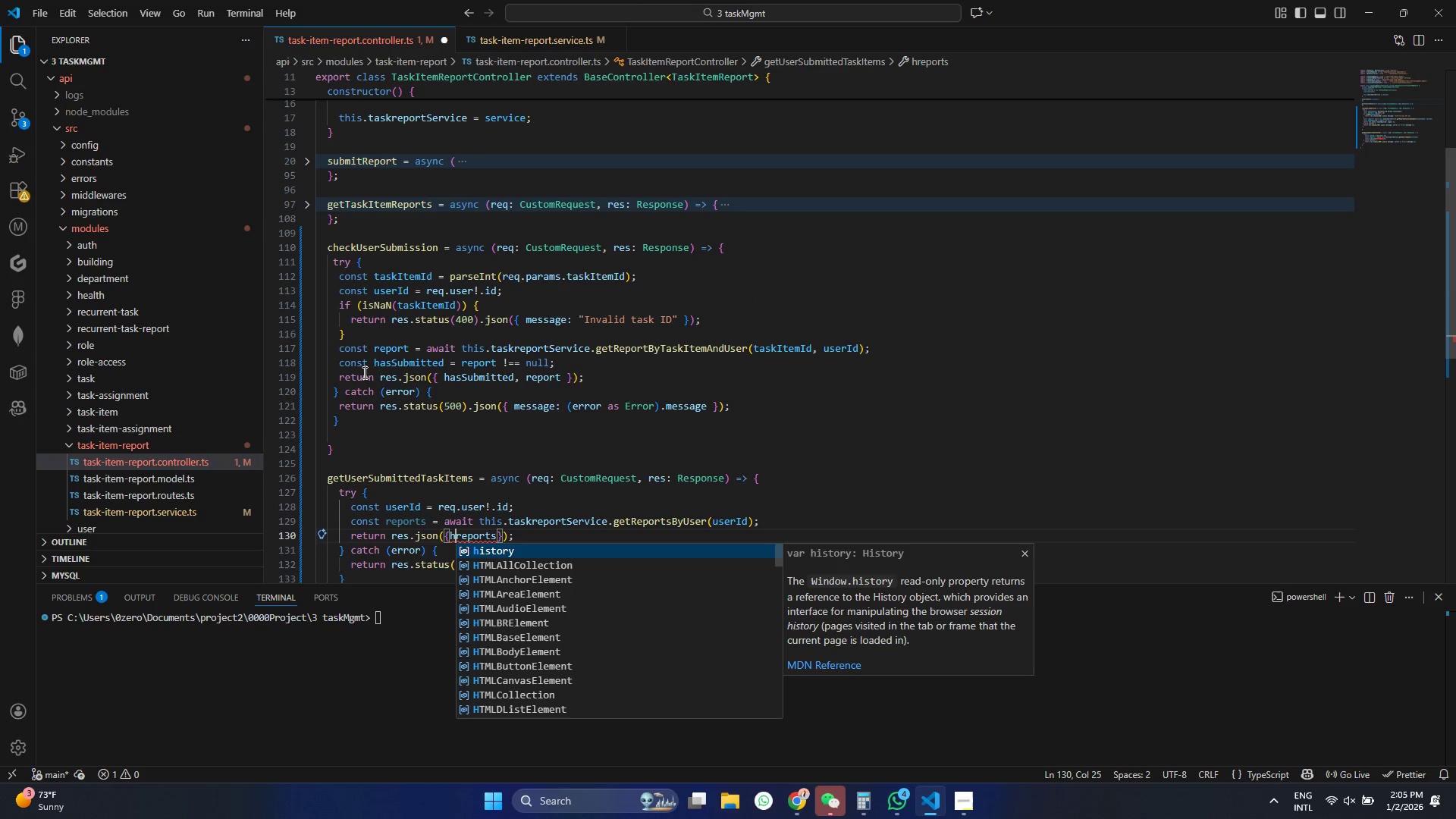 
double_click([400, 363])
 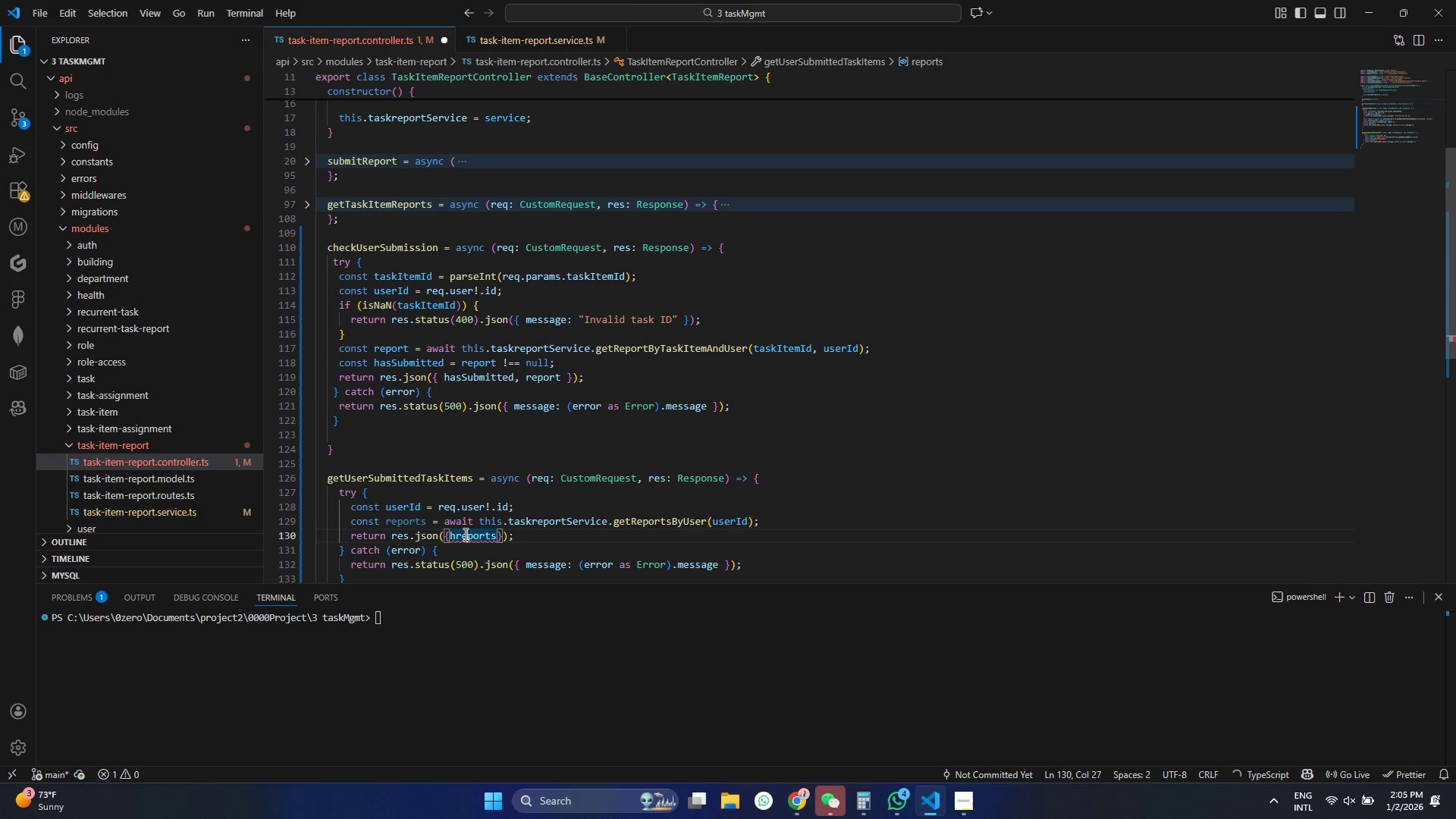 
left_click([453, 528])
 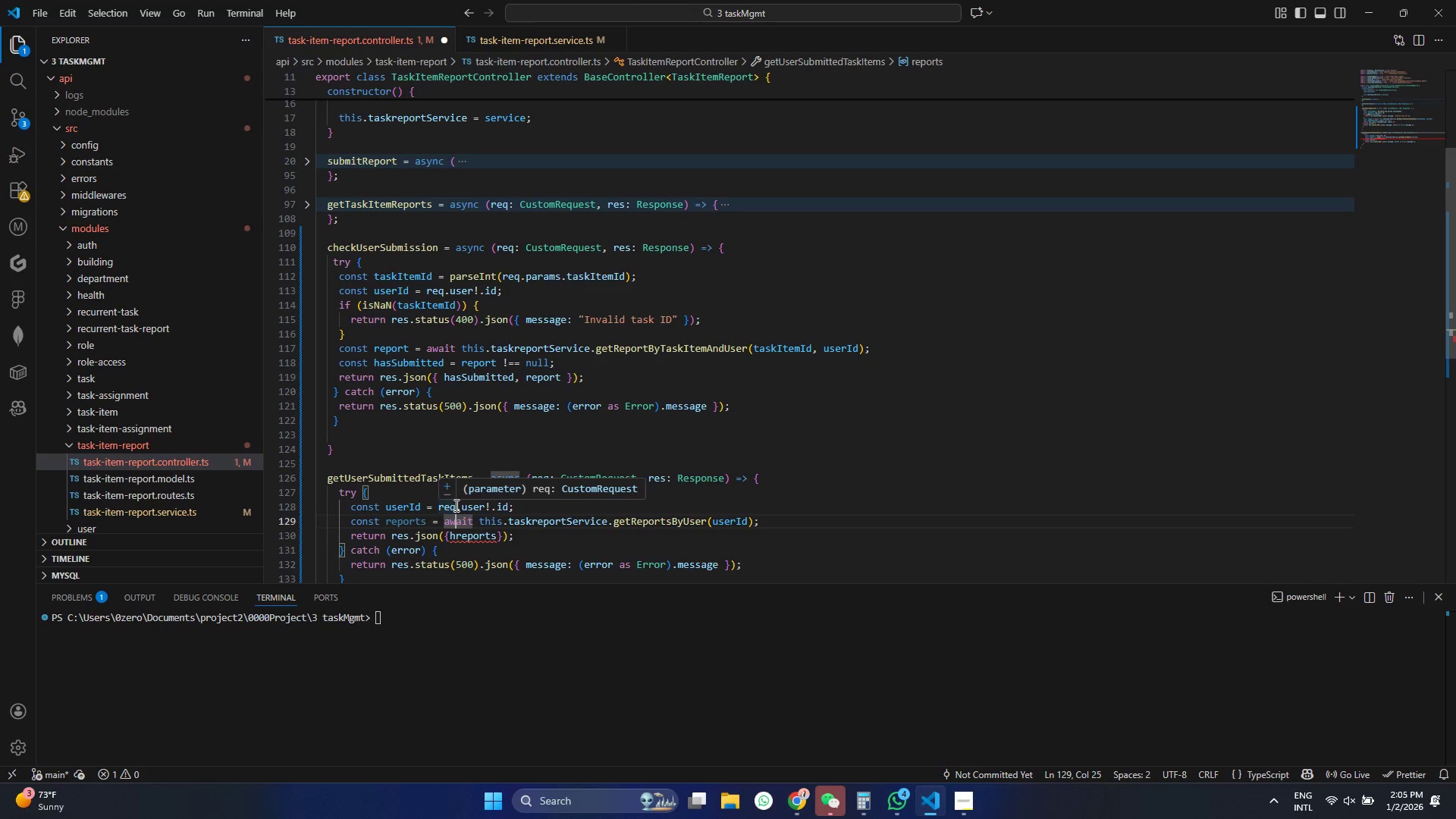 
wait(6.92)
 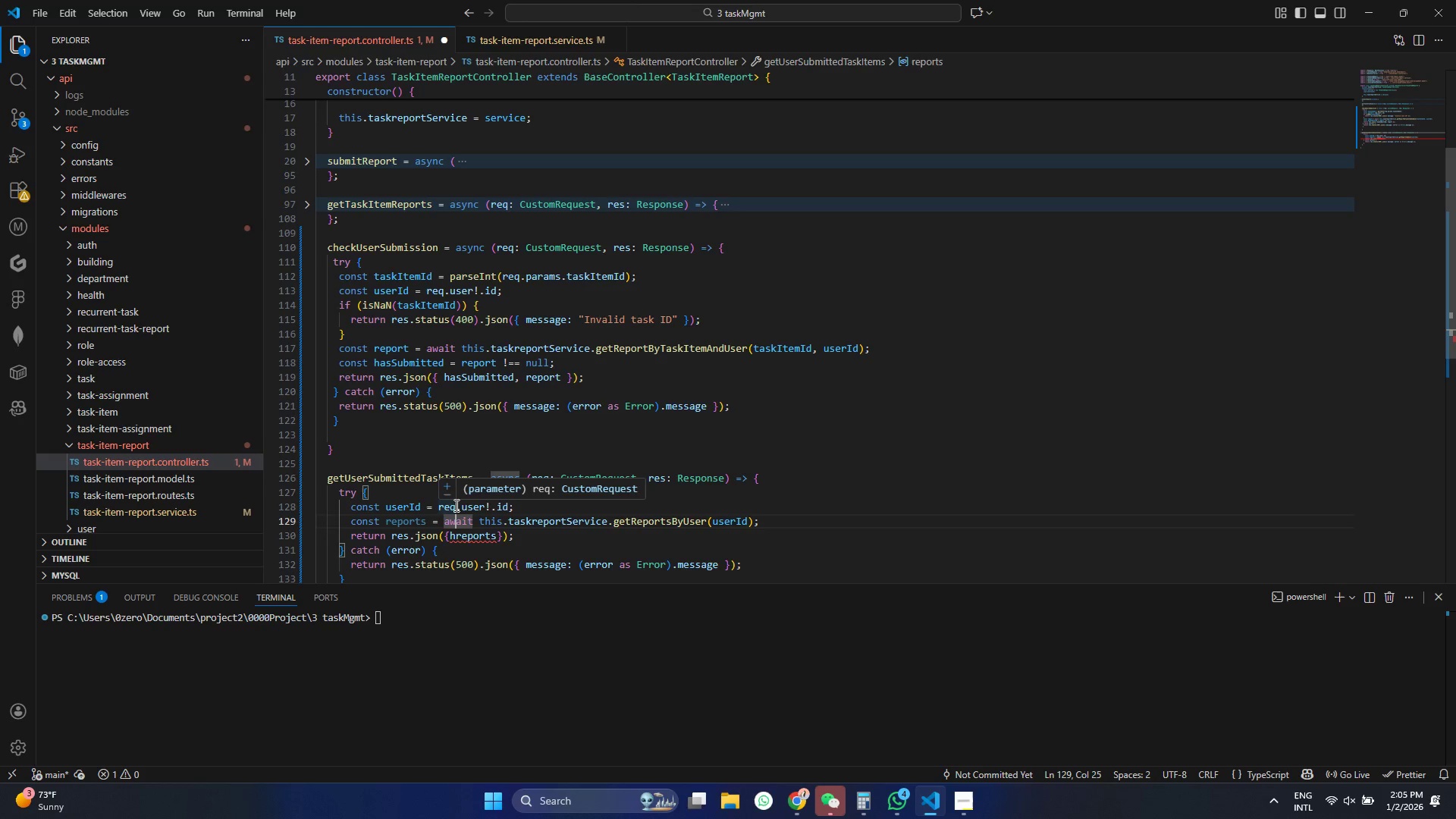 
key(Control+Z)
 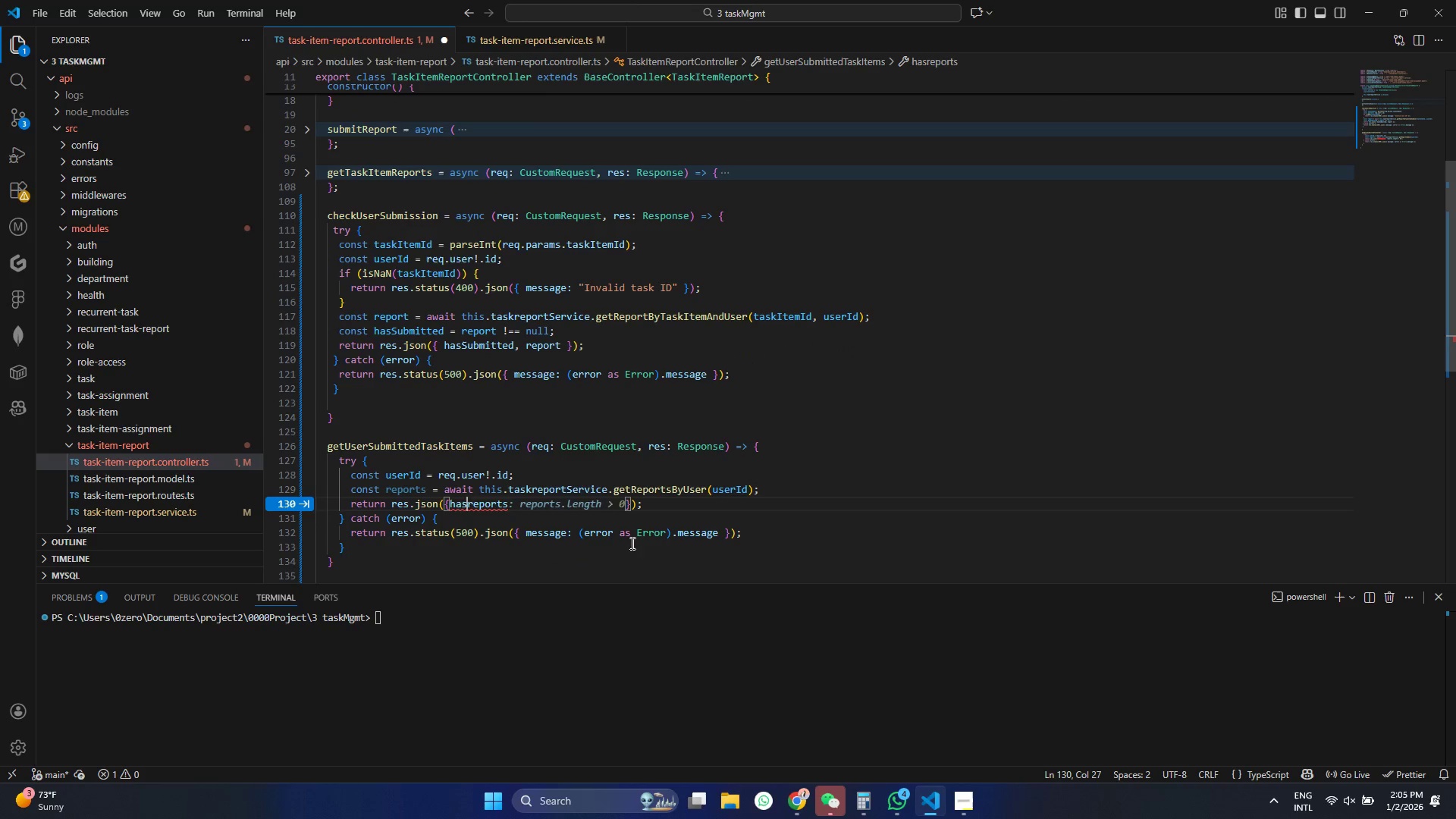 
key(Control+Z)
 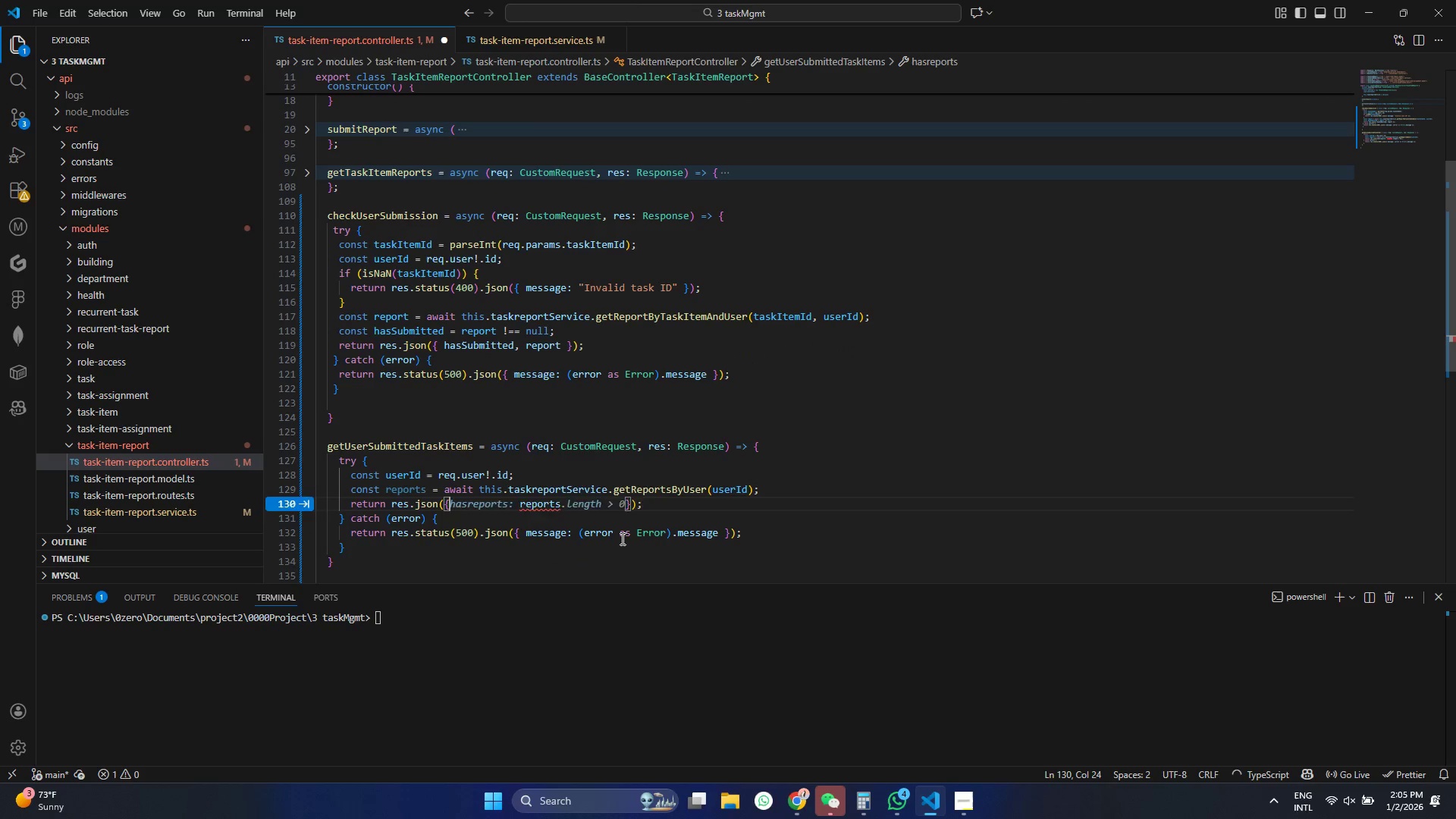 
key(Control+Z)
 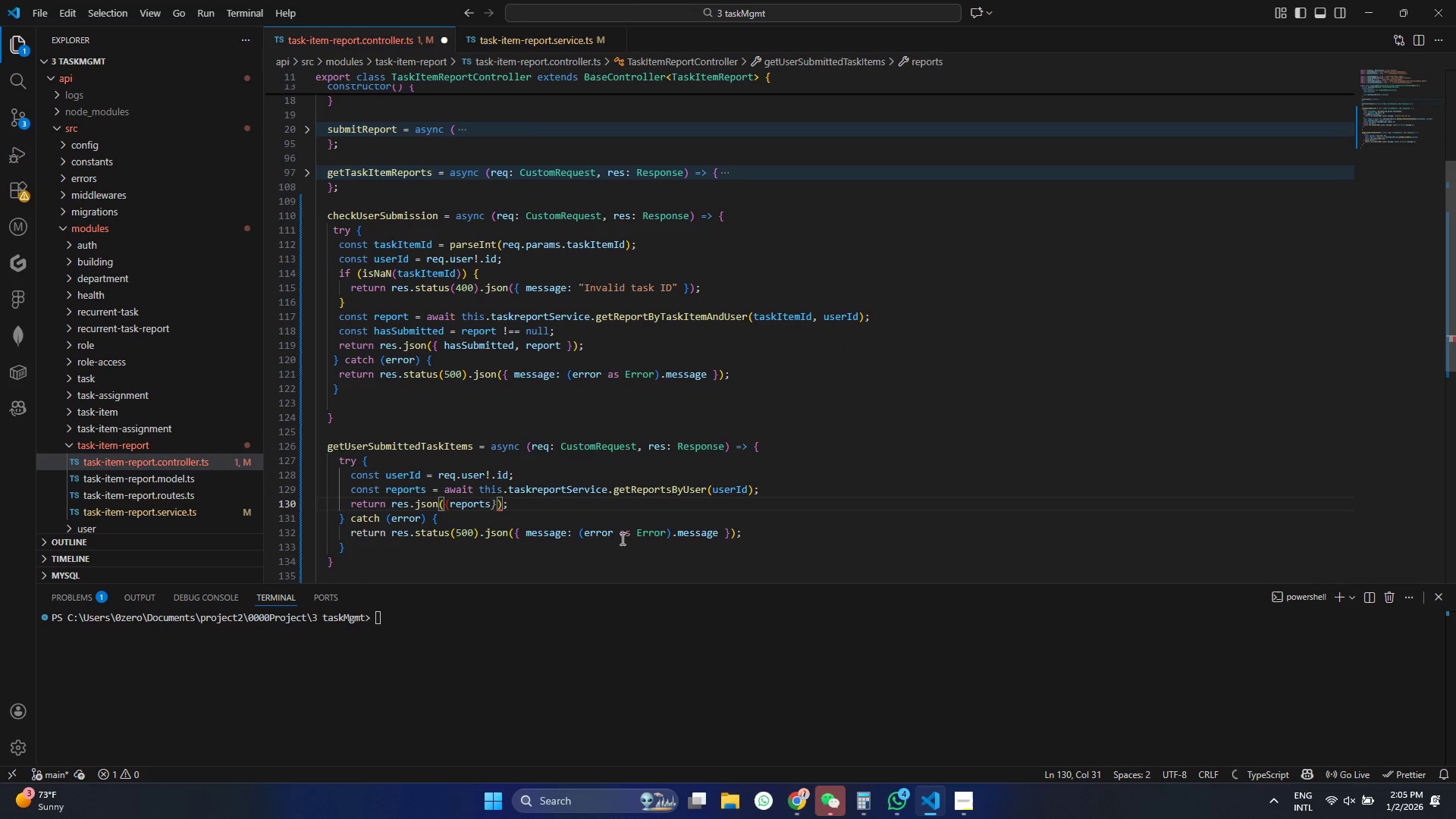 
key(Control+Z)
 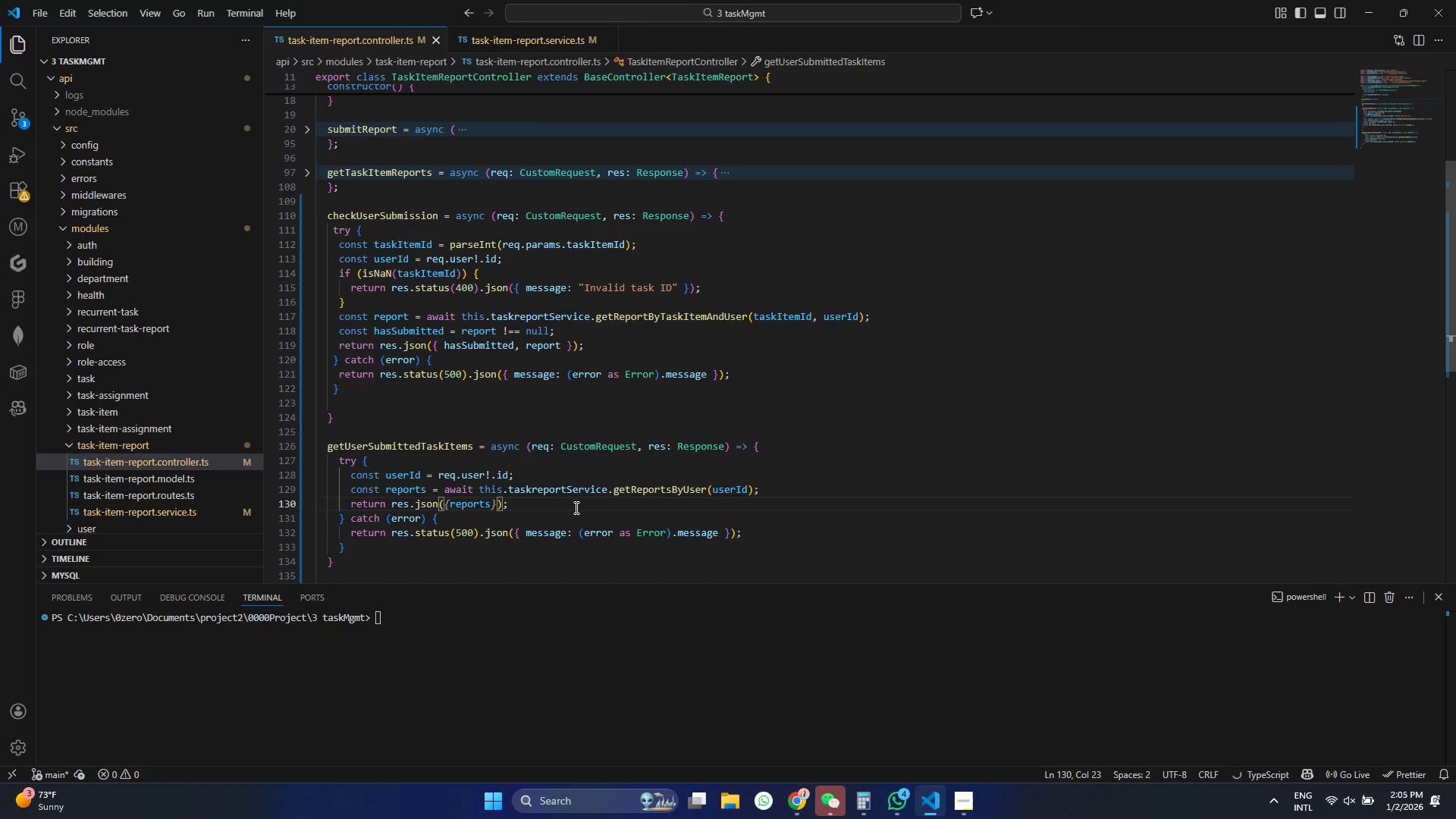 
left_click([575, 507])
 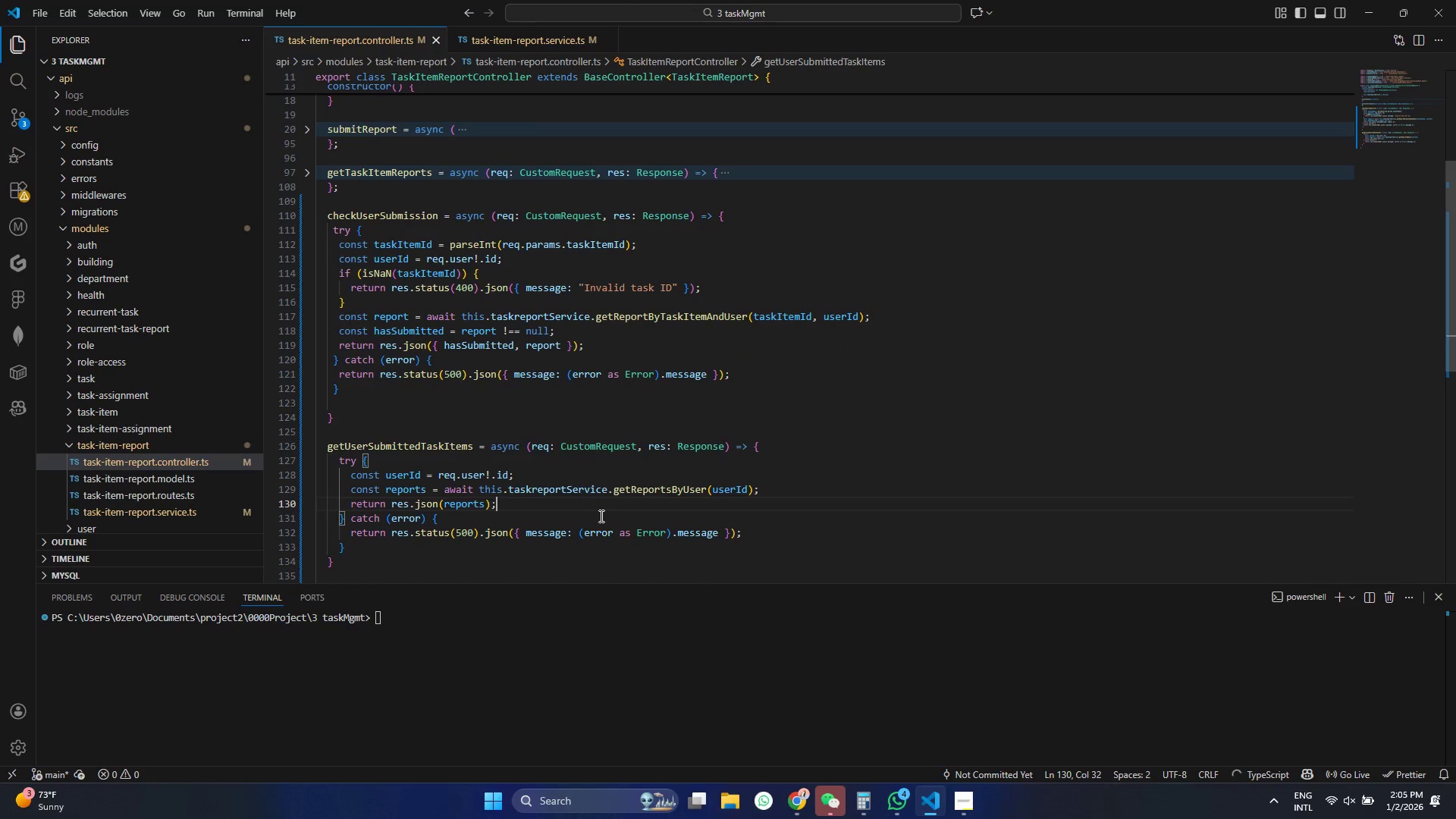 
key(Control+S)
 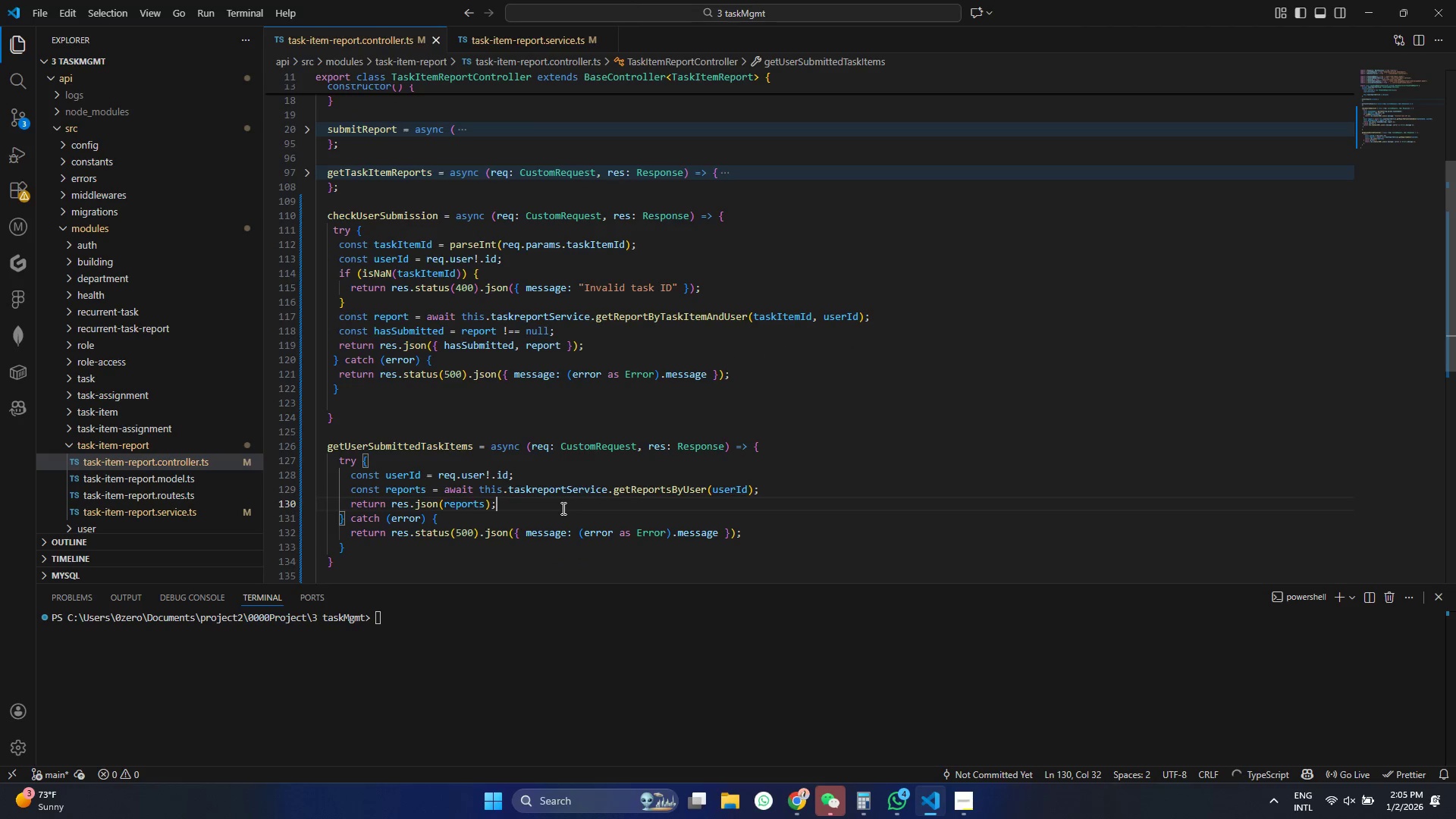 
key(Control+ControlLeft)
 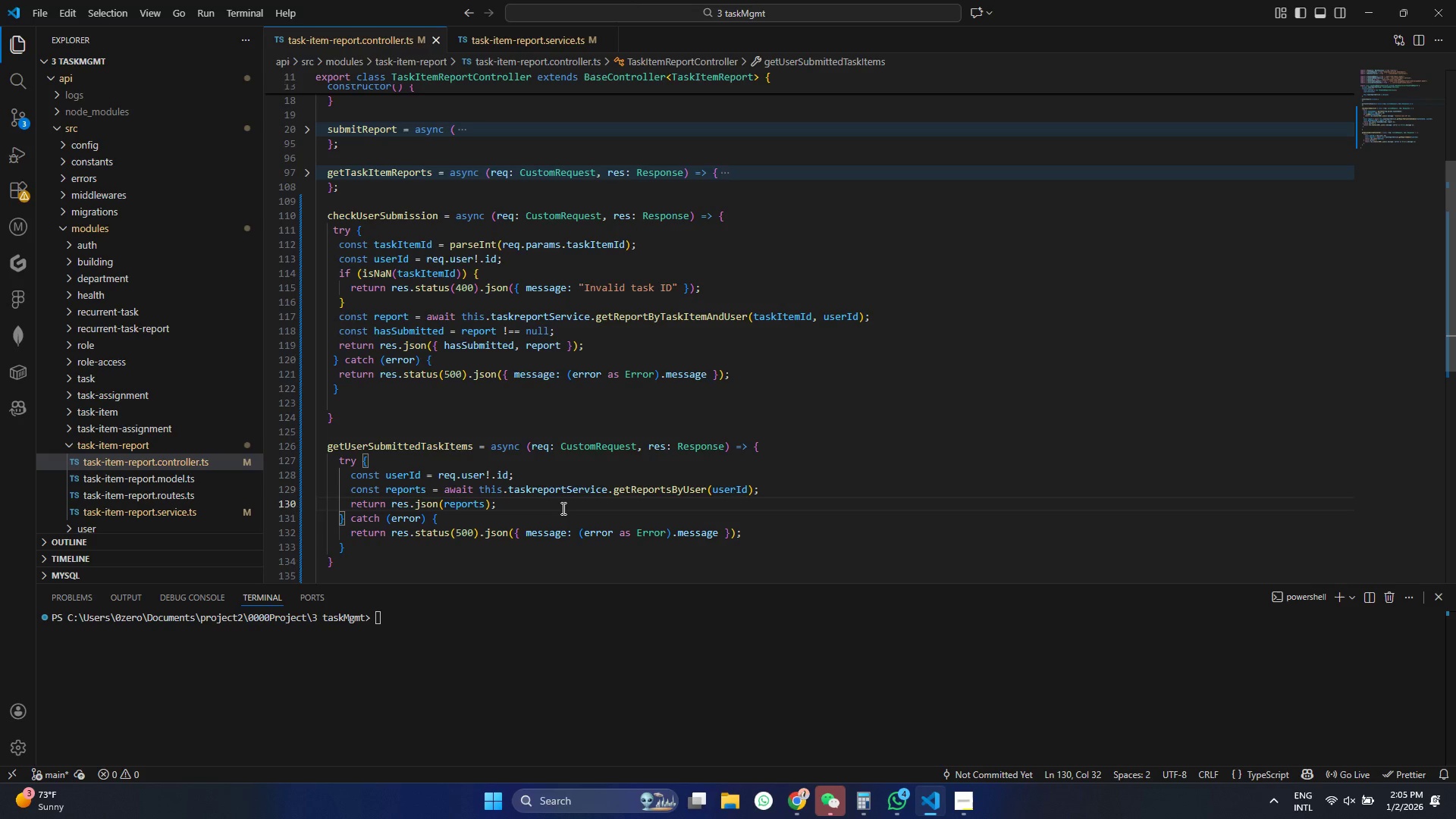 
key(Control+S)
 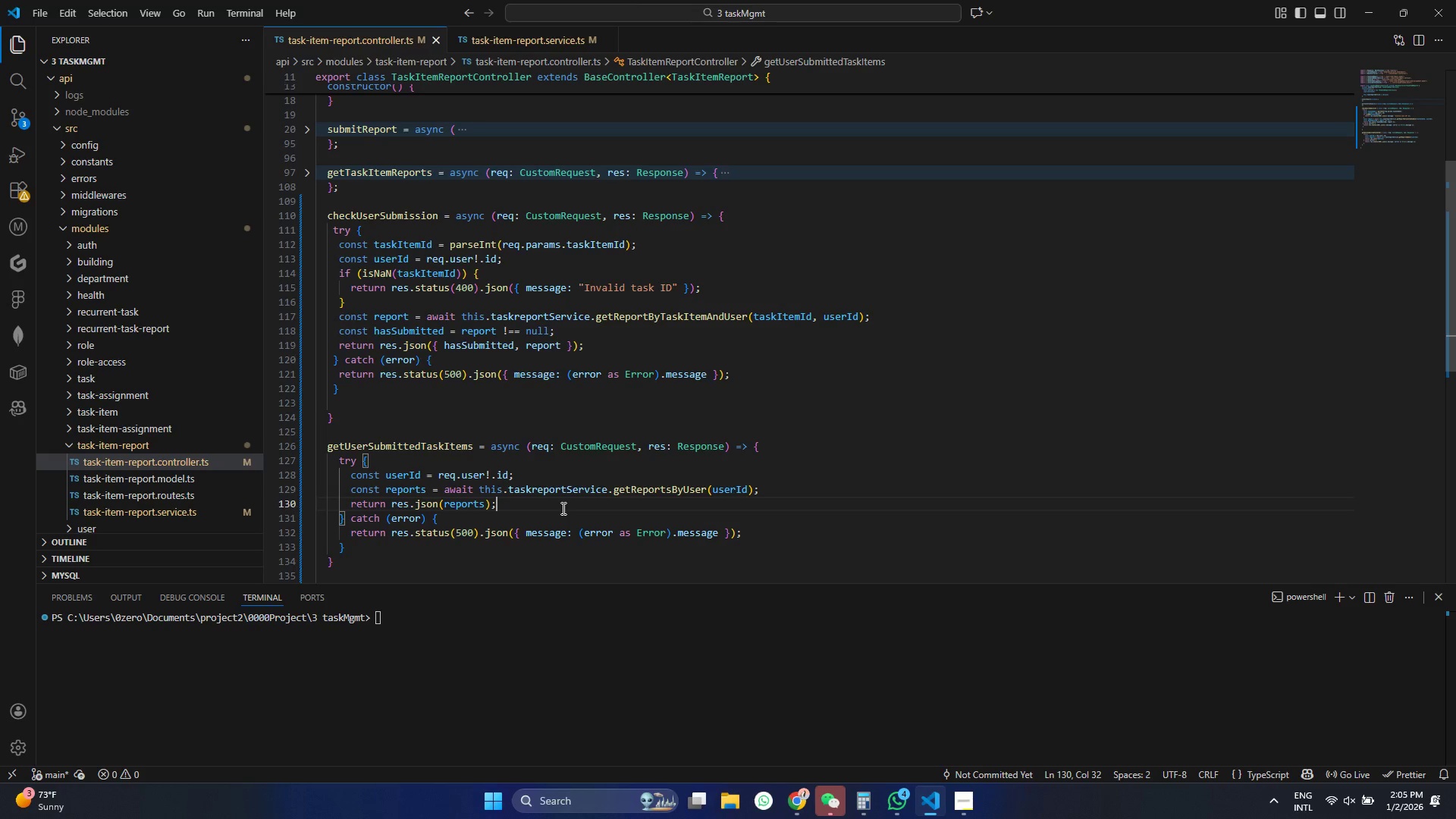 
wait(7.53)
 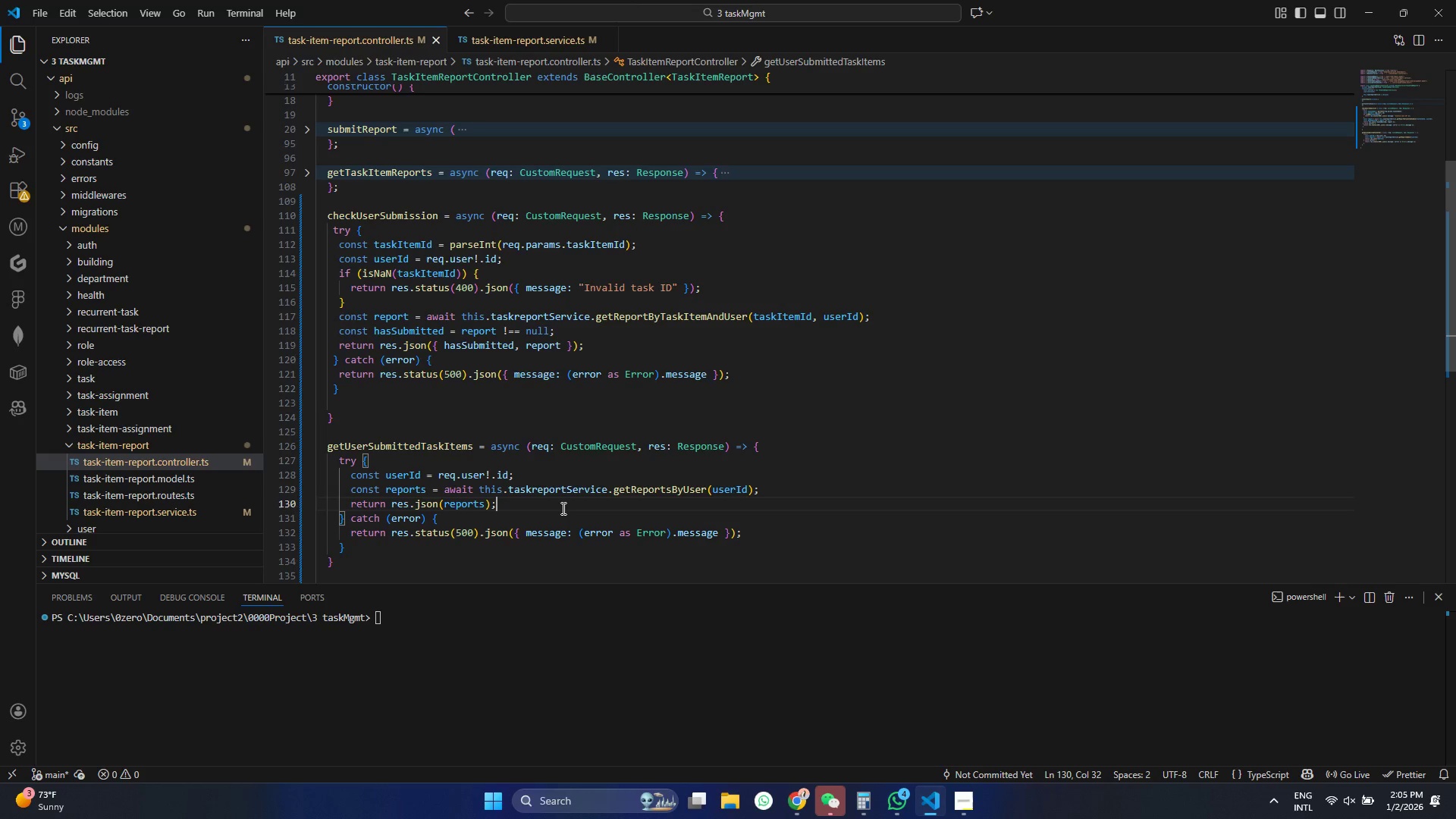 
scroll: coordinate [425, 470], scroll_direction: down, amount: 4.0
 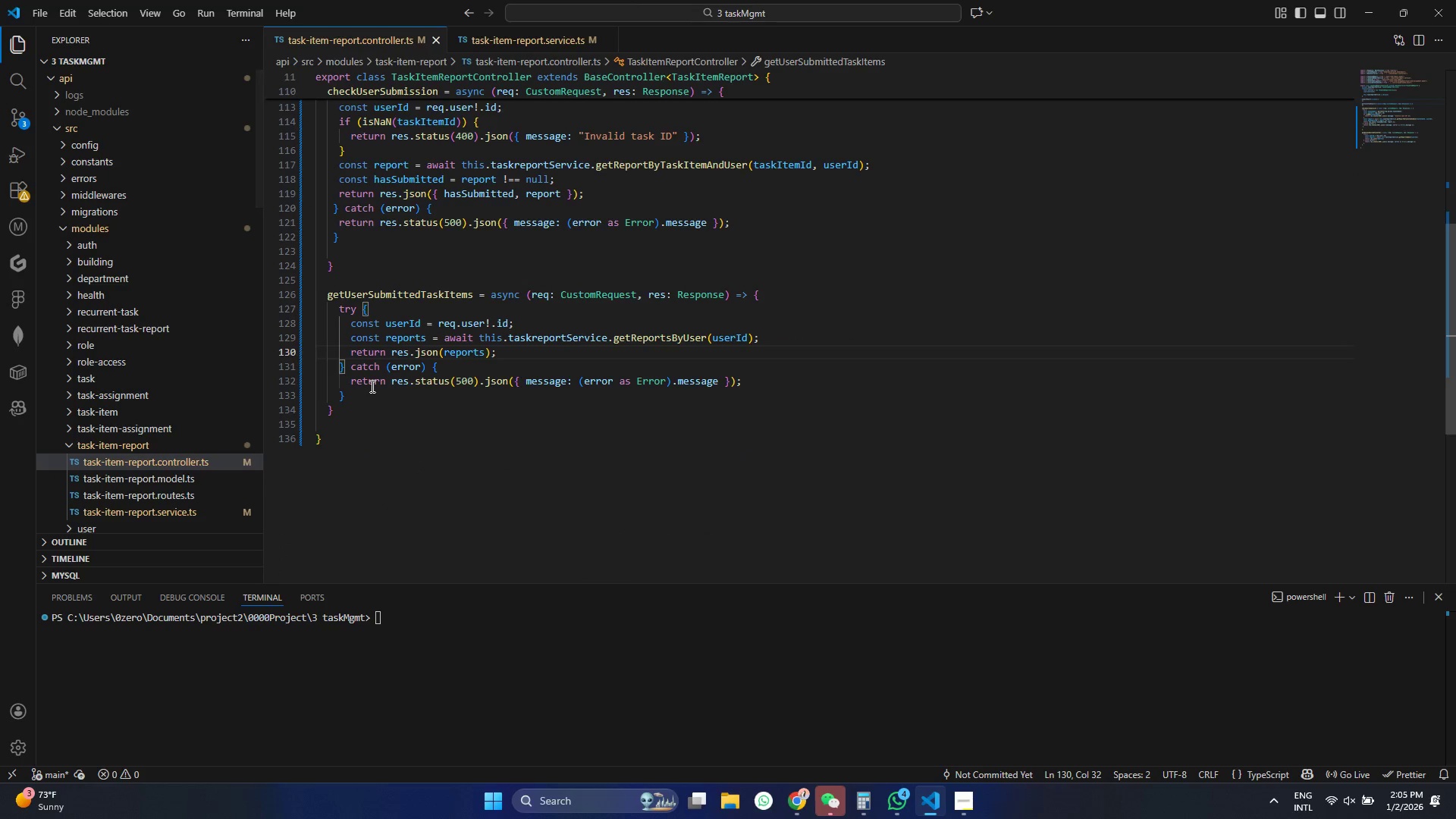 
left_click([371, 386])
 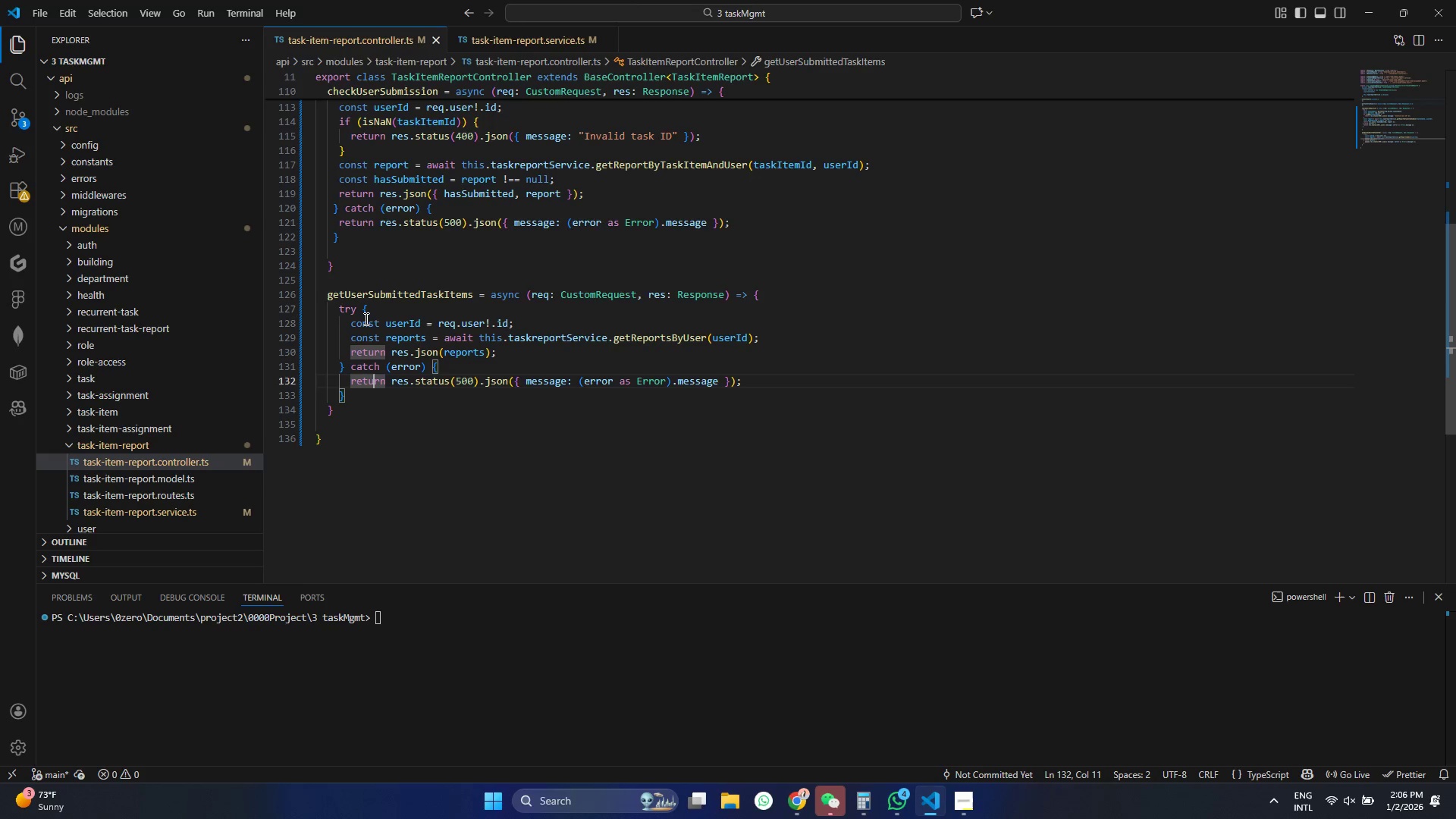 
wait(21.08)
 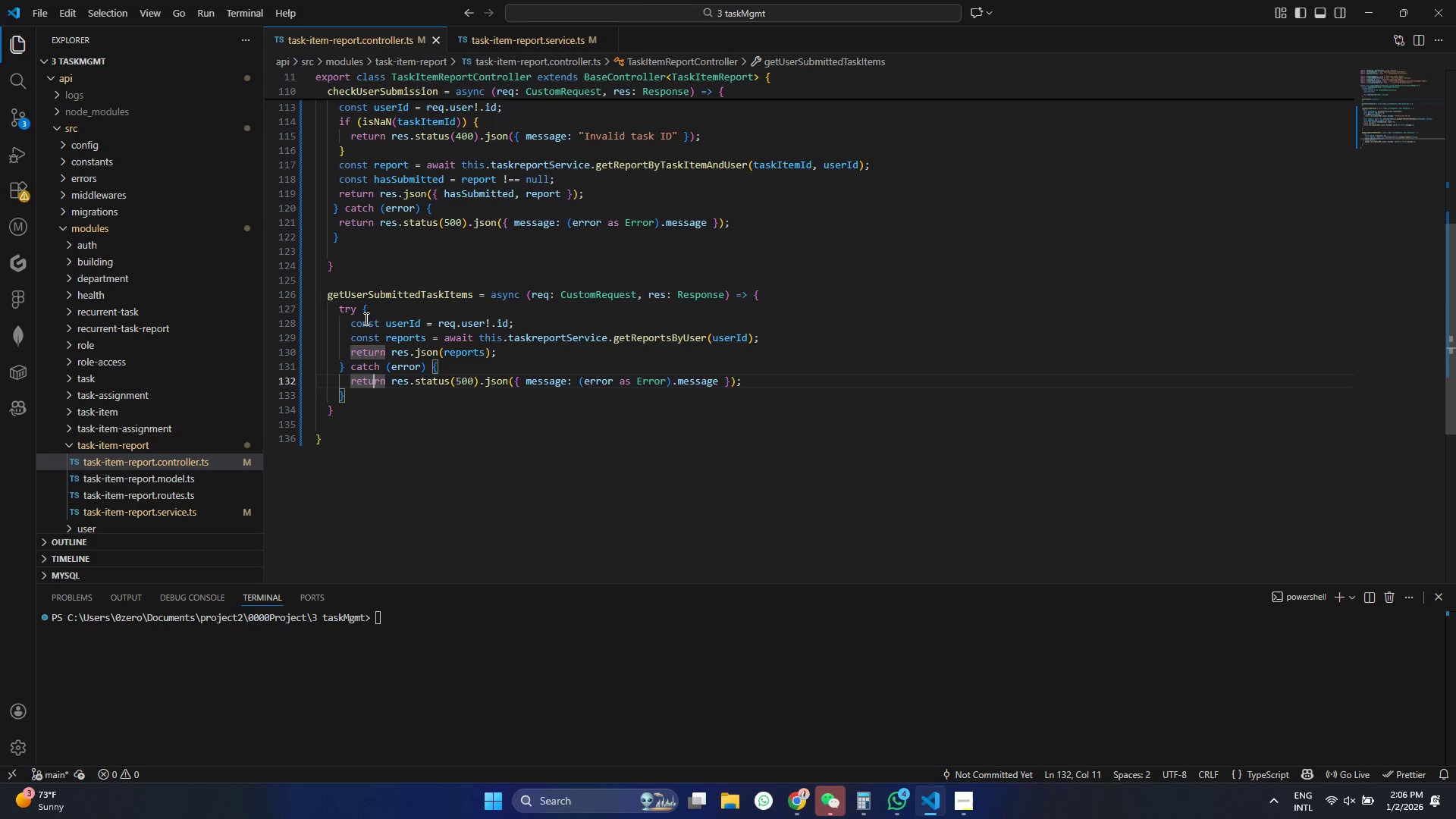 
left_click([190, 487])
 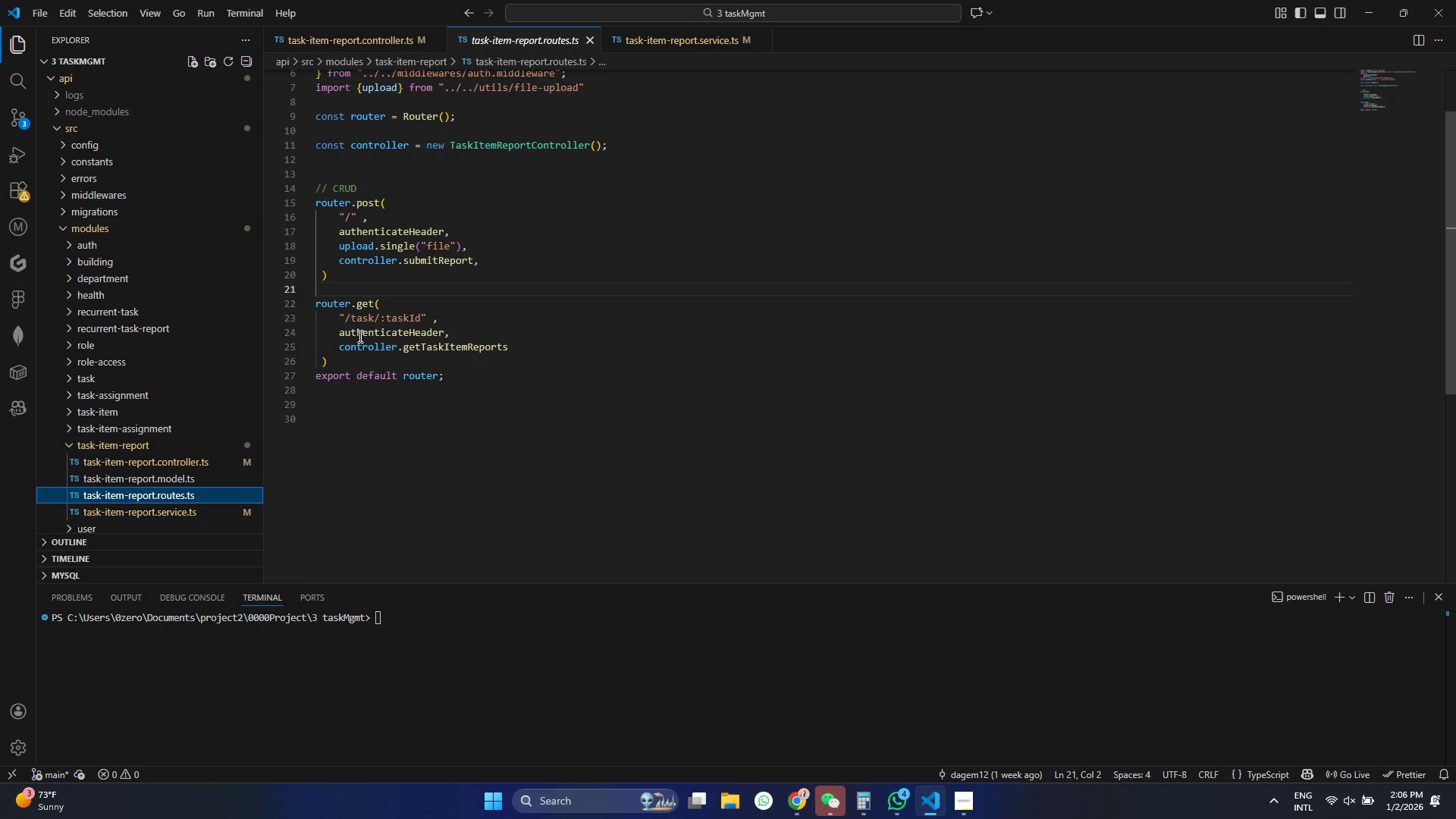 
wait(5.42)
 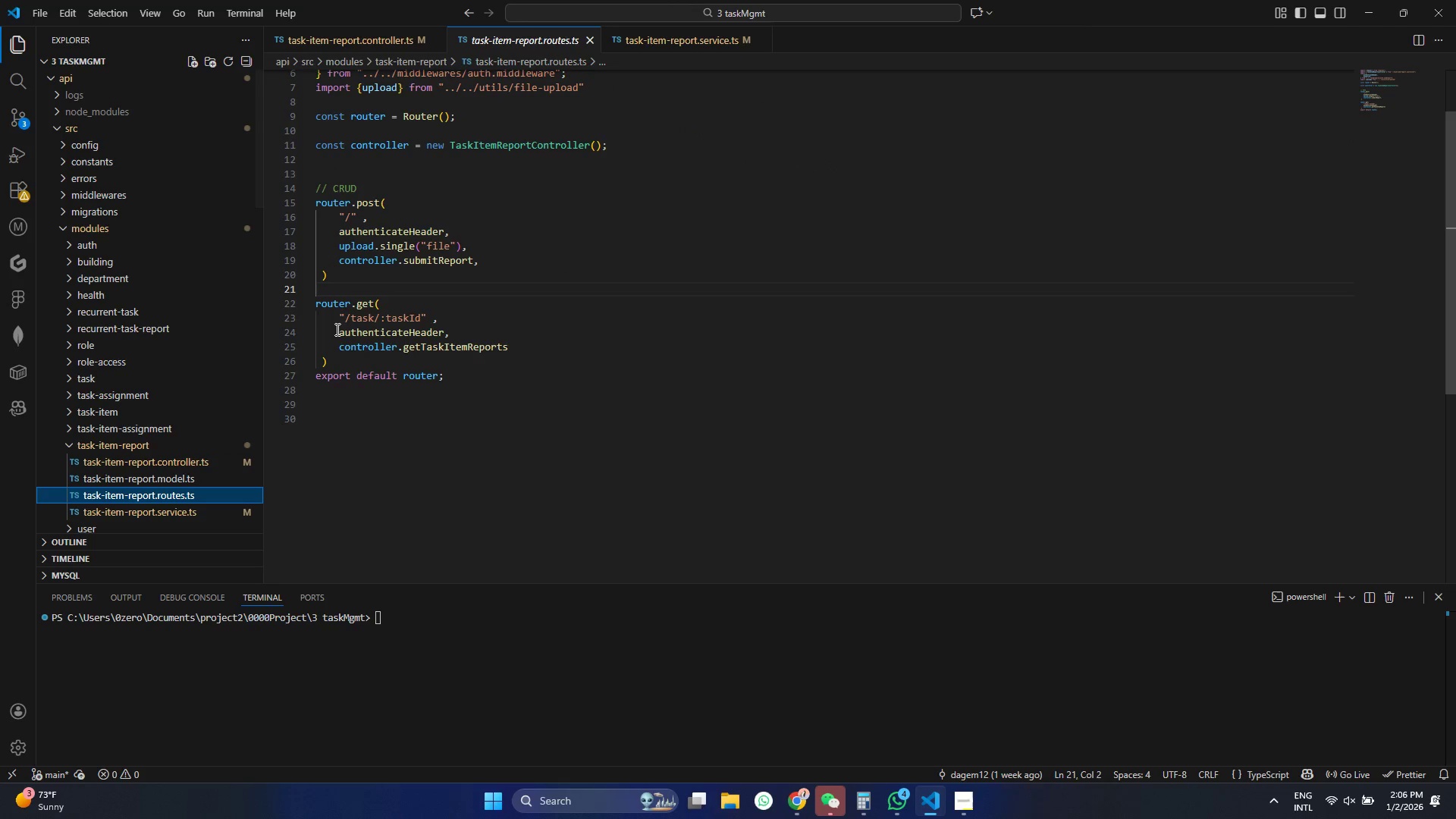 
double_click([425, 320])
 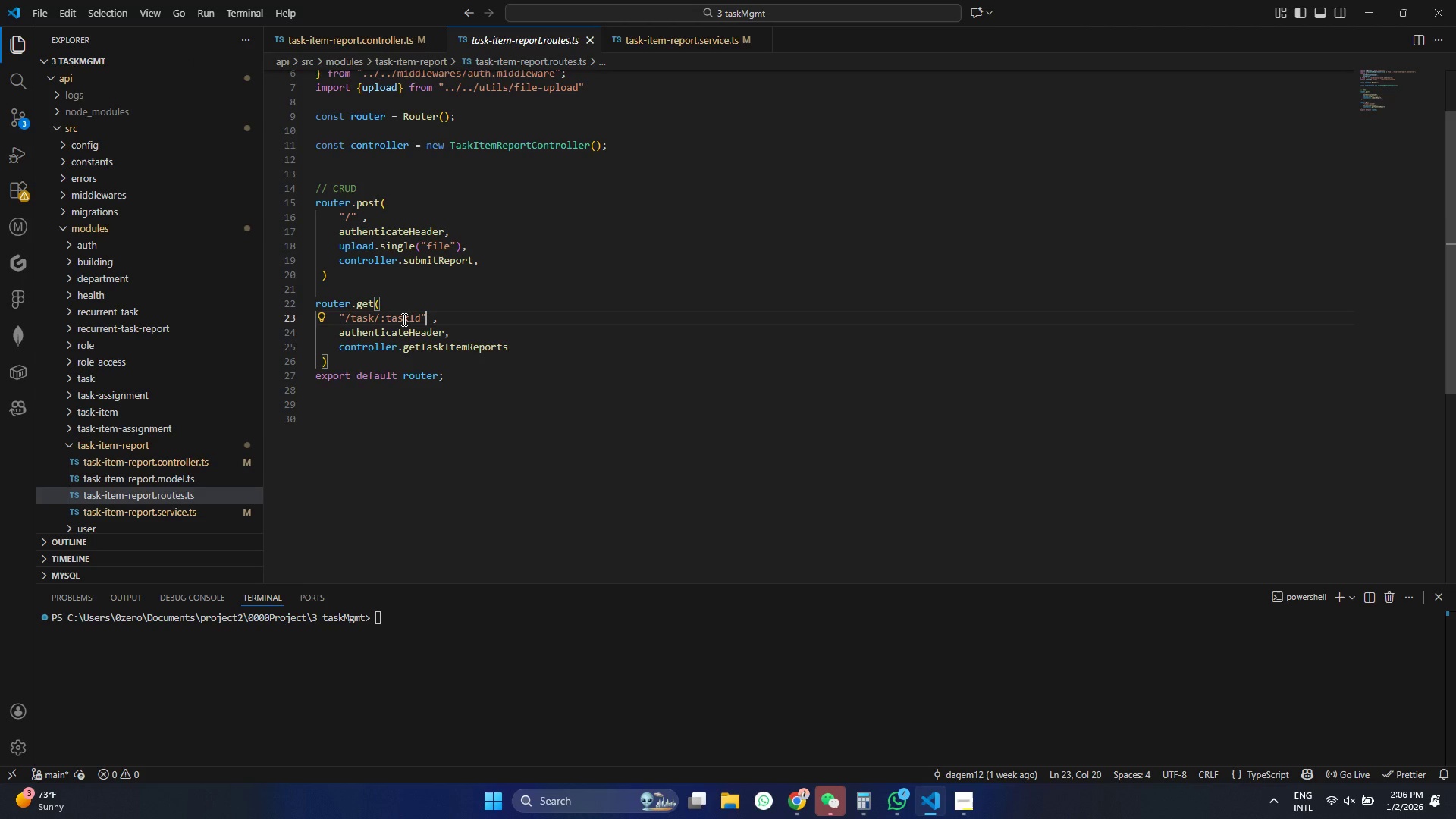 
wait(10.16)
 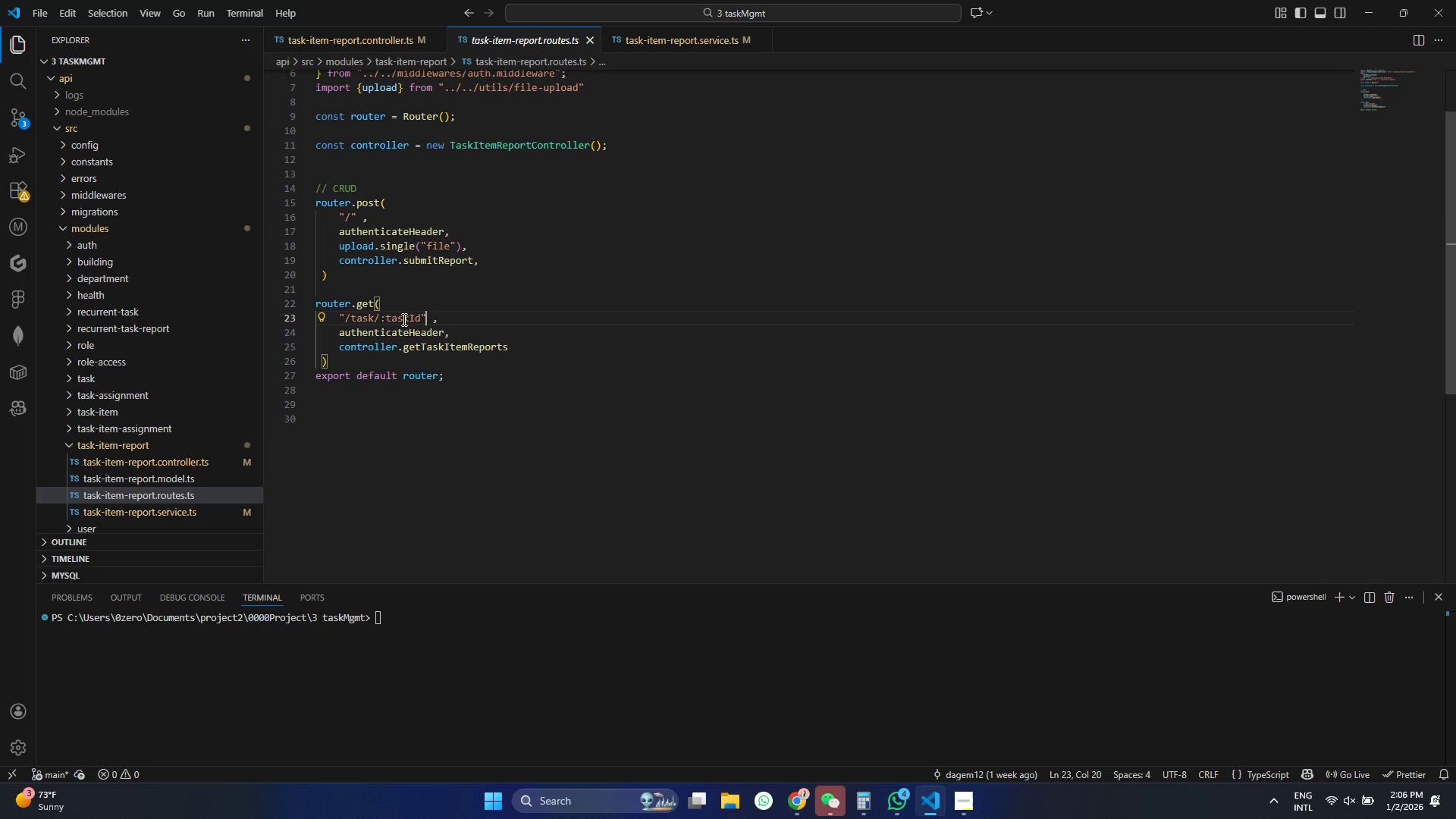 
left_click([334, 368])
 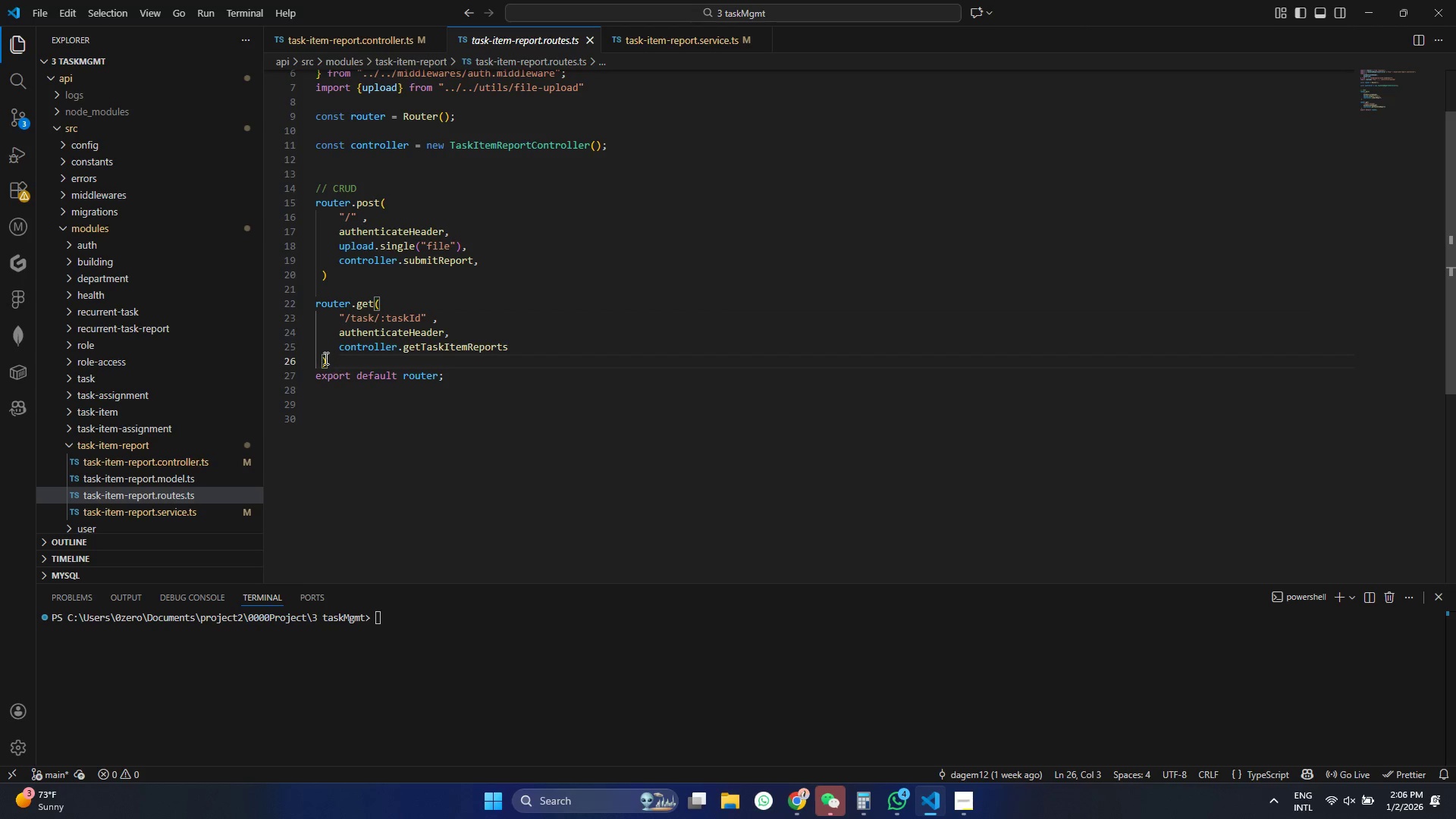 
left_click_drag(start_coordinate=[332, 362], to_coordinate=[290, 293])
 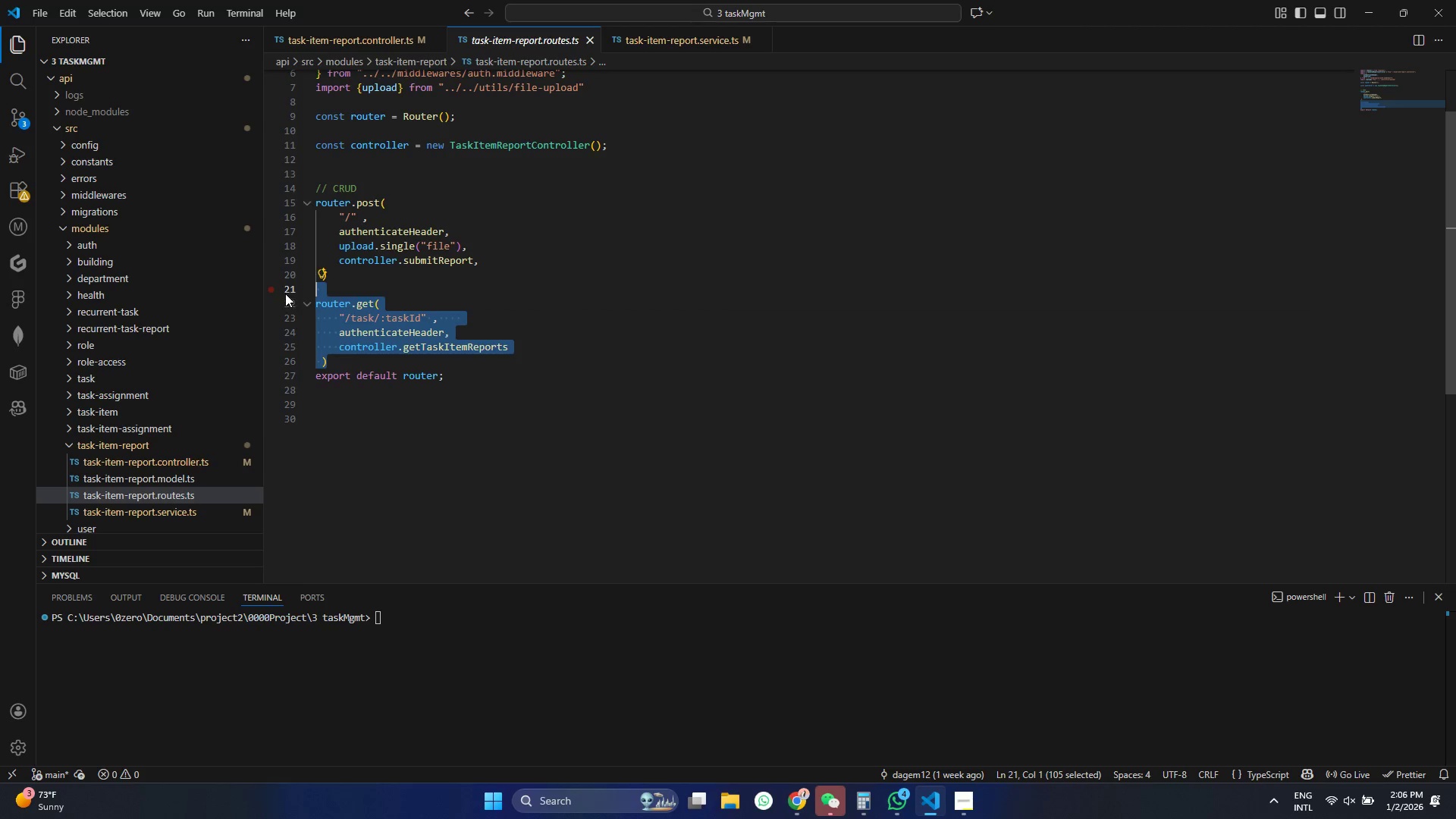 
key(Alt+Shift+ArrowDown)
 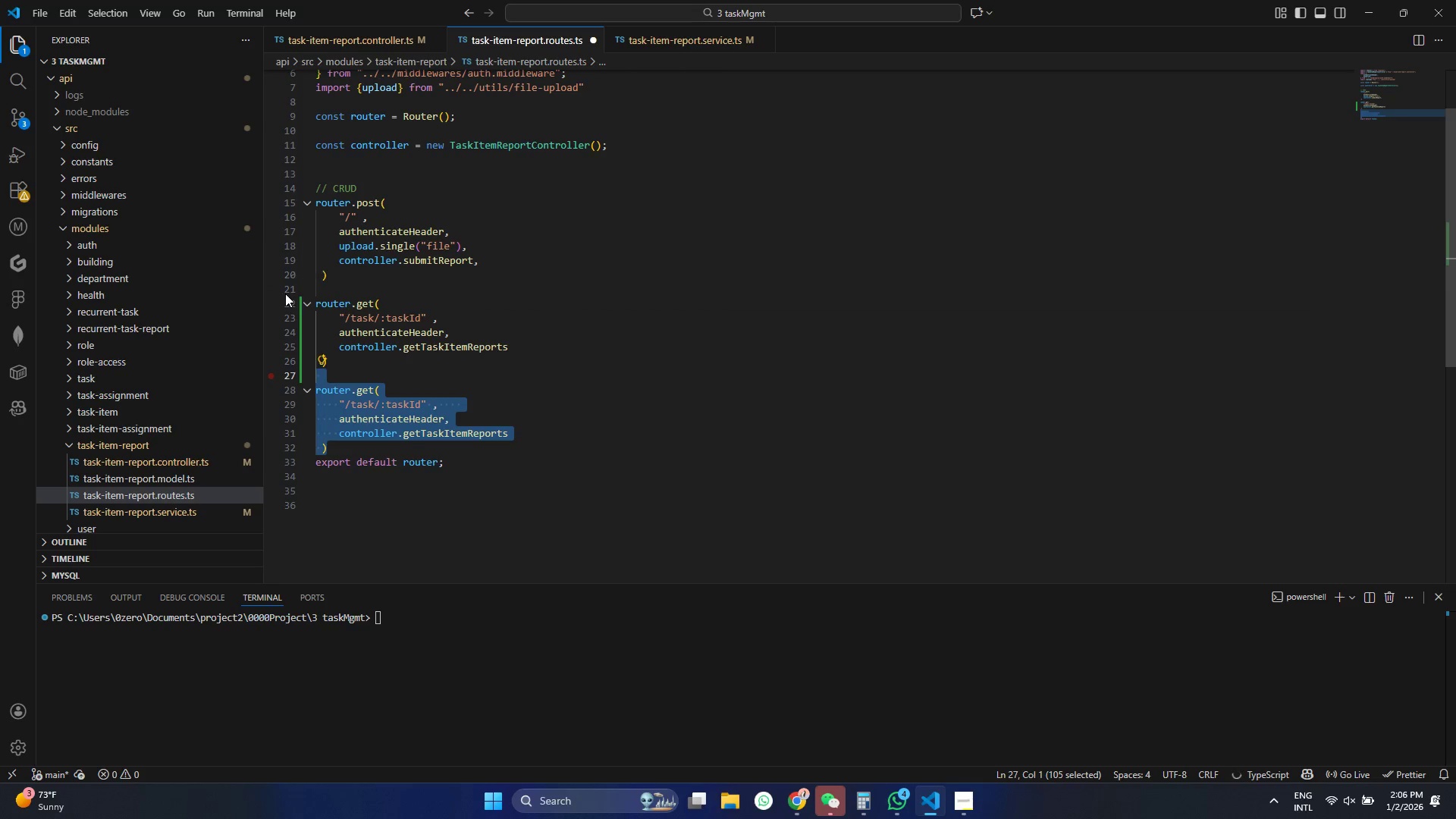 
key(ArrowDown)
 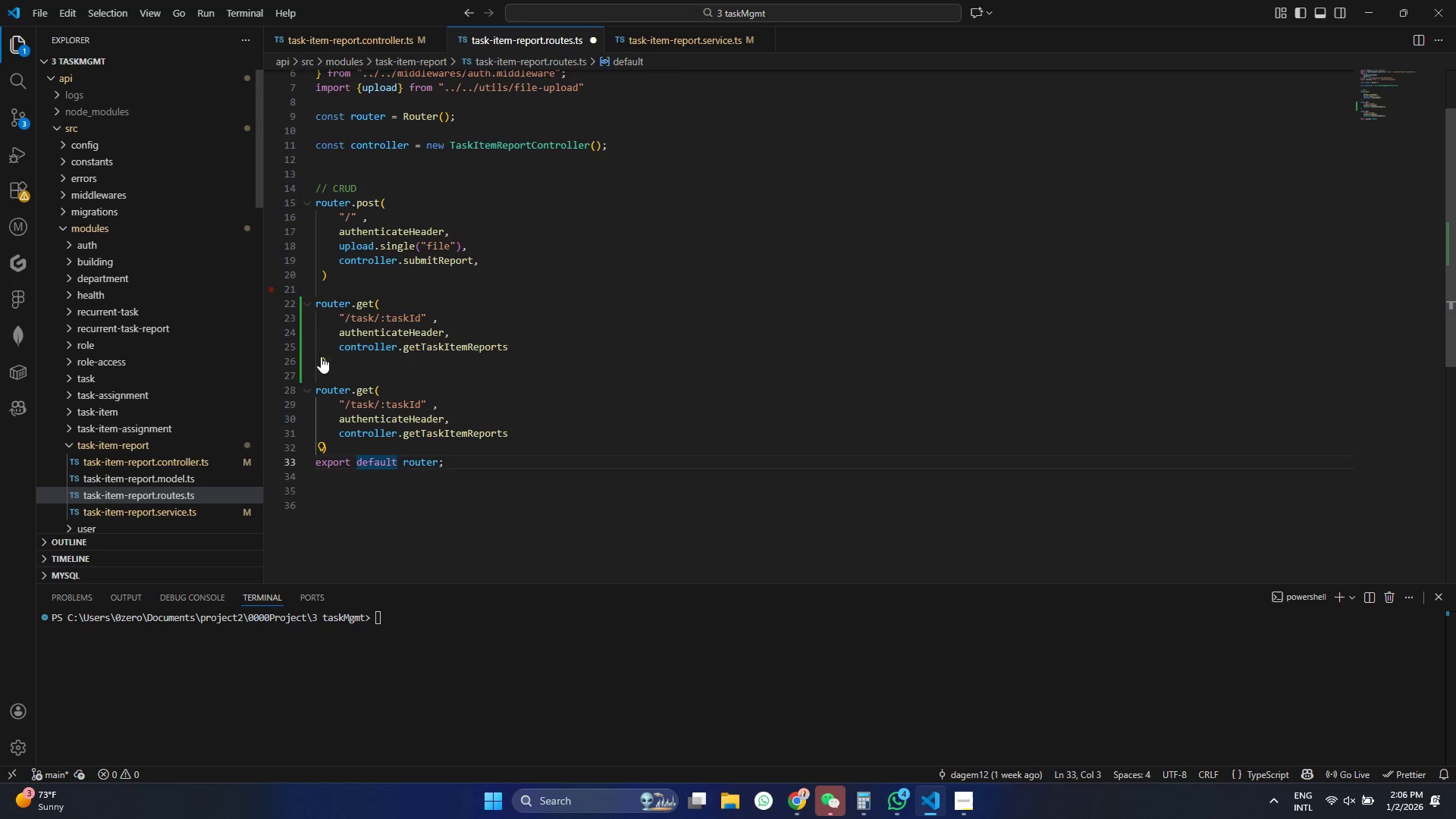 
left_click([422, 403])
 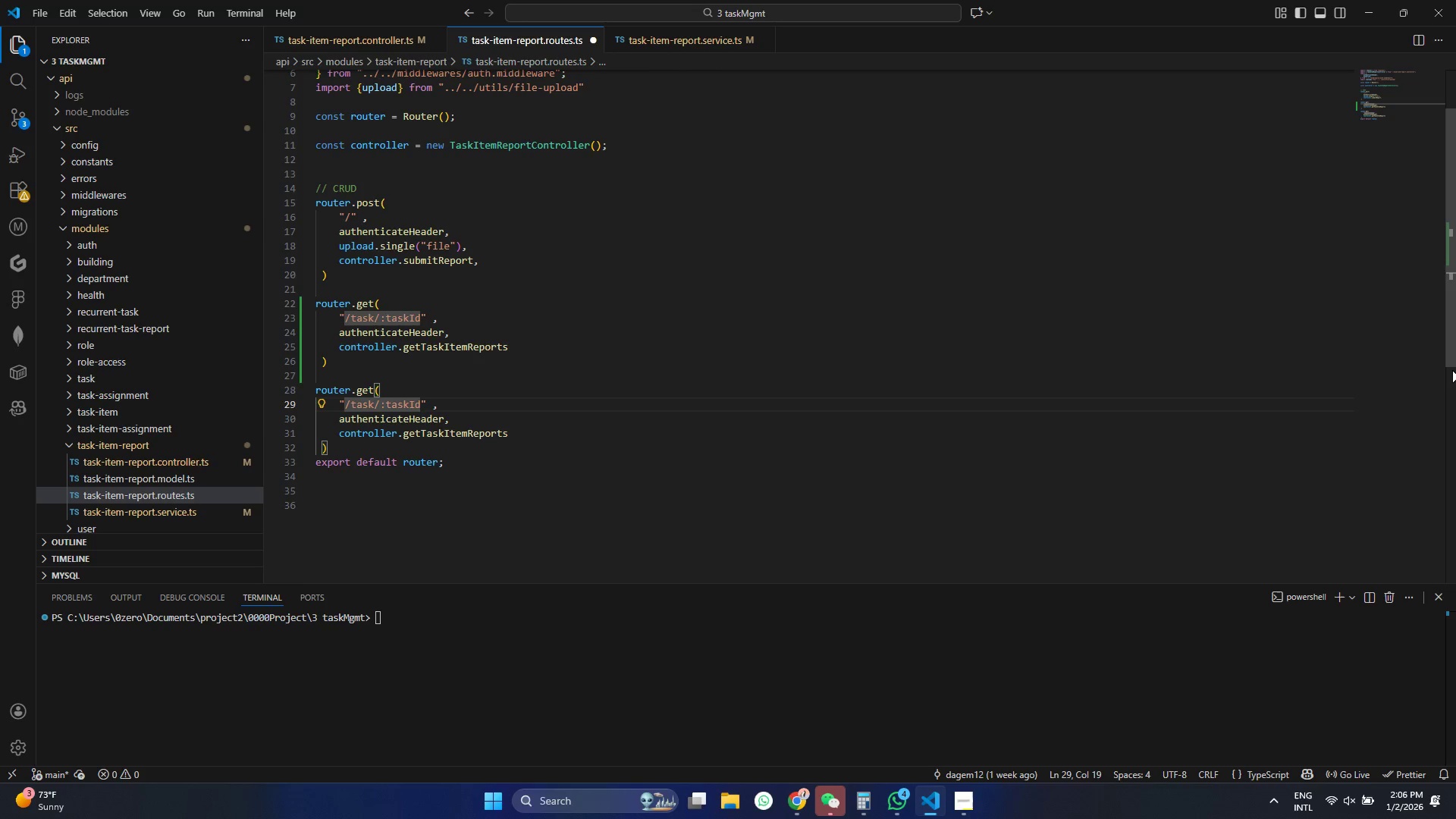 
key(ArrowLeft)
 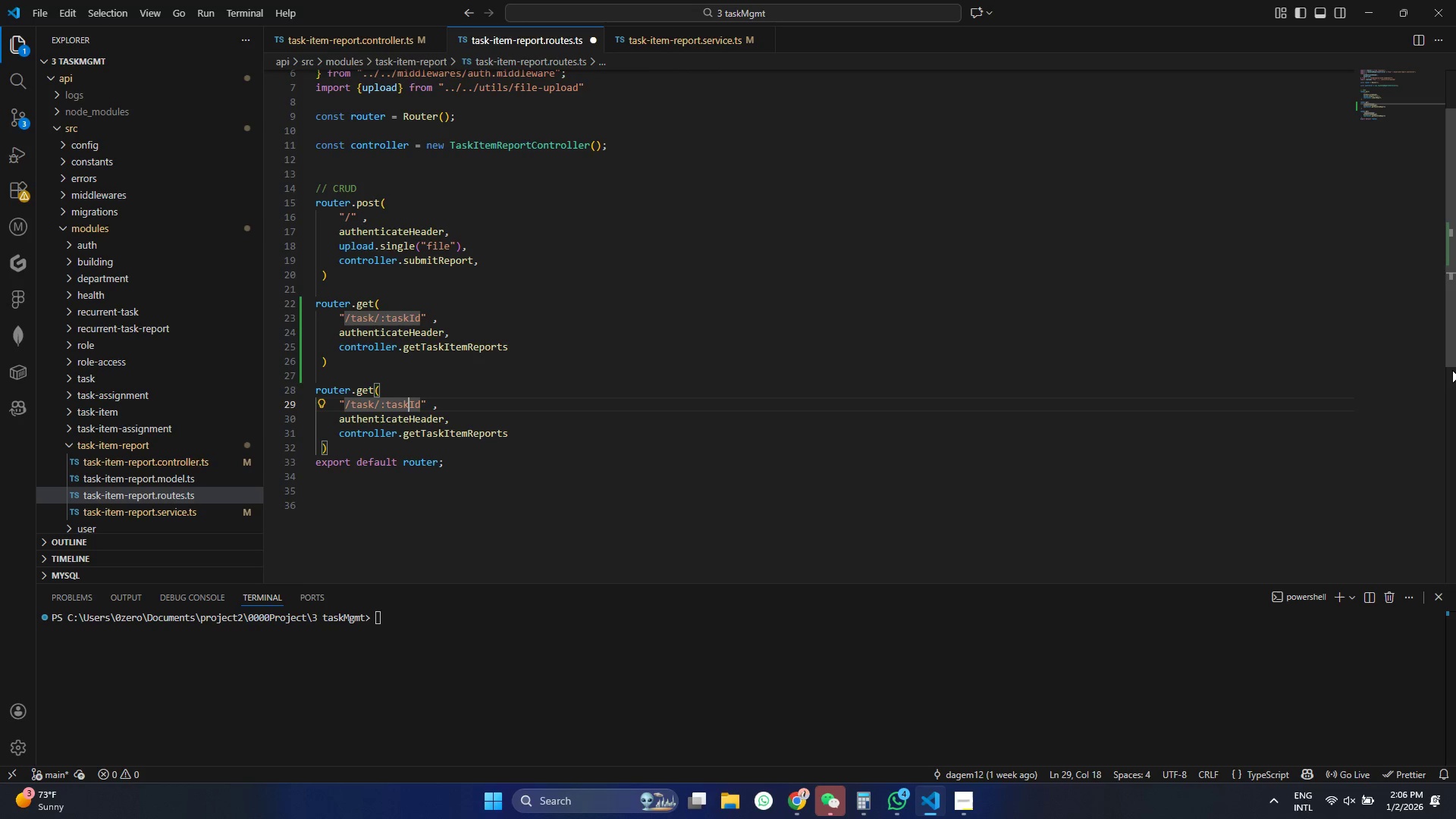 
key(ArrowLeft)
 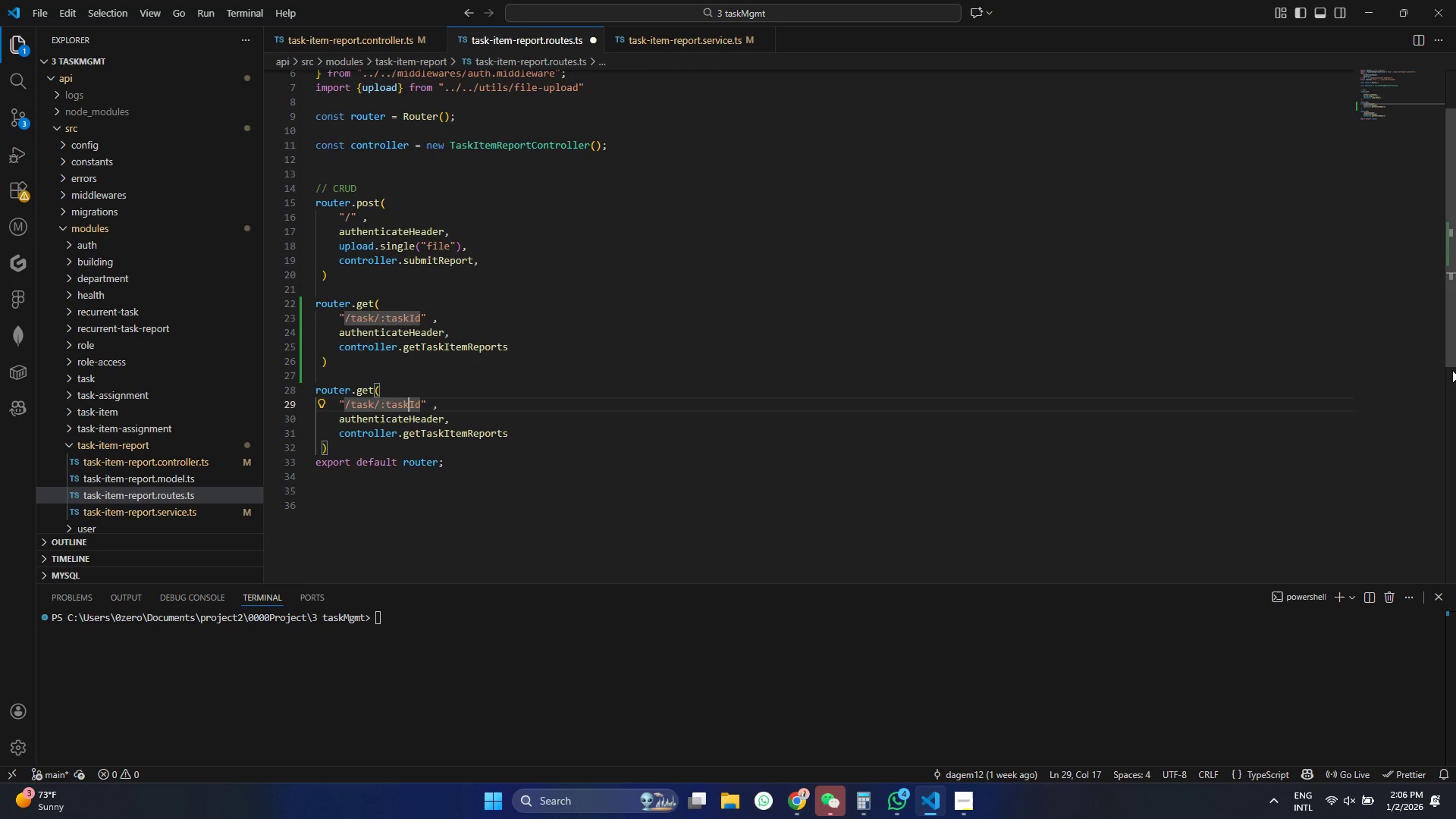 
type(ITE)
key(Backspace)
key(Backspace)
type(tem)
 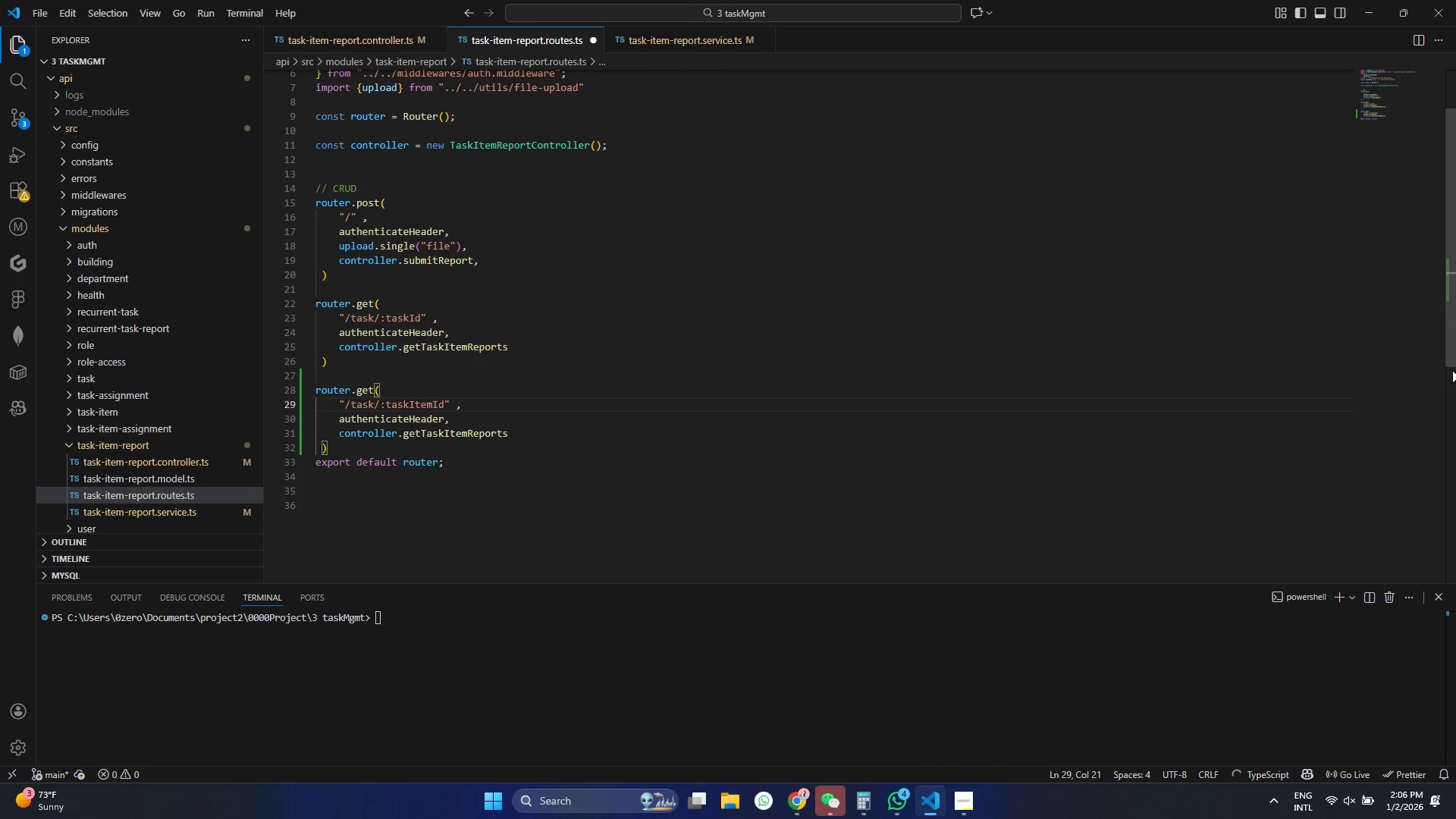 
key(ArrowRight)
 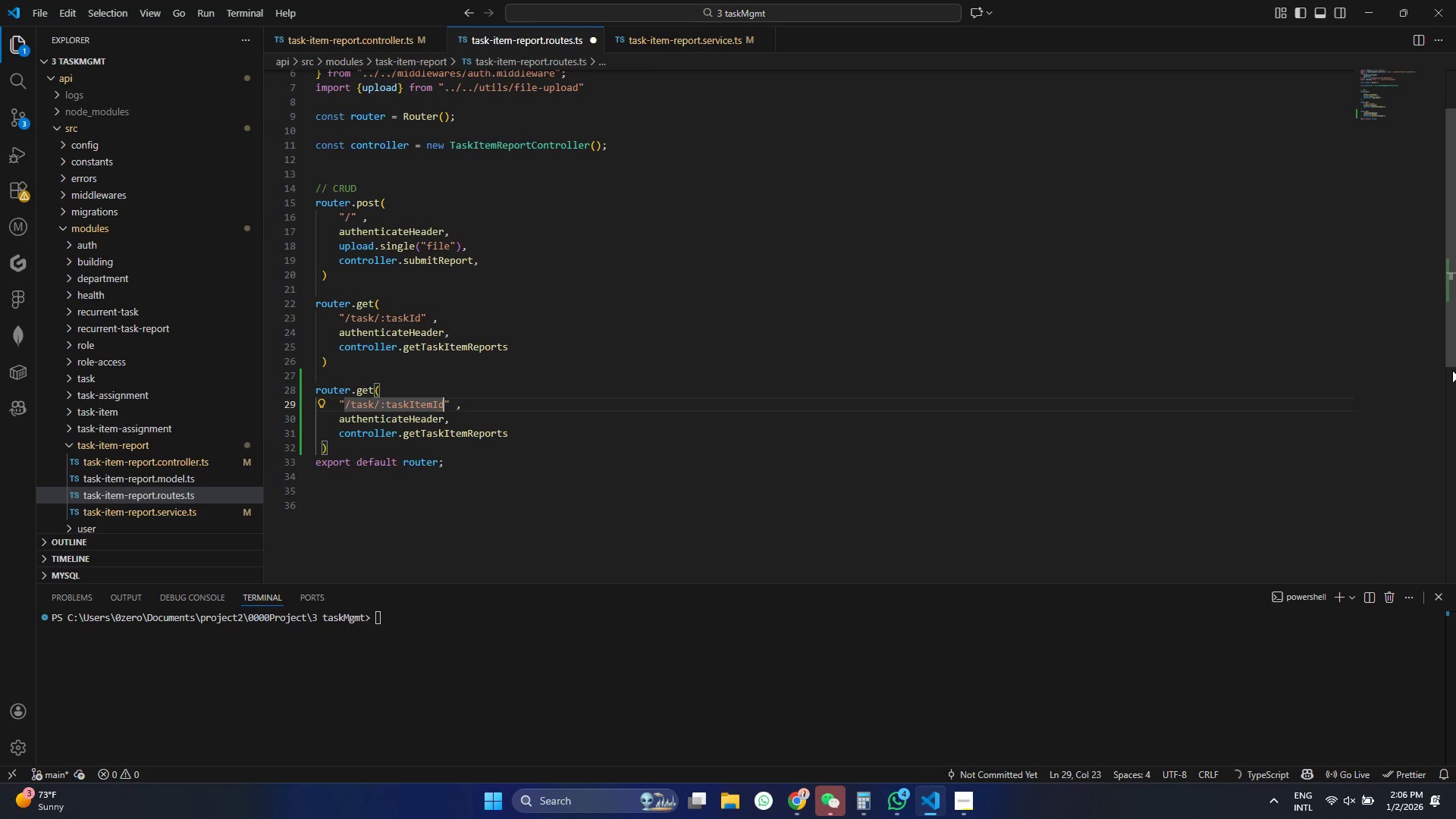 
key(ArrowRight)
 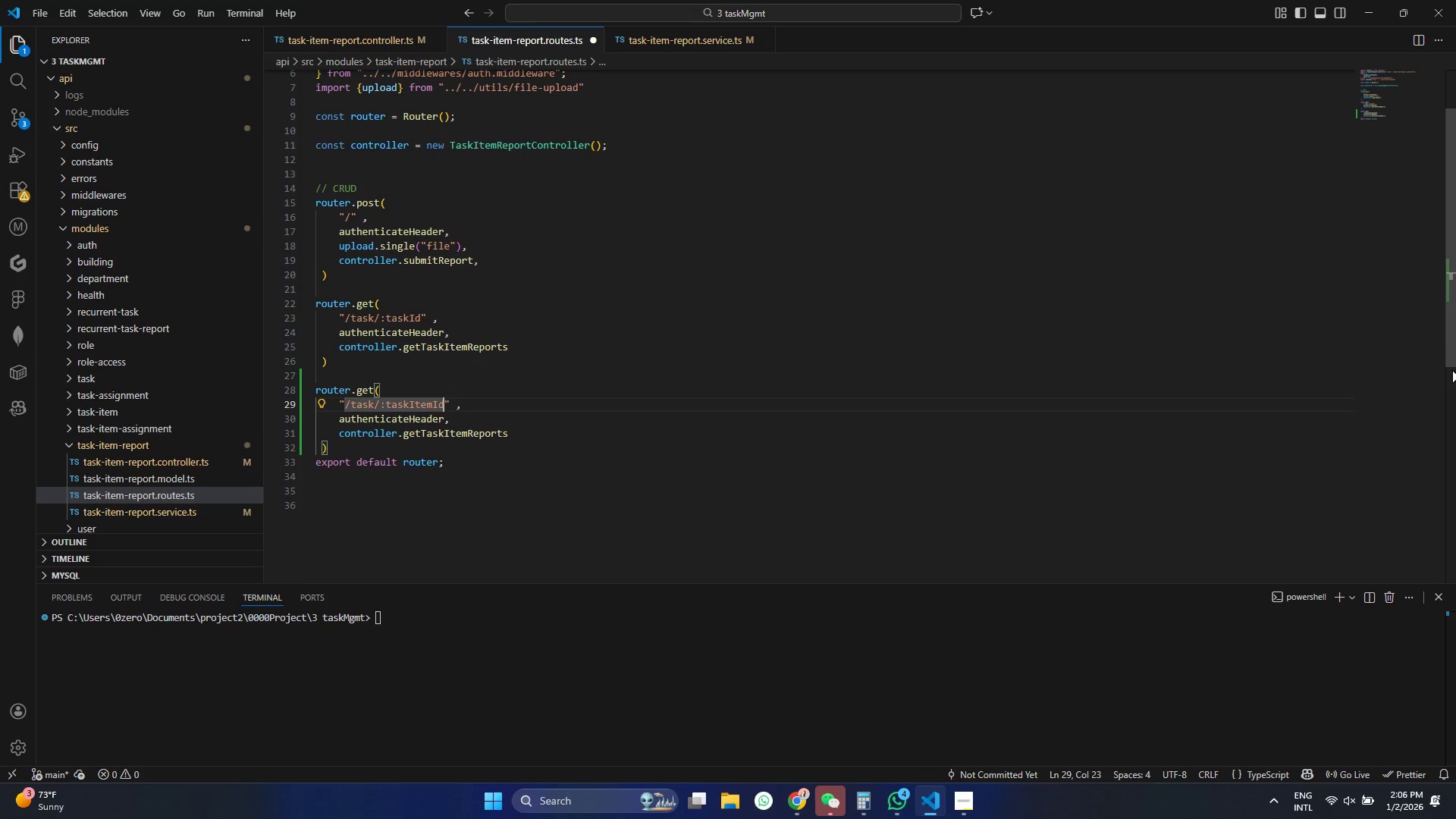 
type(/check-submission)
 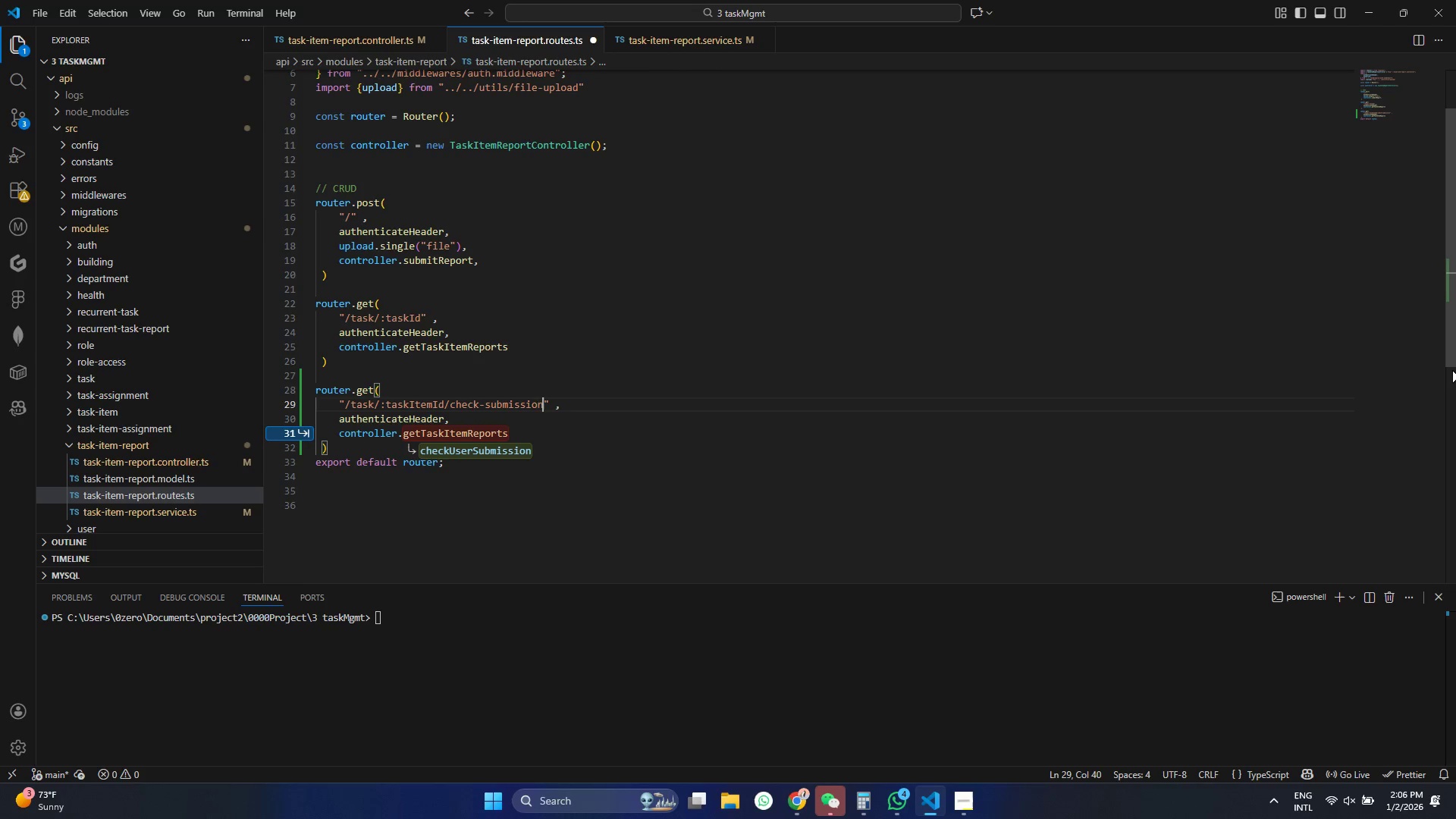 
key(Control+ControlLeft)
 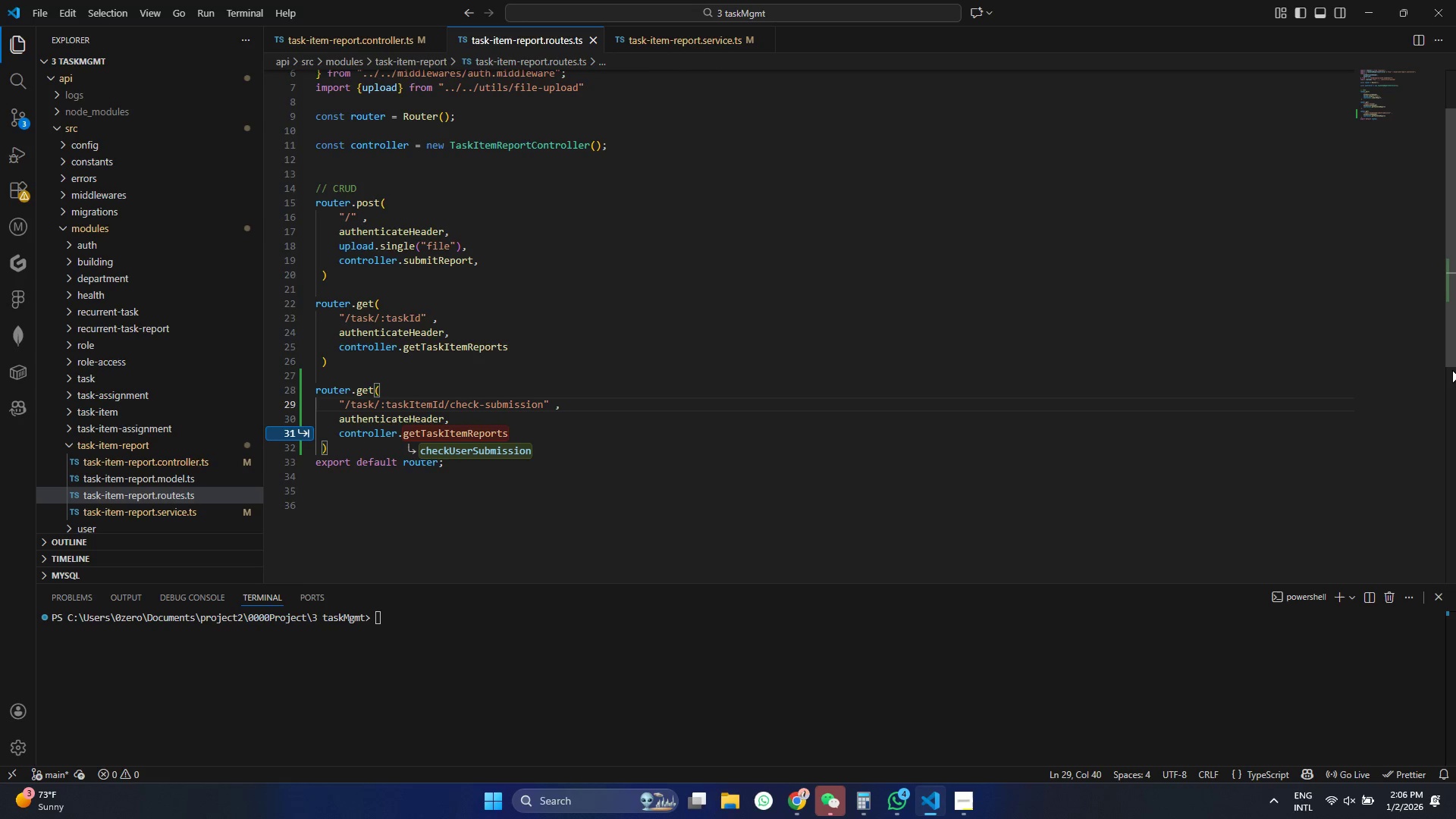 
key(Control+S)
 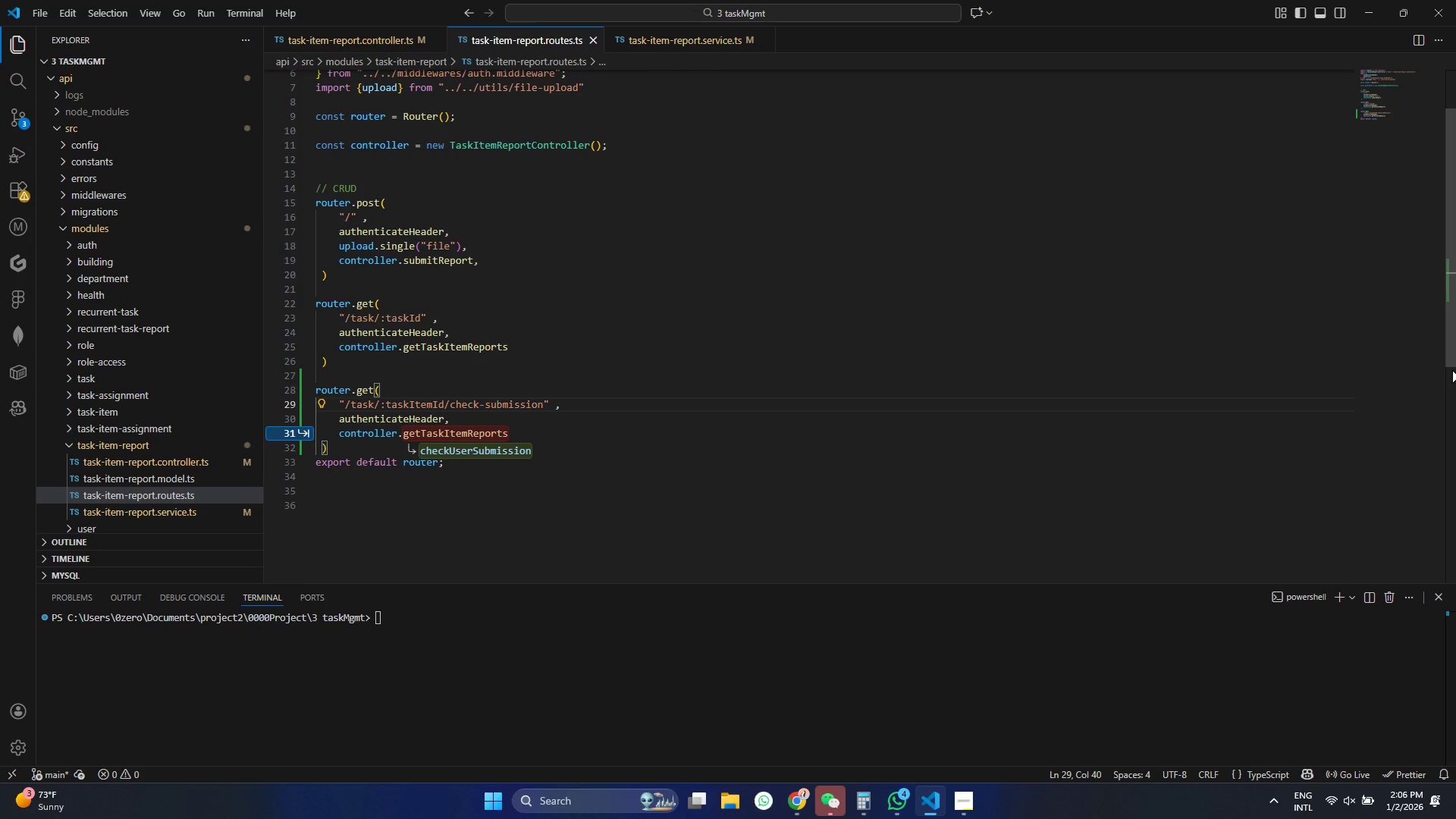 
key(Tab)
 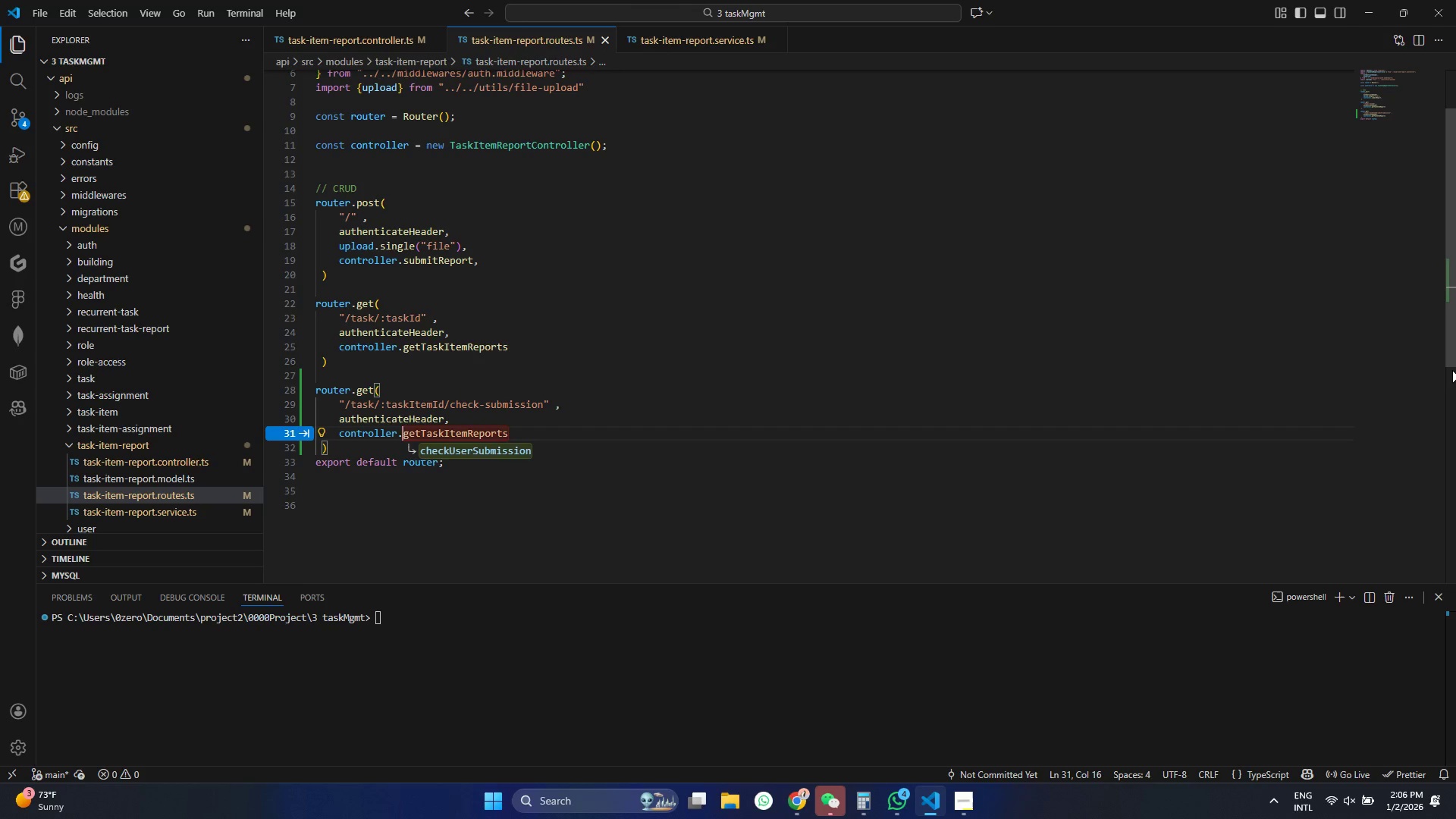 
key(Tab)
 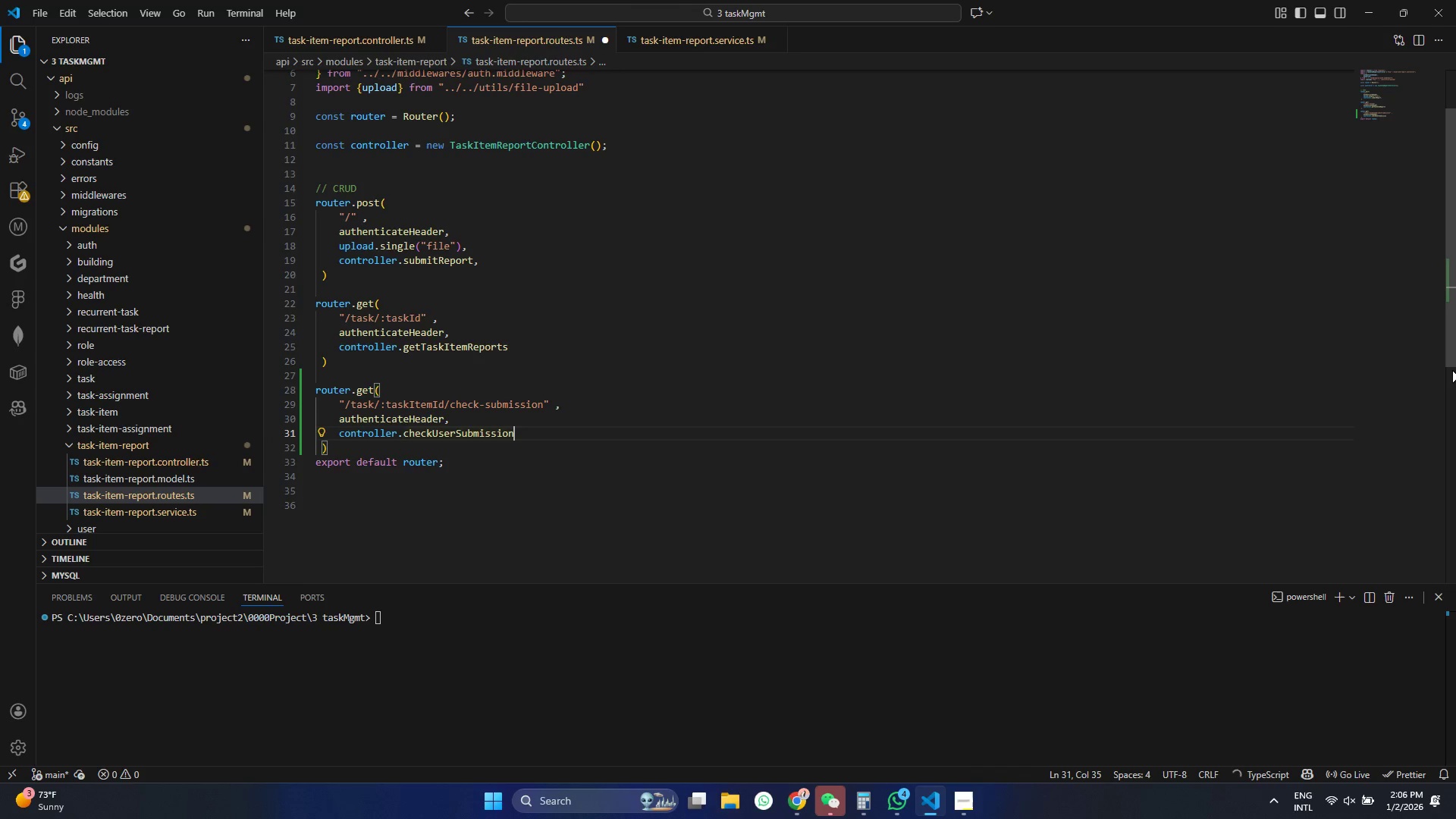 
key(Control+S)
 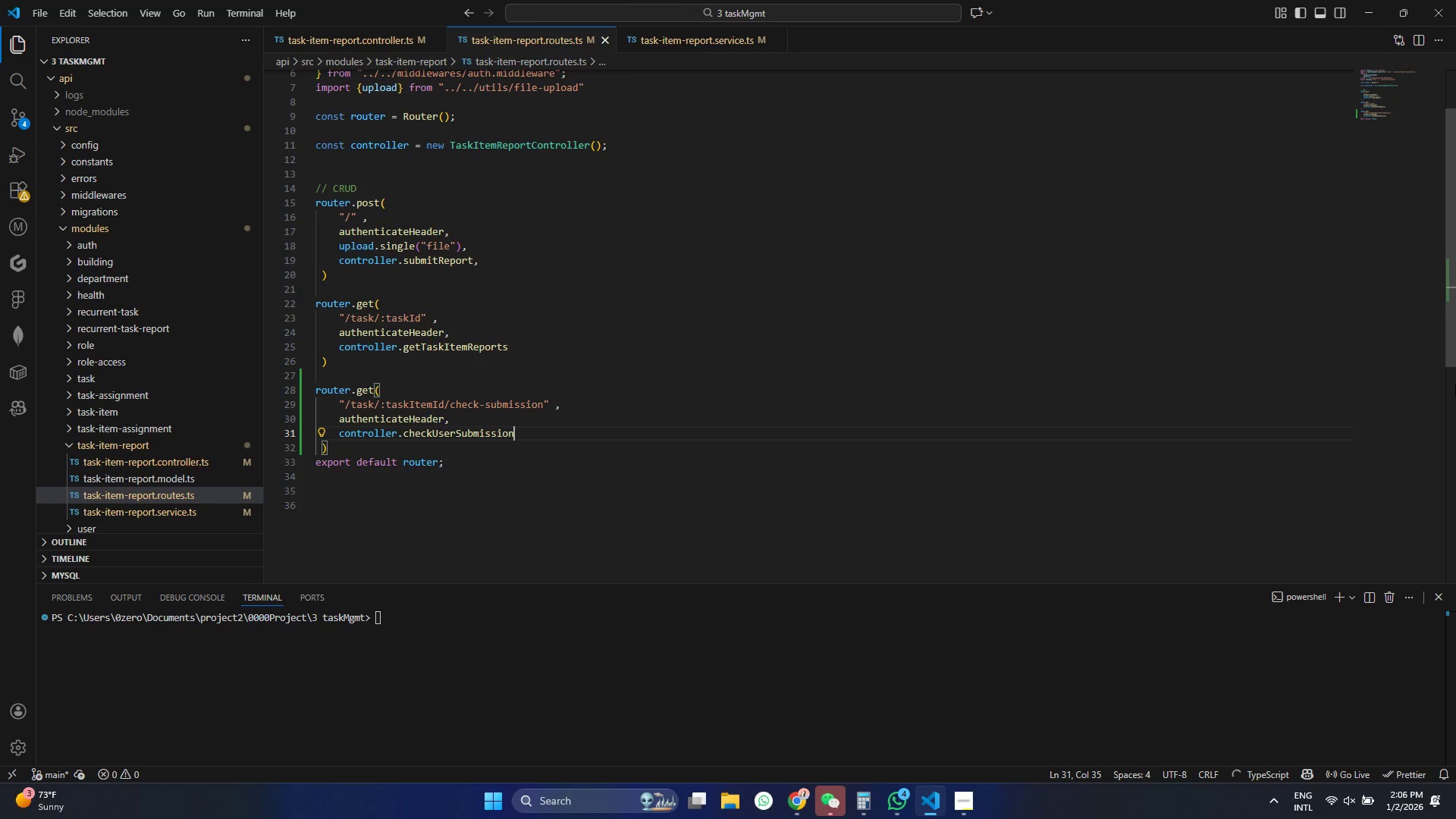 
key(Control+ControlLeft)
 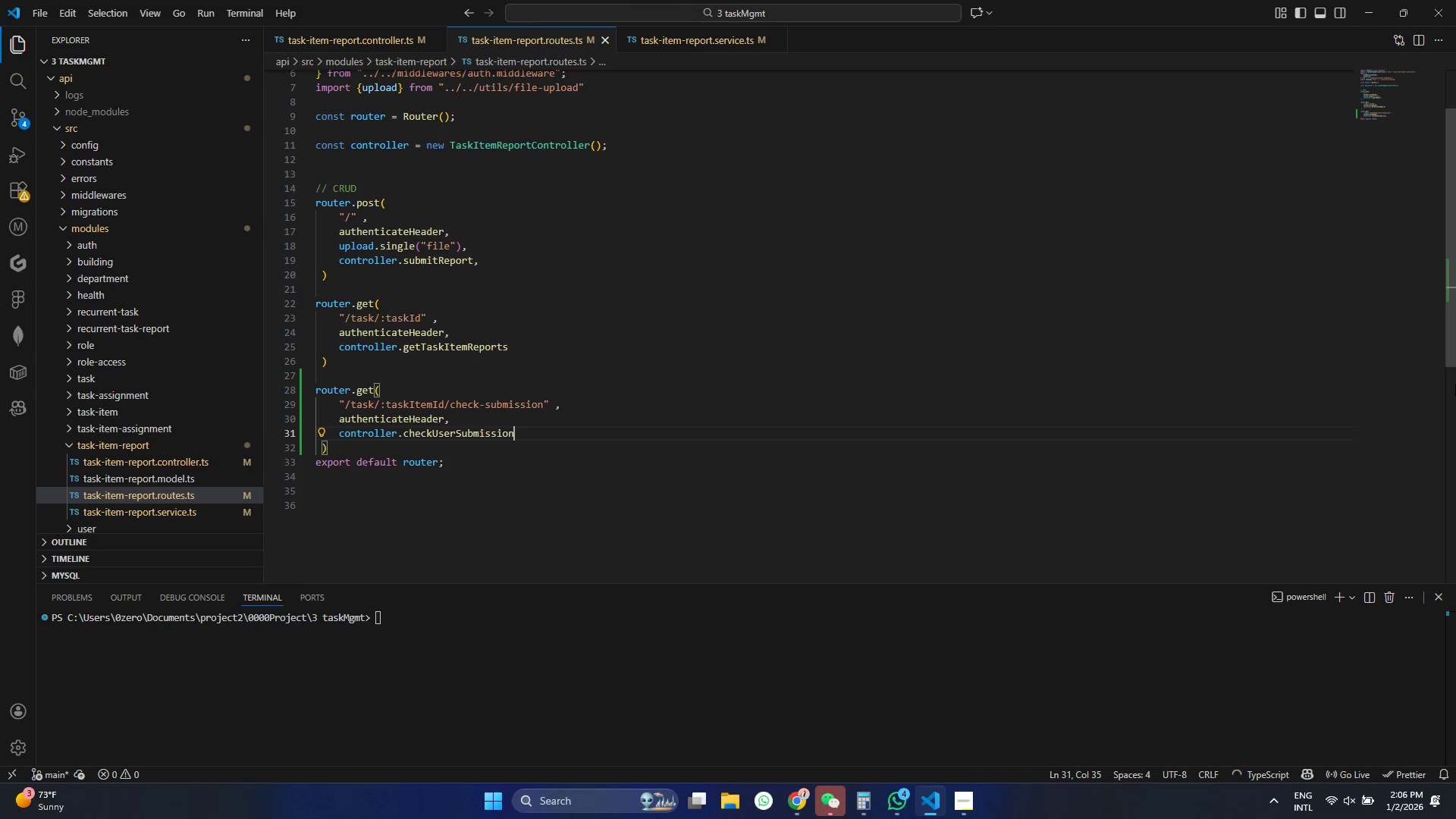 
key(Control+S)
 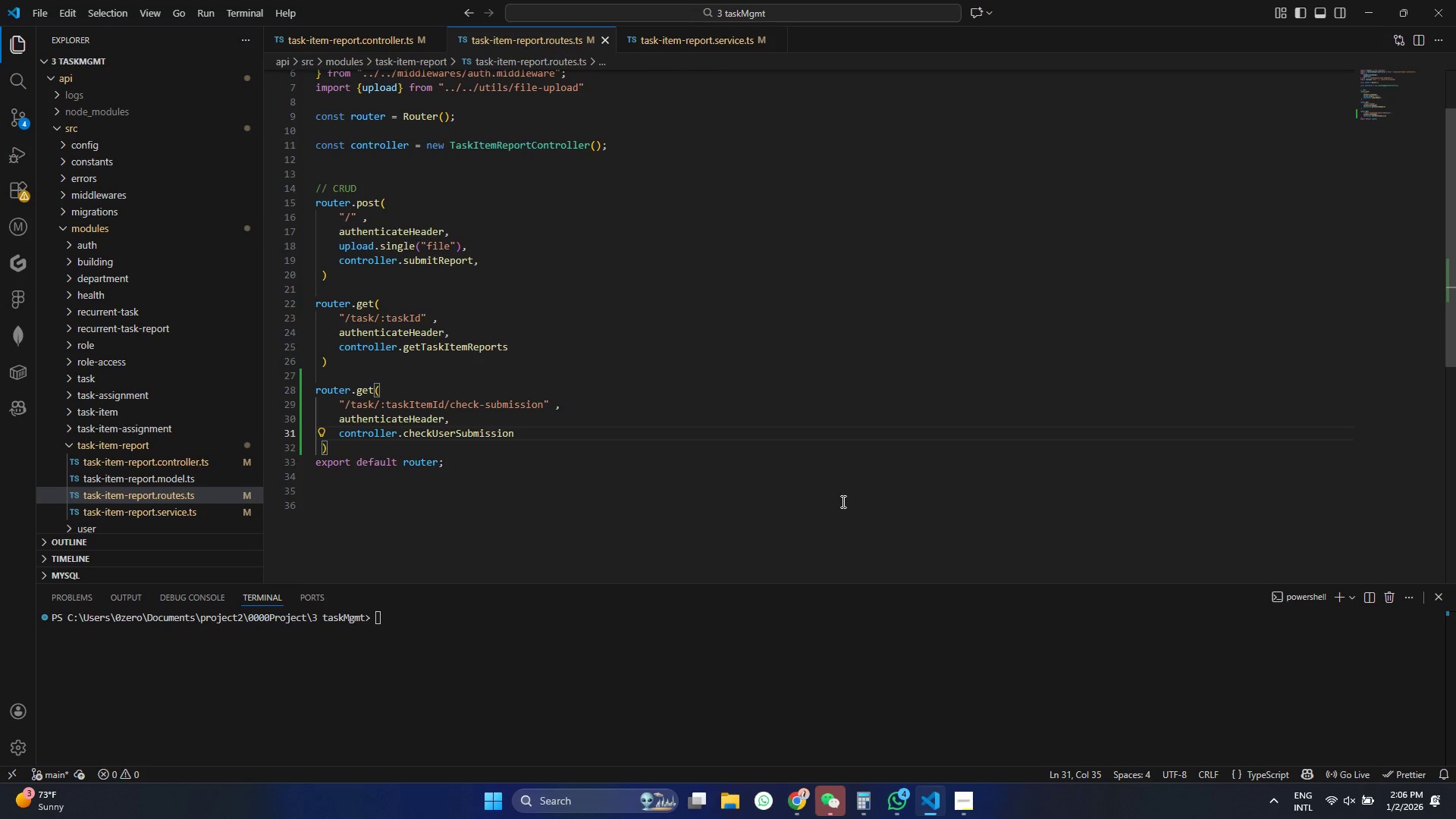 
wait(5.89)
 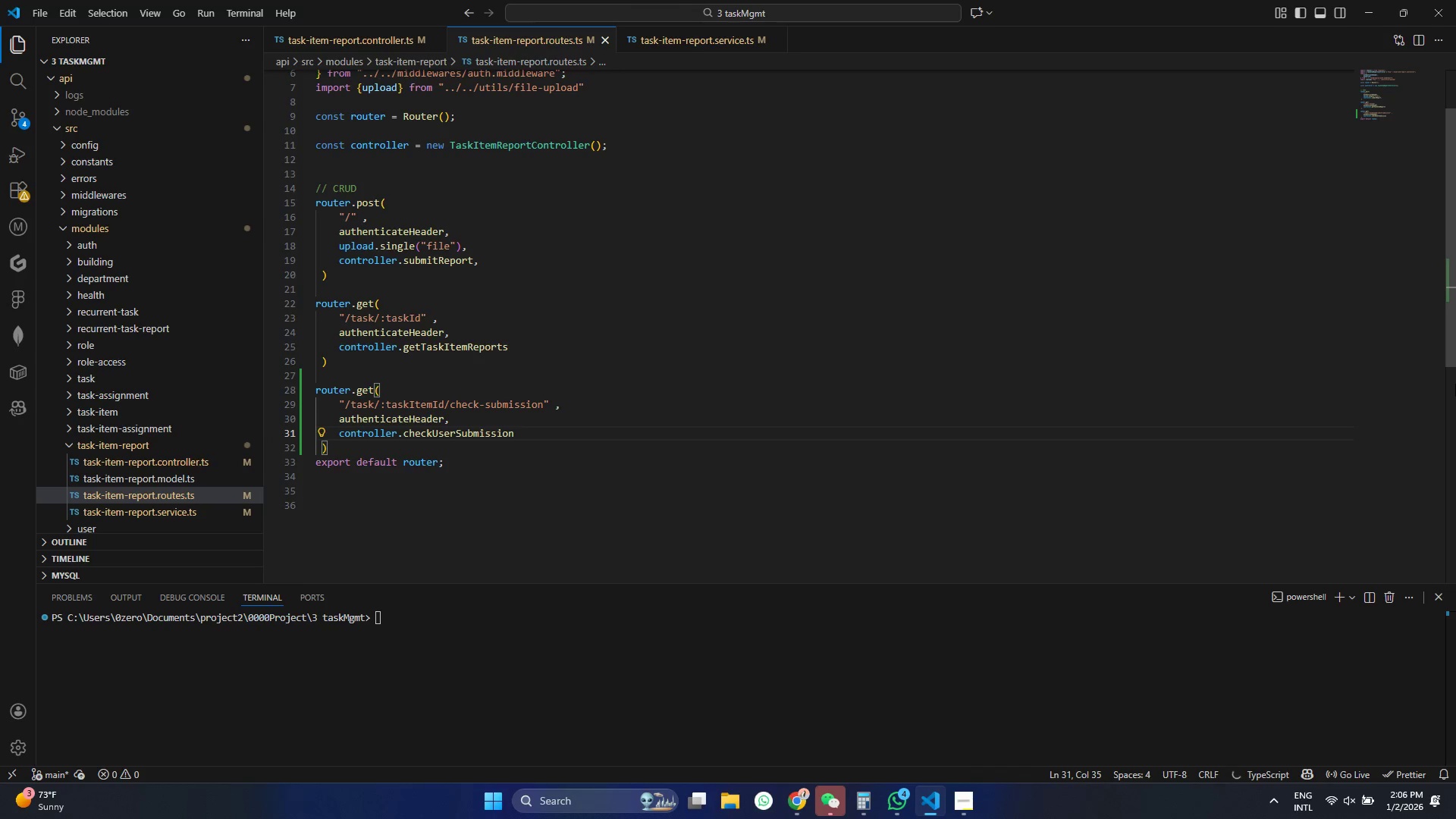 
left_click_drag(start_coordinate=[337, 448], to_coordinate=[303, 379])
 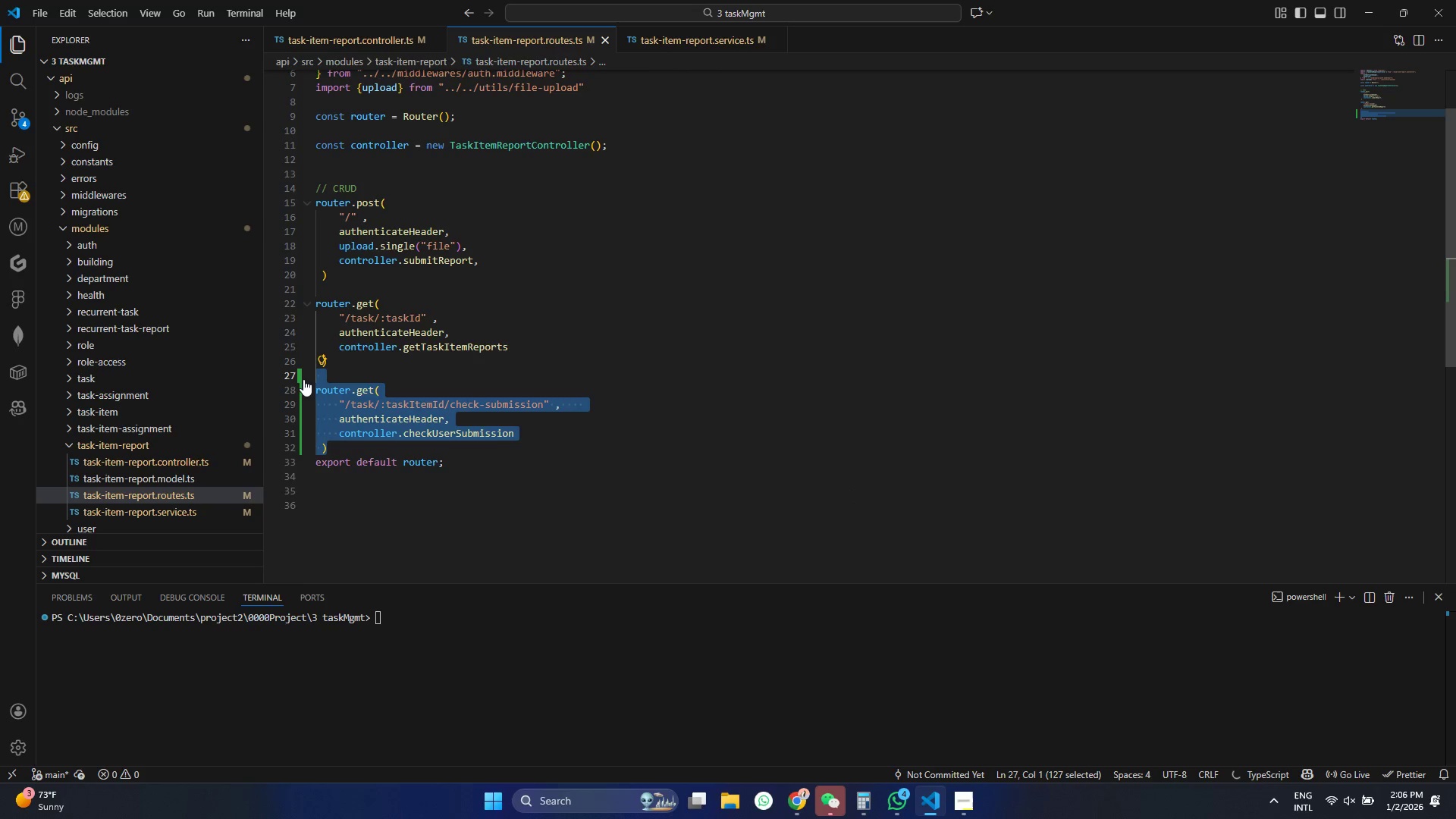 
key(Alt+Shift+ArrowDown)
 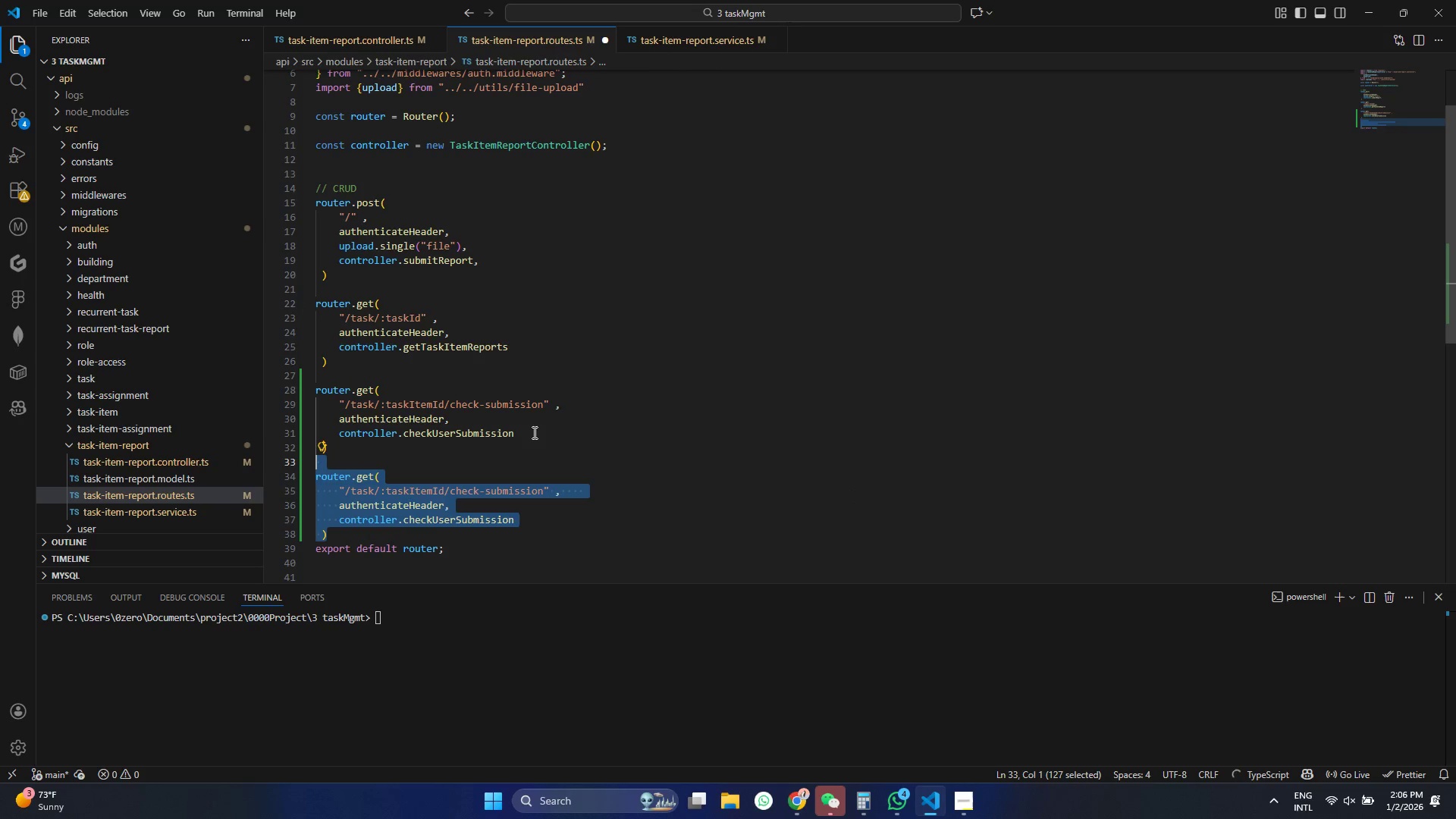 
left_click([499, 466])
 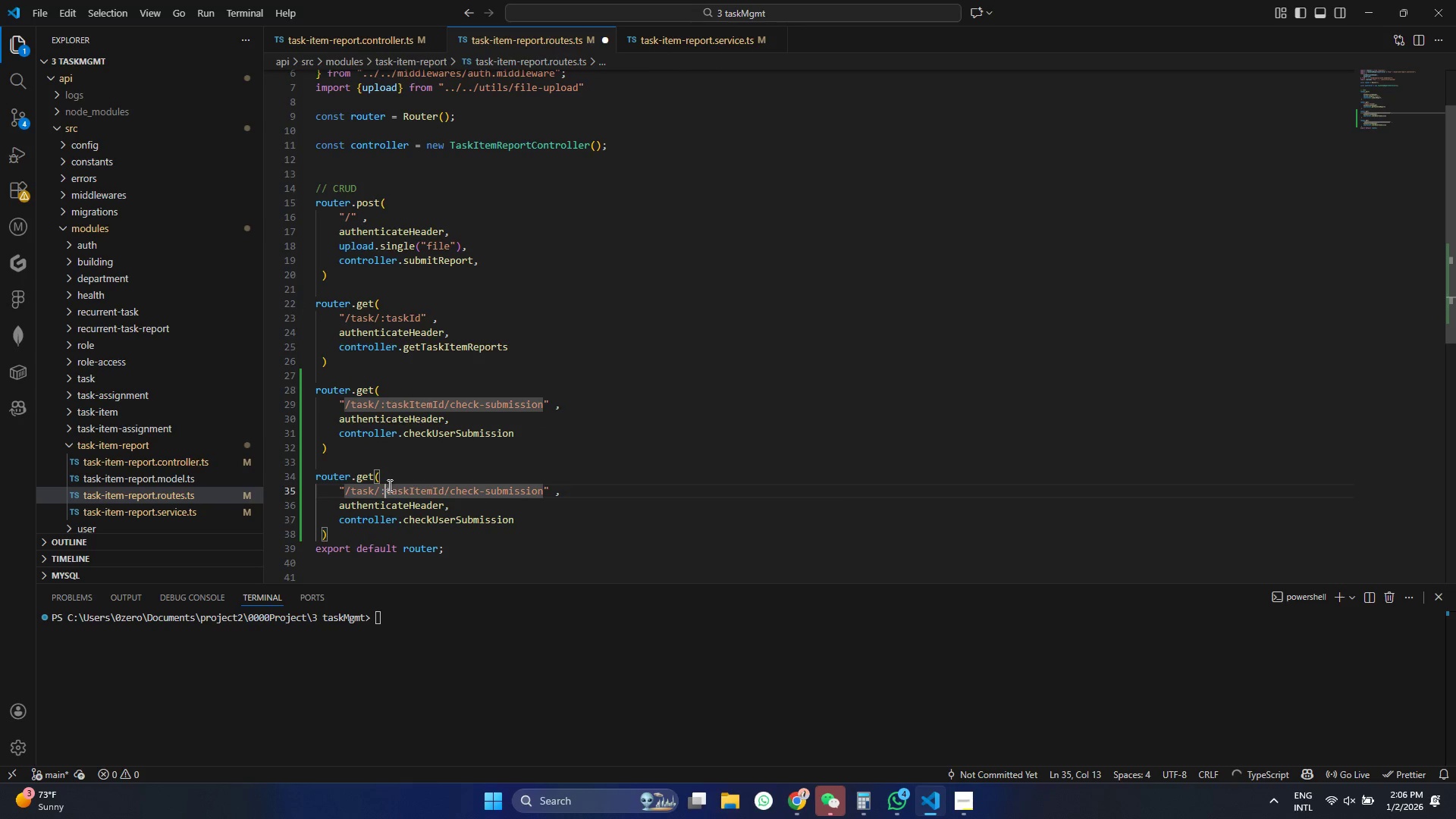 
double_click([407, 491])
 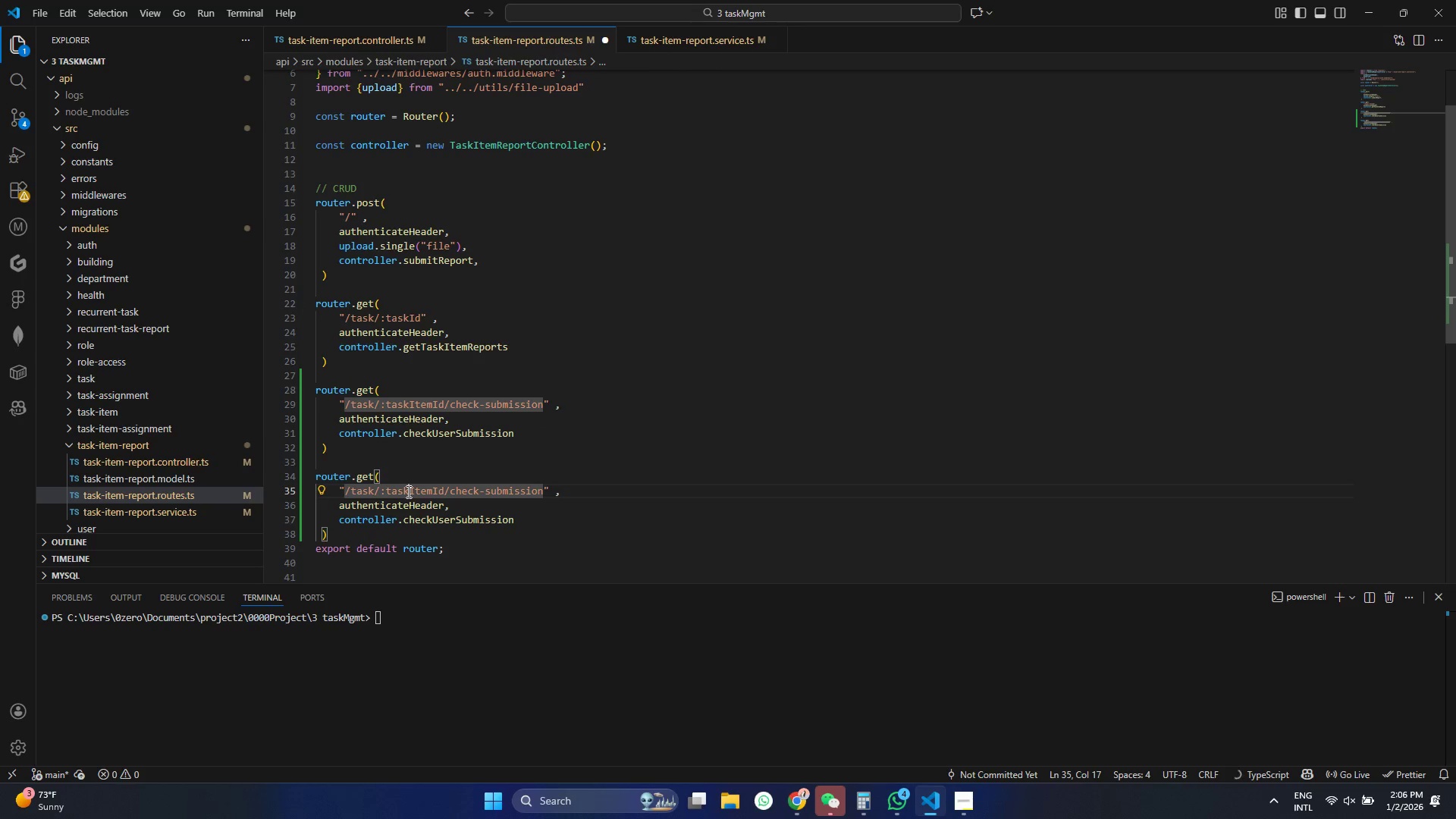 
triple_click([407, 491])
 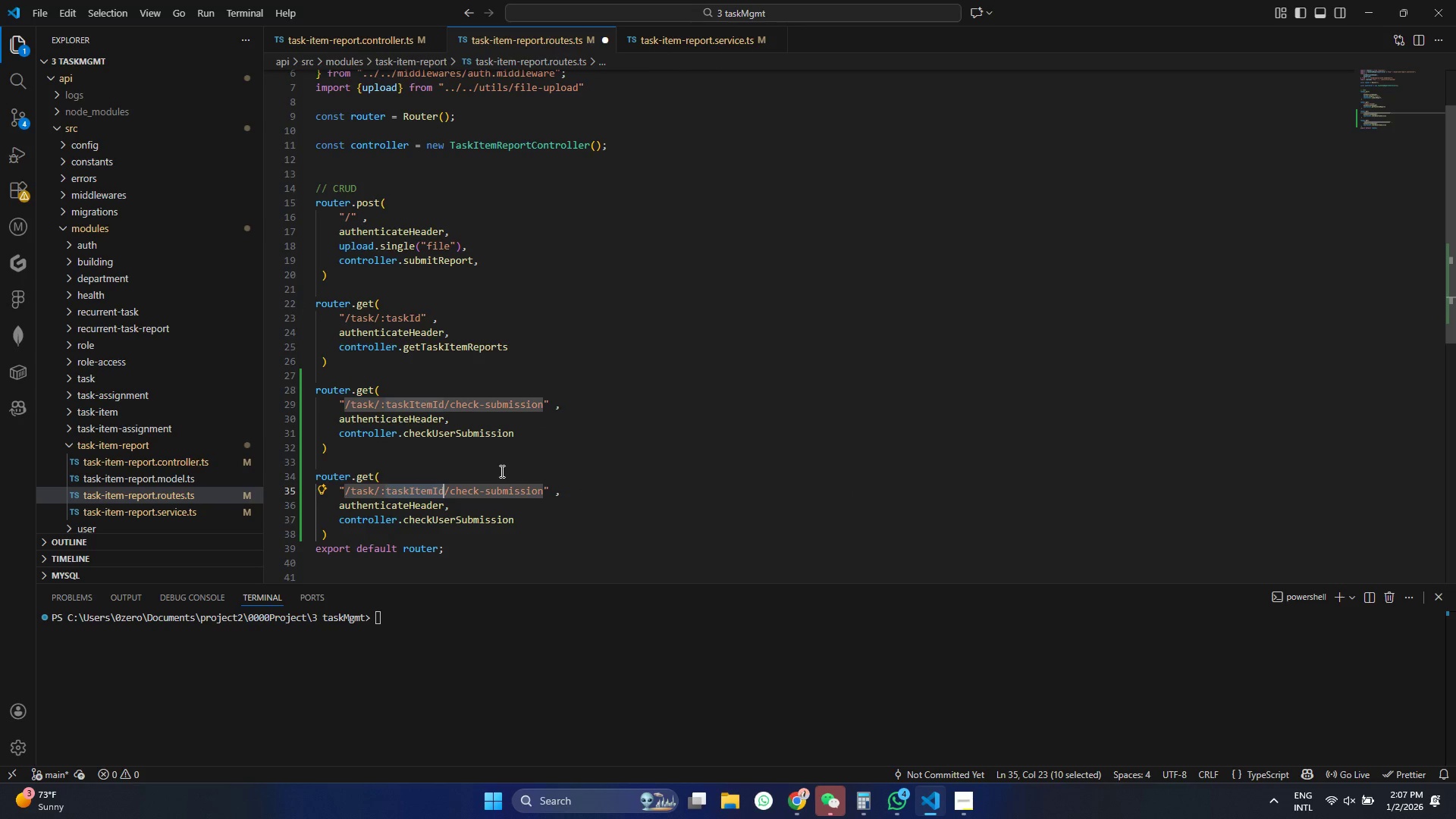 
wait(8.91)
 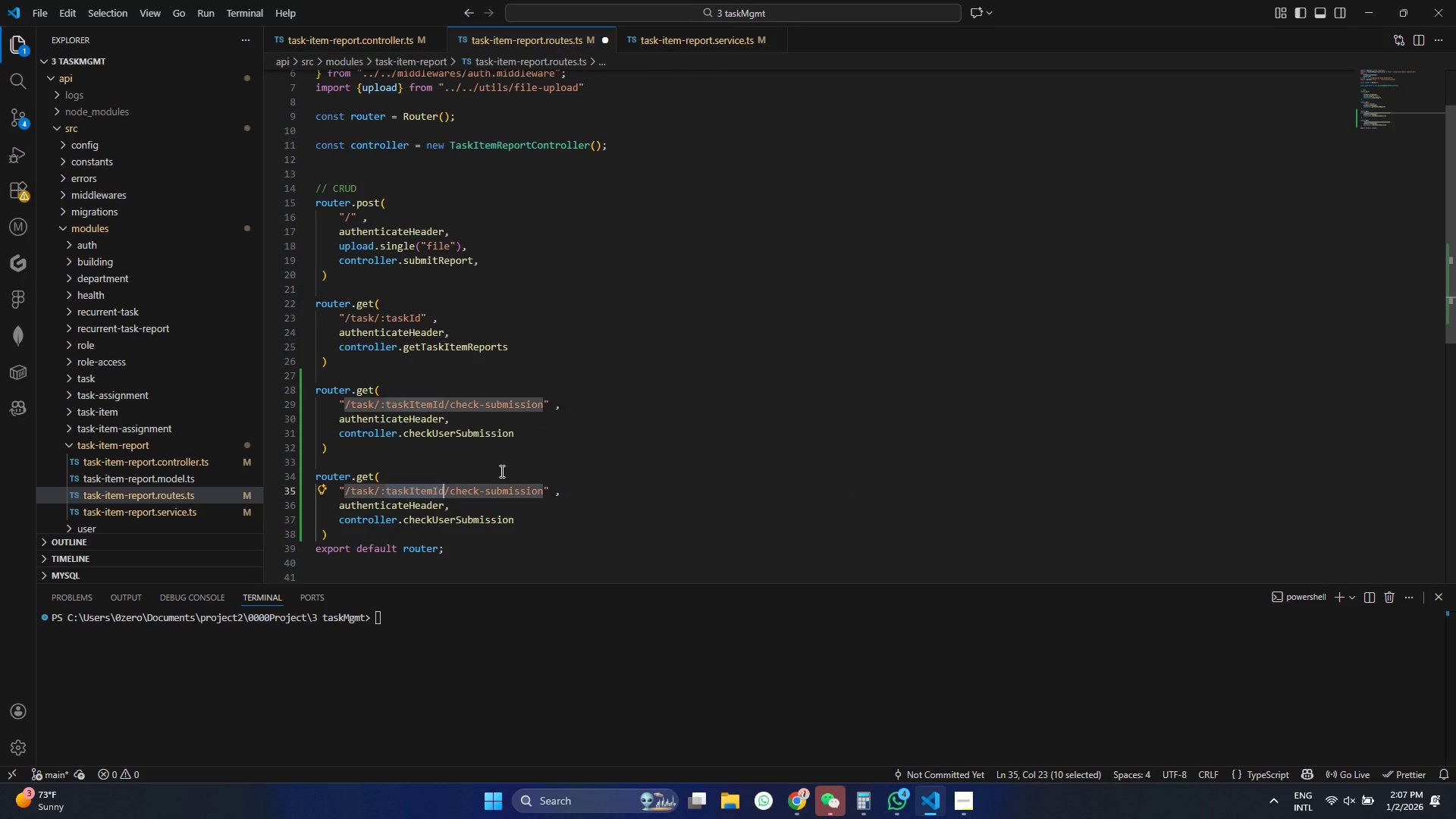 
left_click_drag(start_coordinate=[539, 489], to_coordinate=[353, 490])
 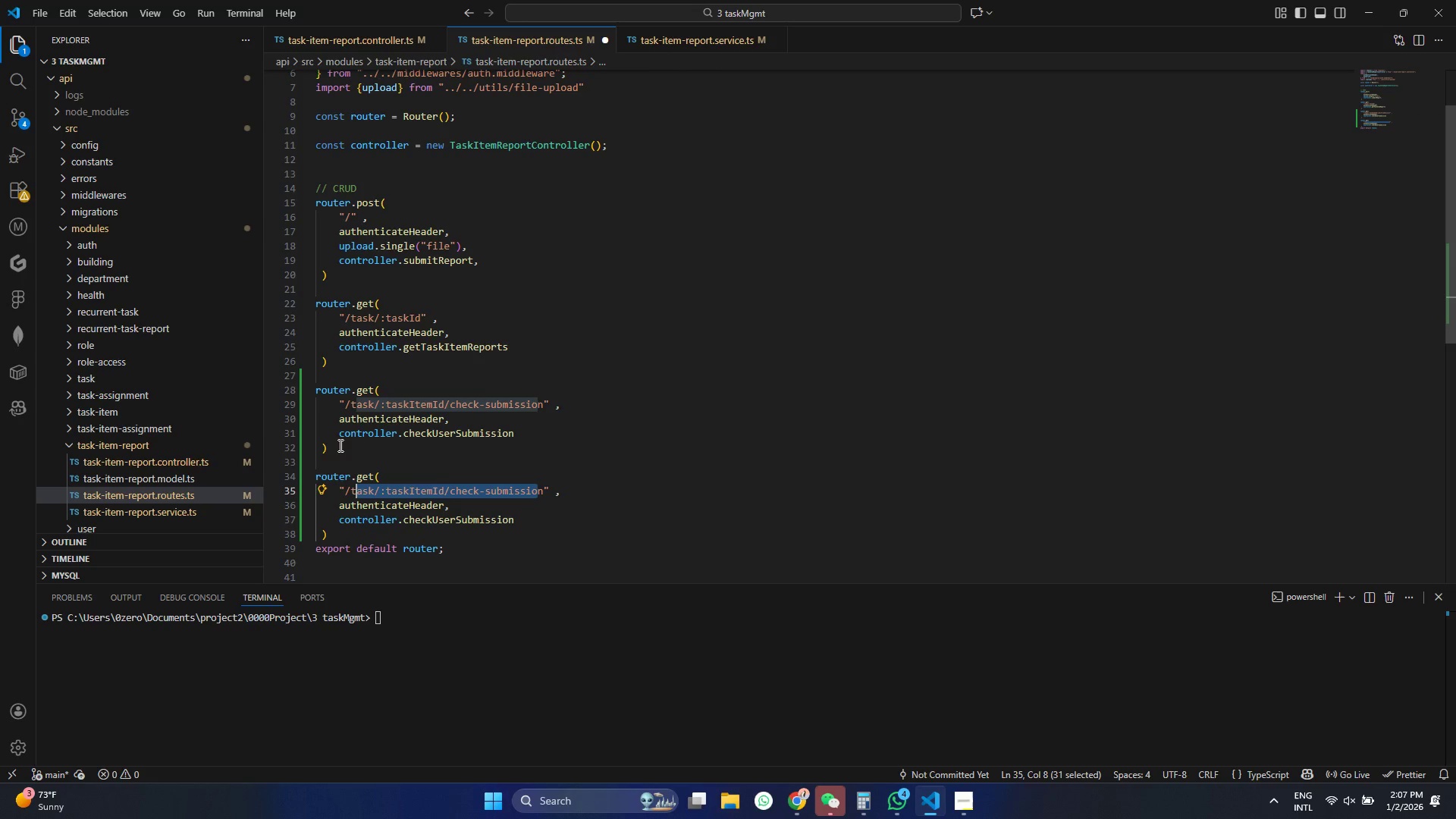 
key(Backspace)
 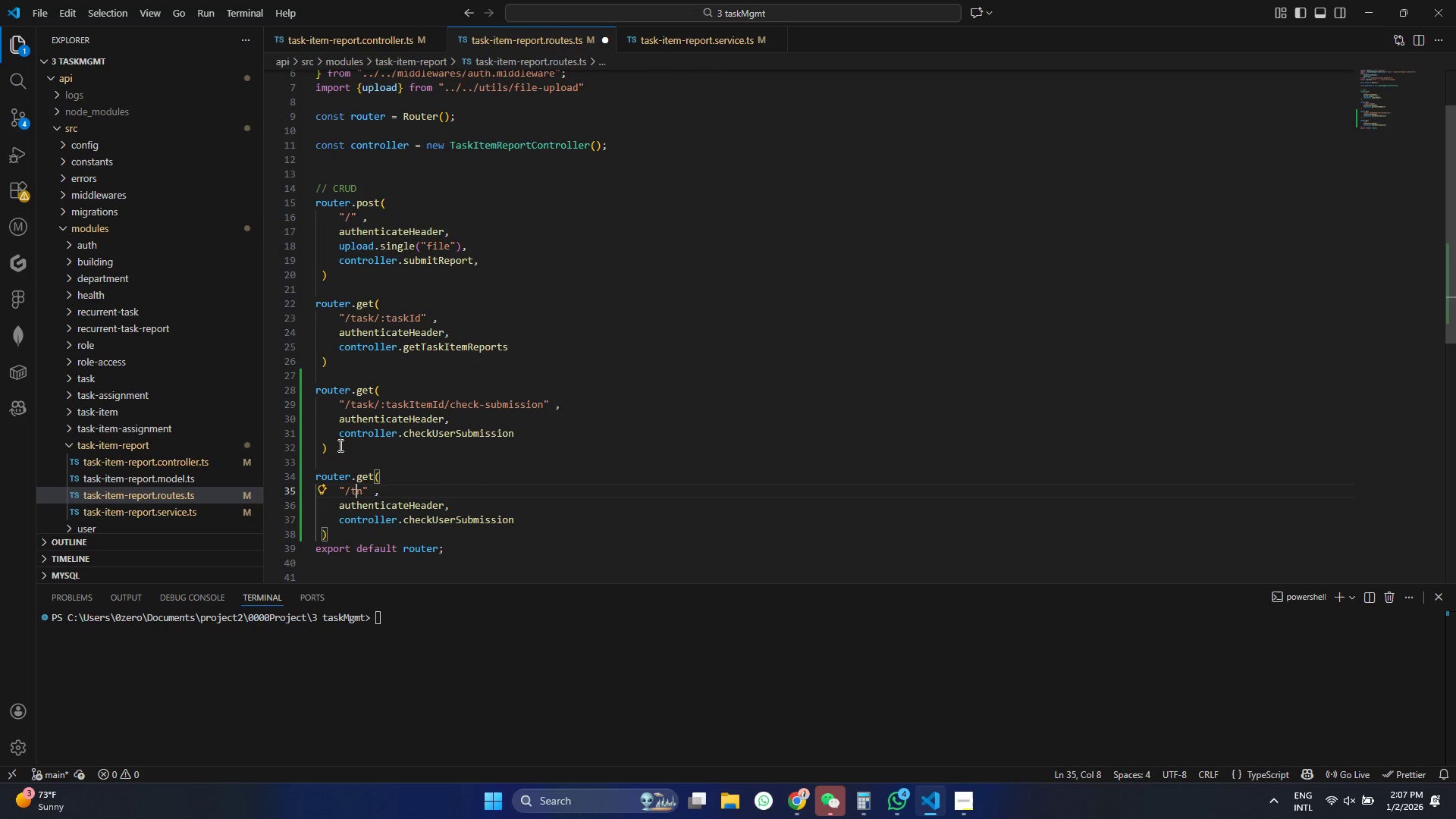 
key(Backspace)
 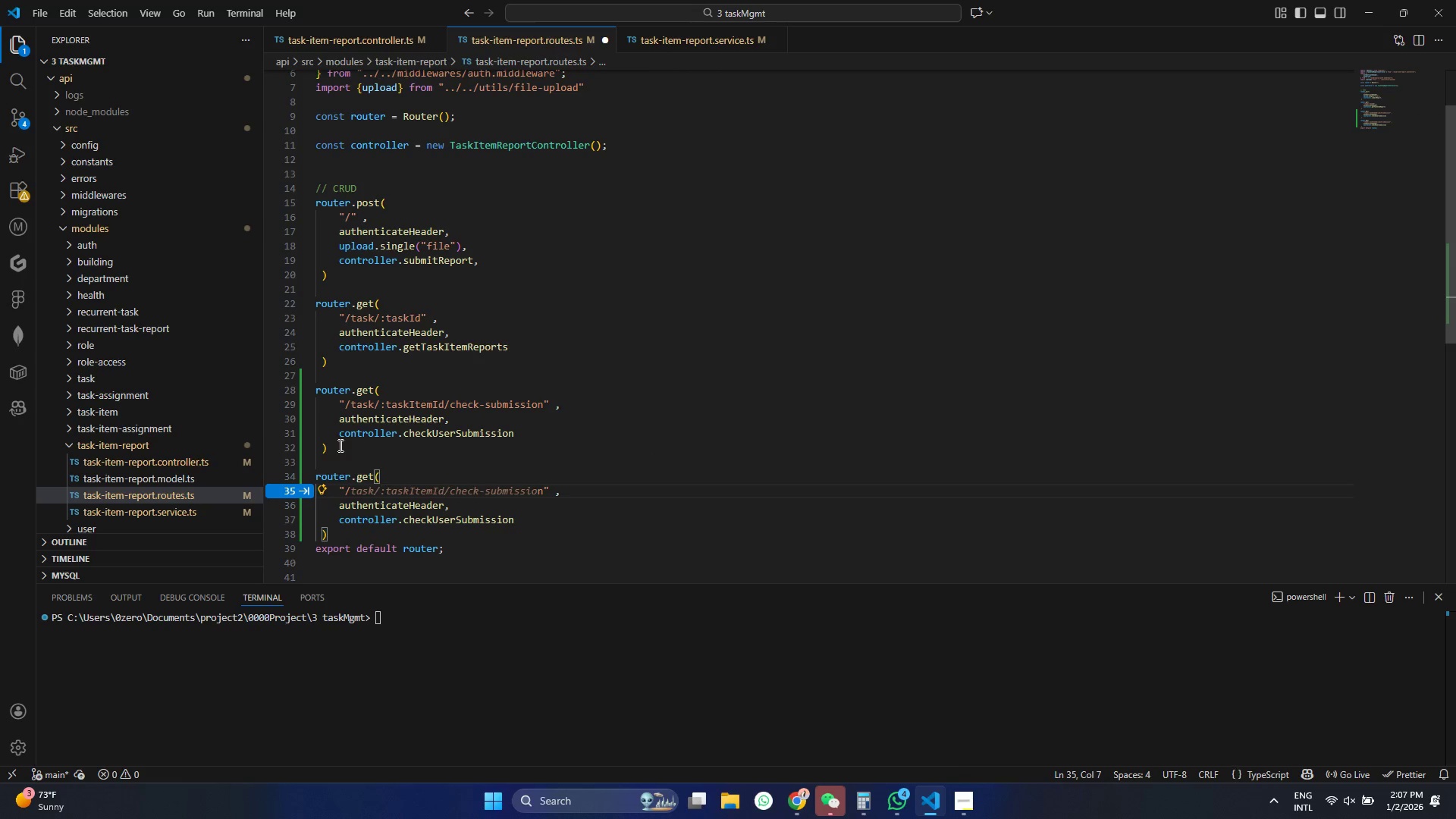 
key(ArrowRight)
 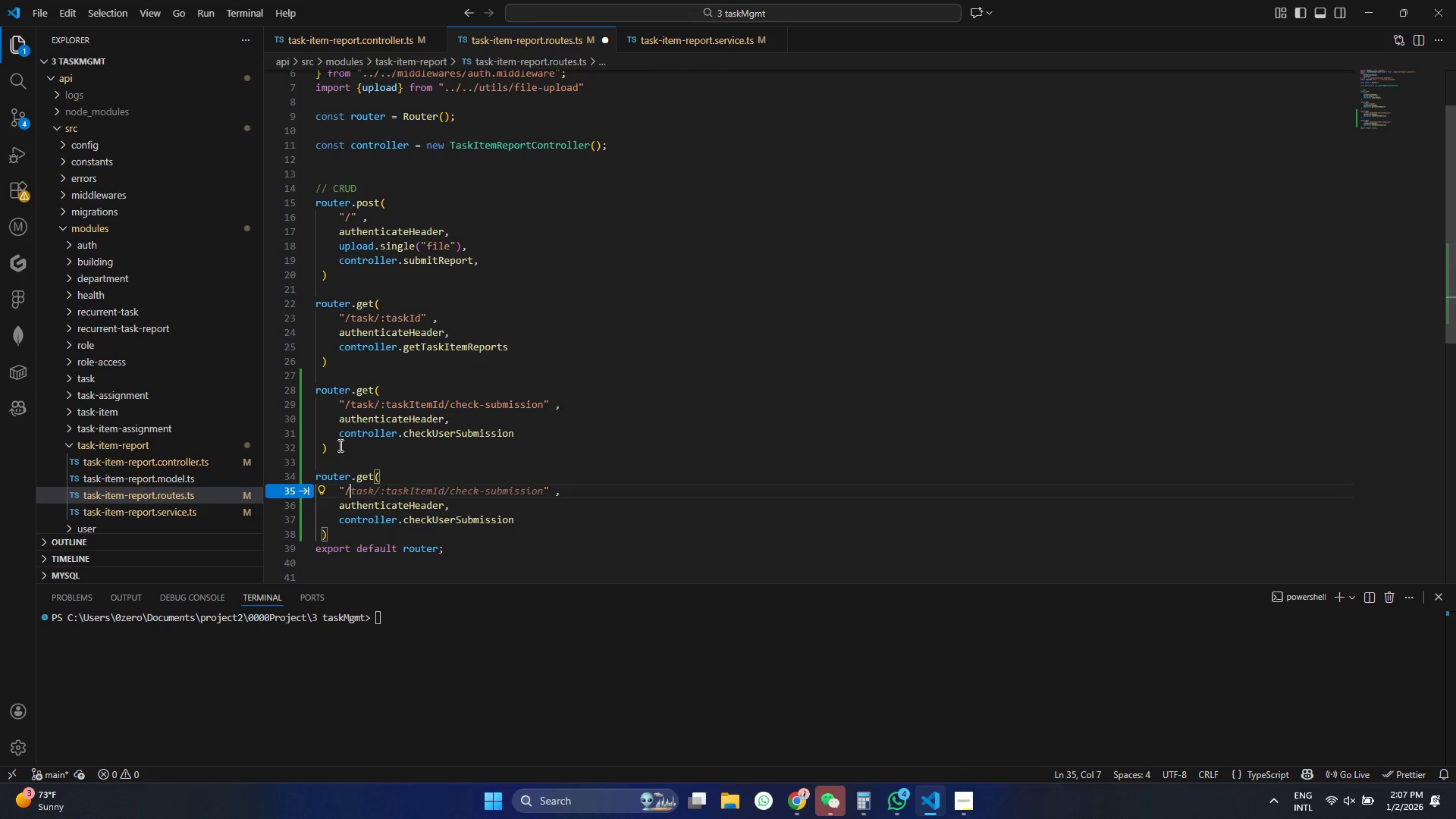 
key(Backspace)
type(my-sub)
key(Tab)
 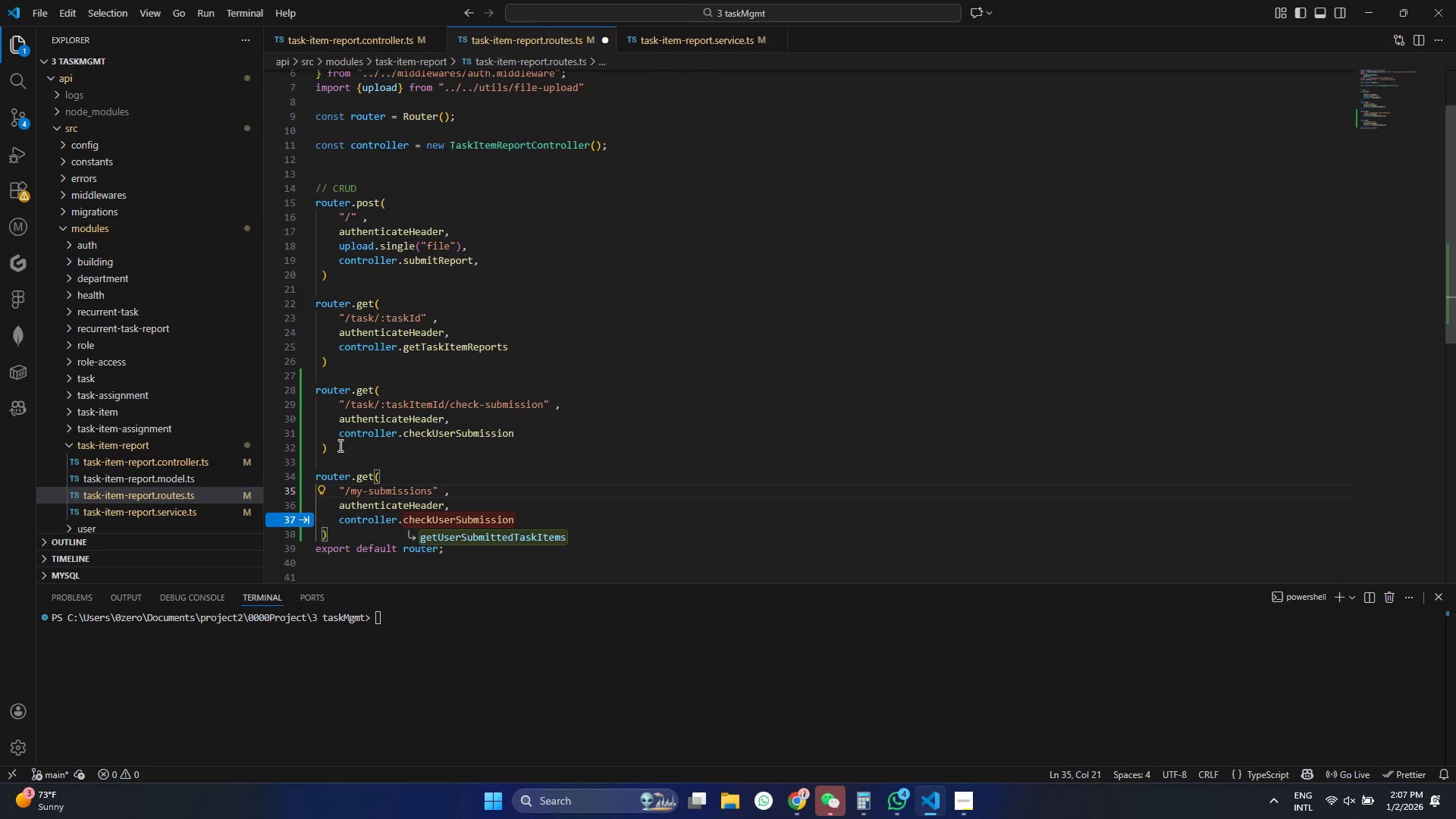 
key(Control+S)
 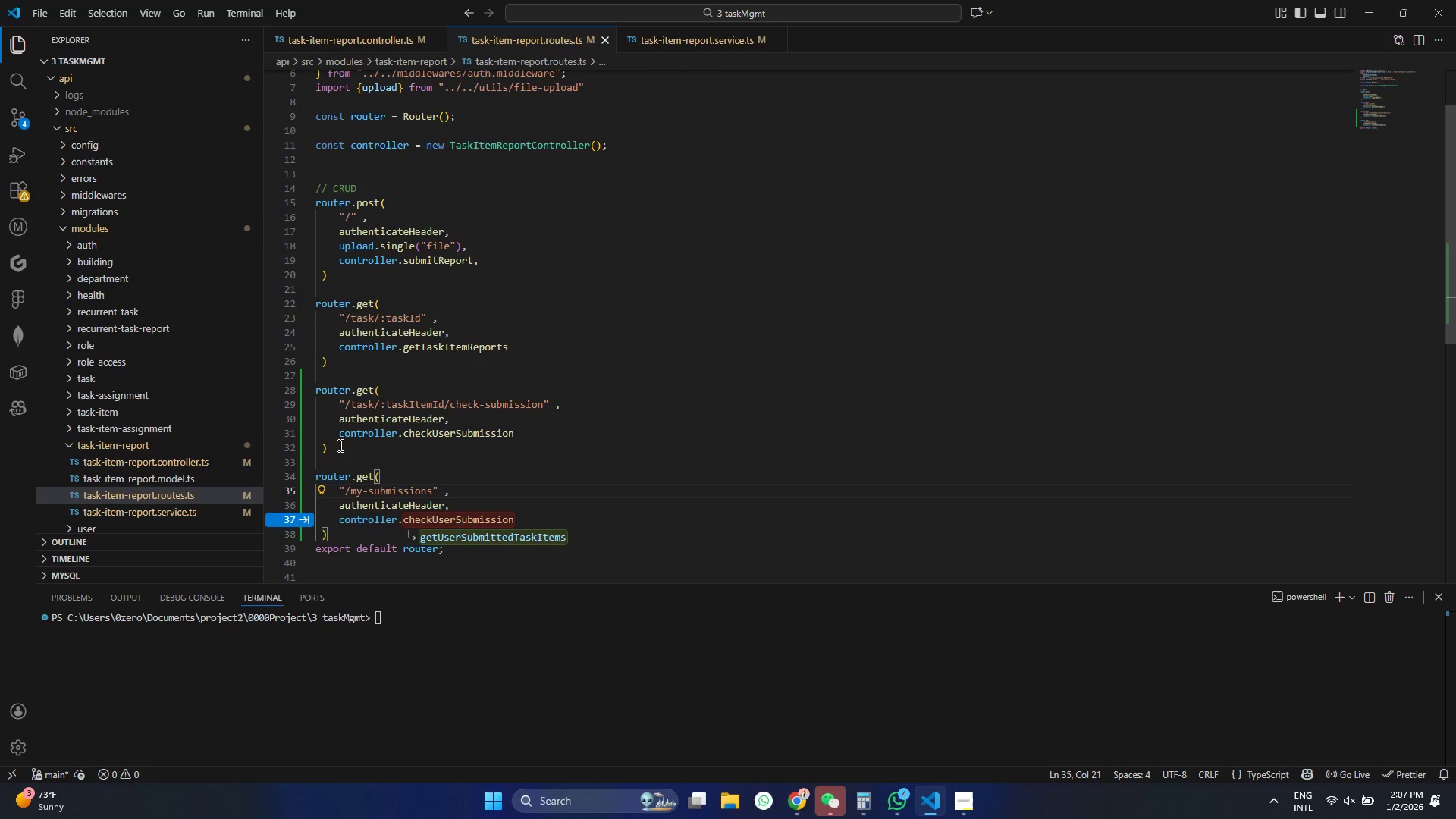 
key(Tab)
 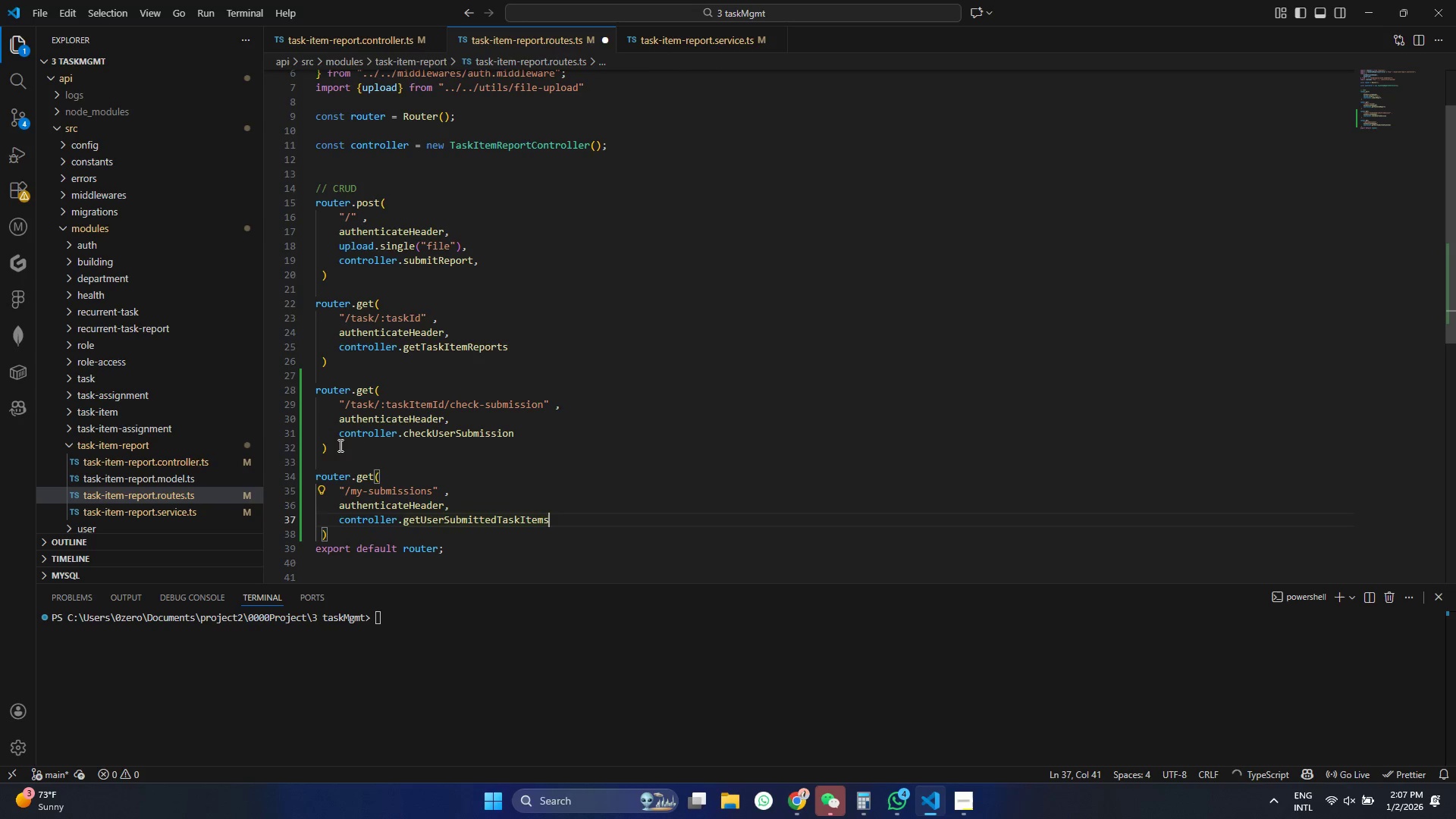 
key(Control+ControlLeft)
 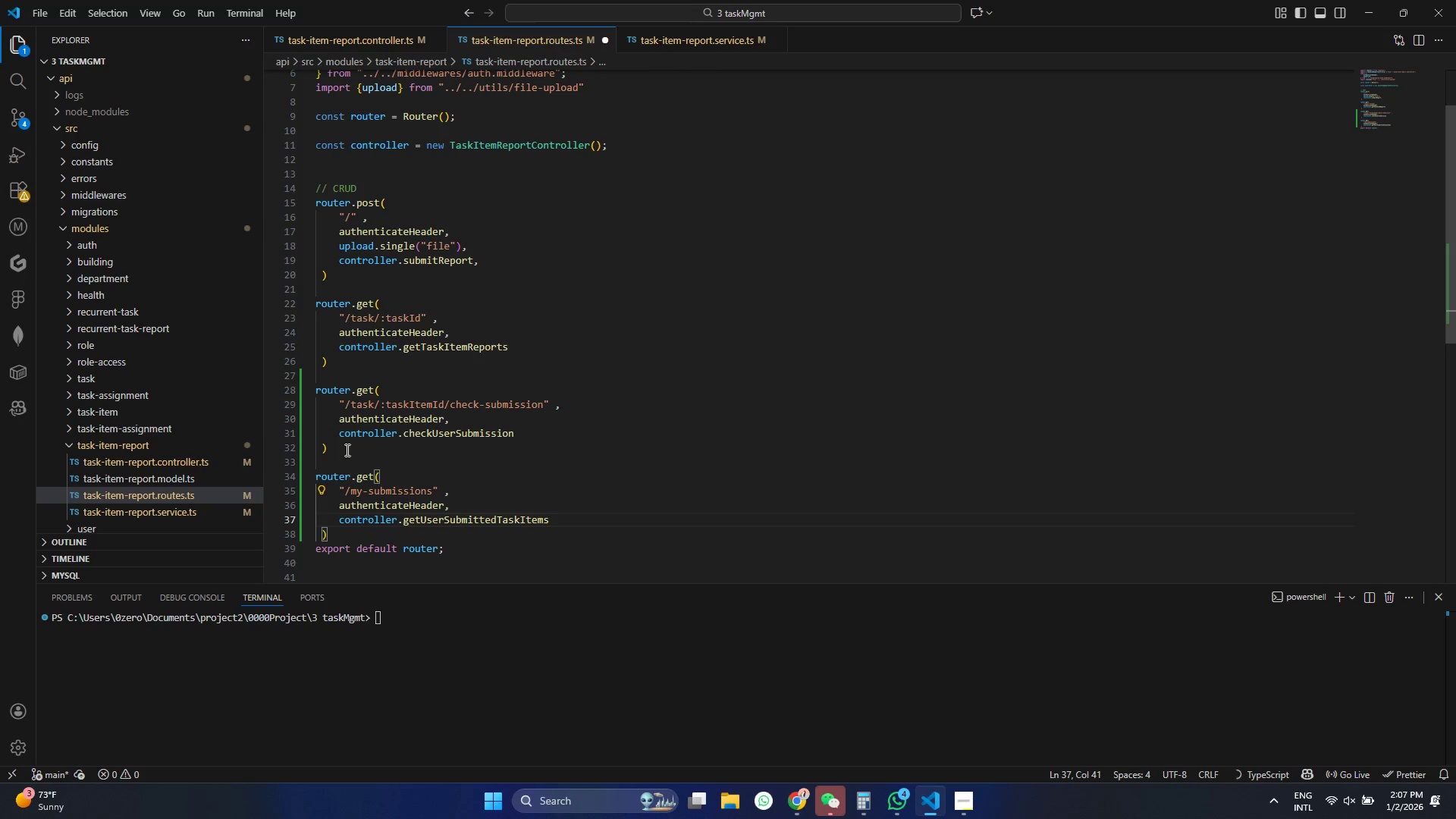 
key(Control+S)
 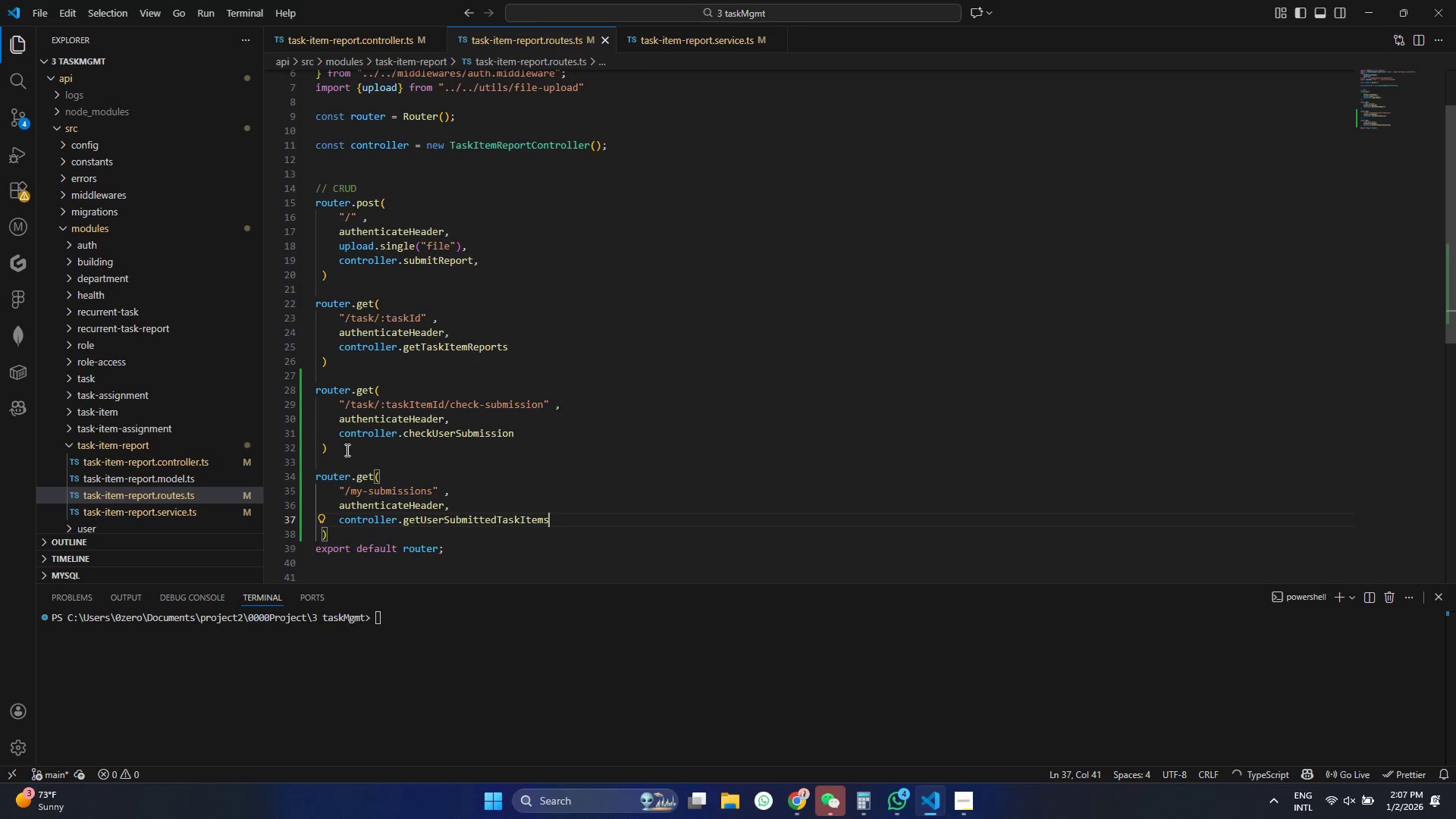 
key(Control+S)
 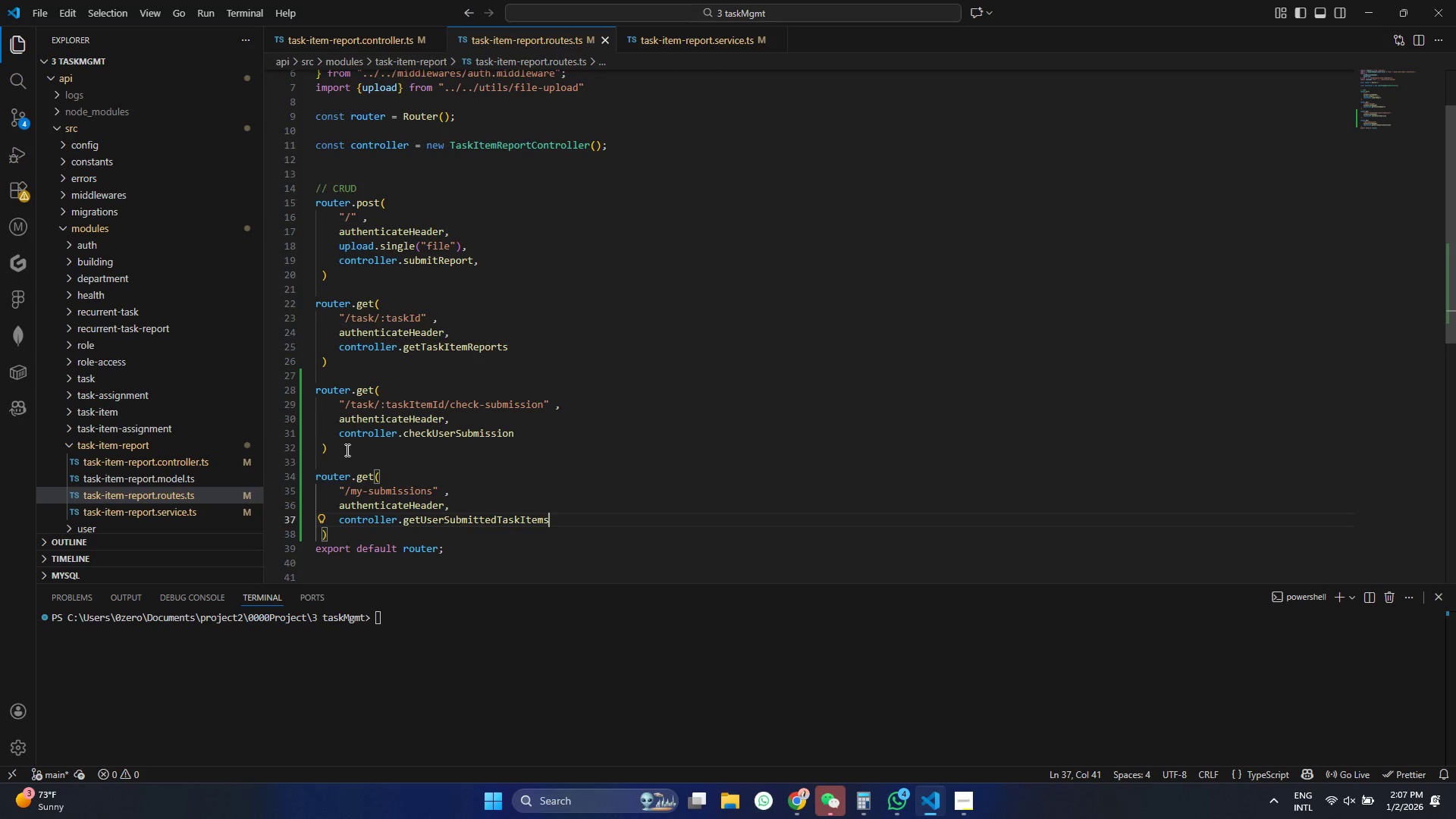 
key(Control+ControlLeft)
 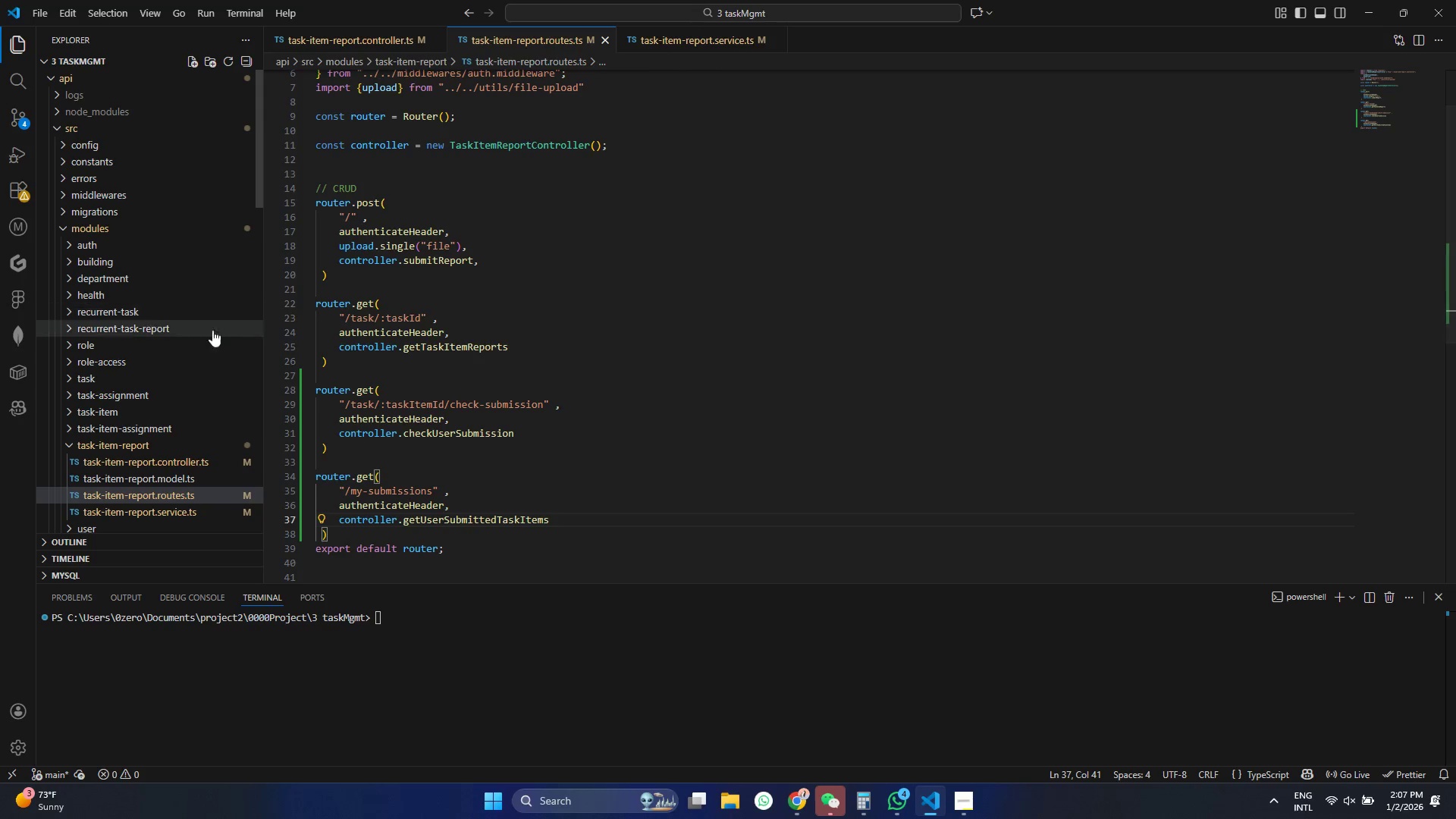 
key(Control+S)
 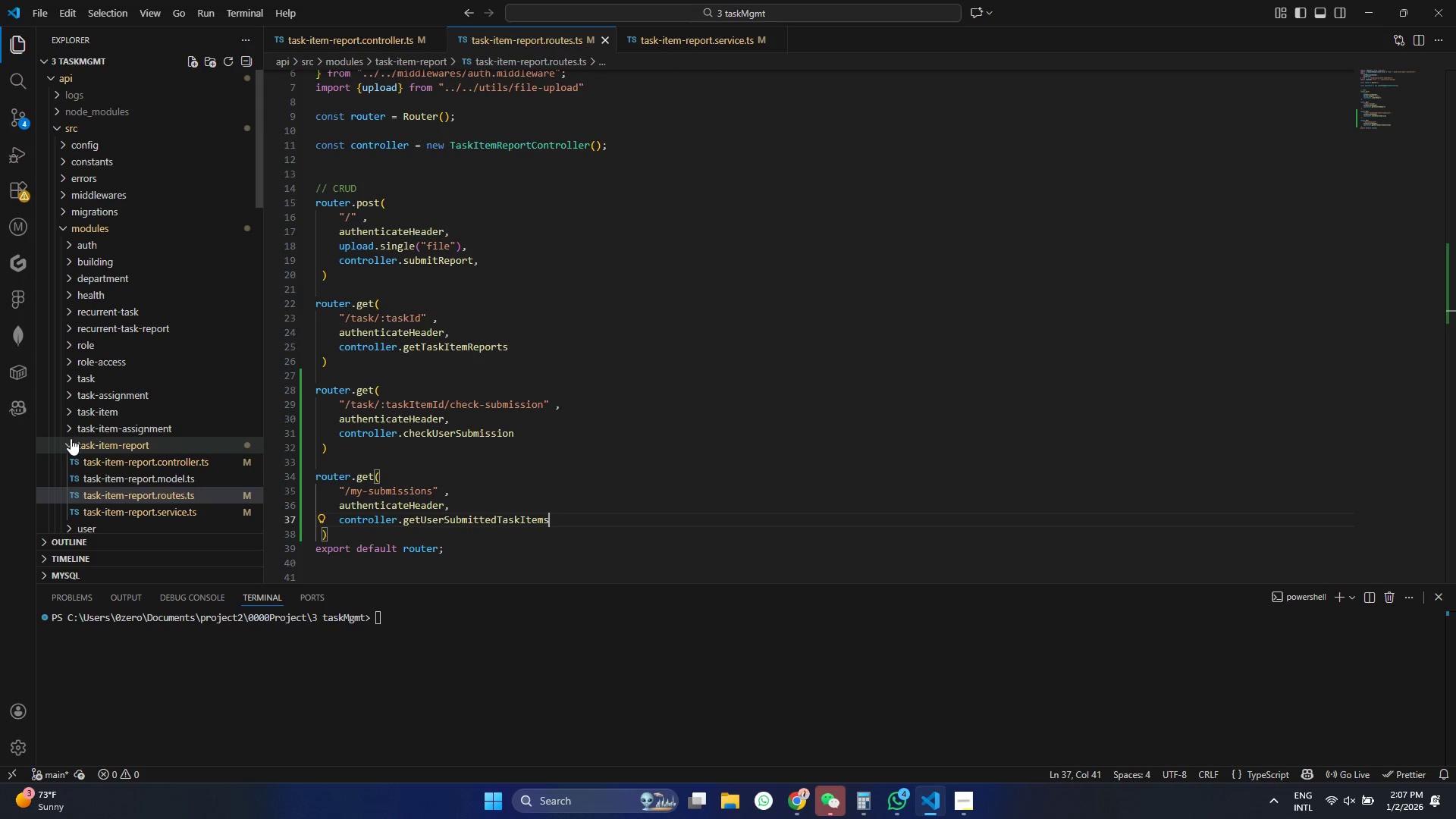 
left_click([71, 438])
 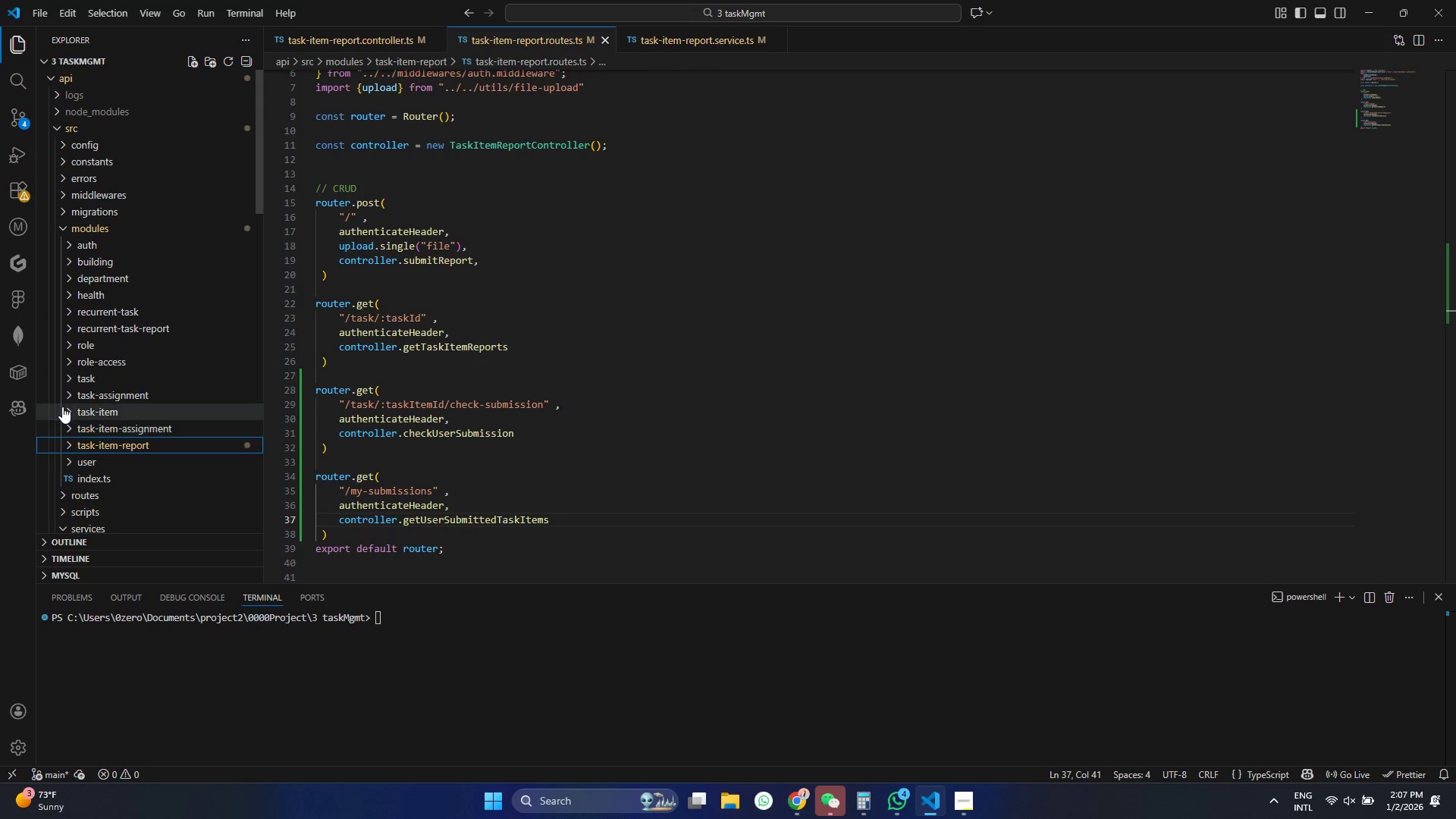 
left_click([64, 371])
 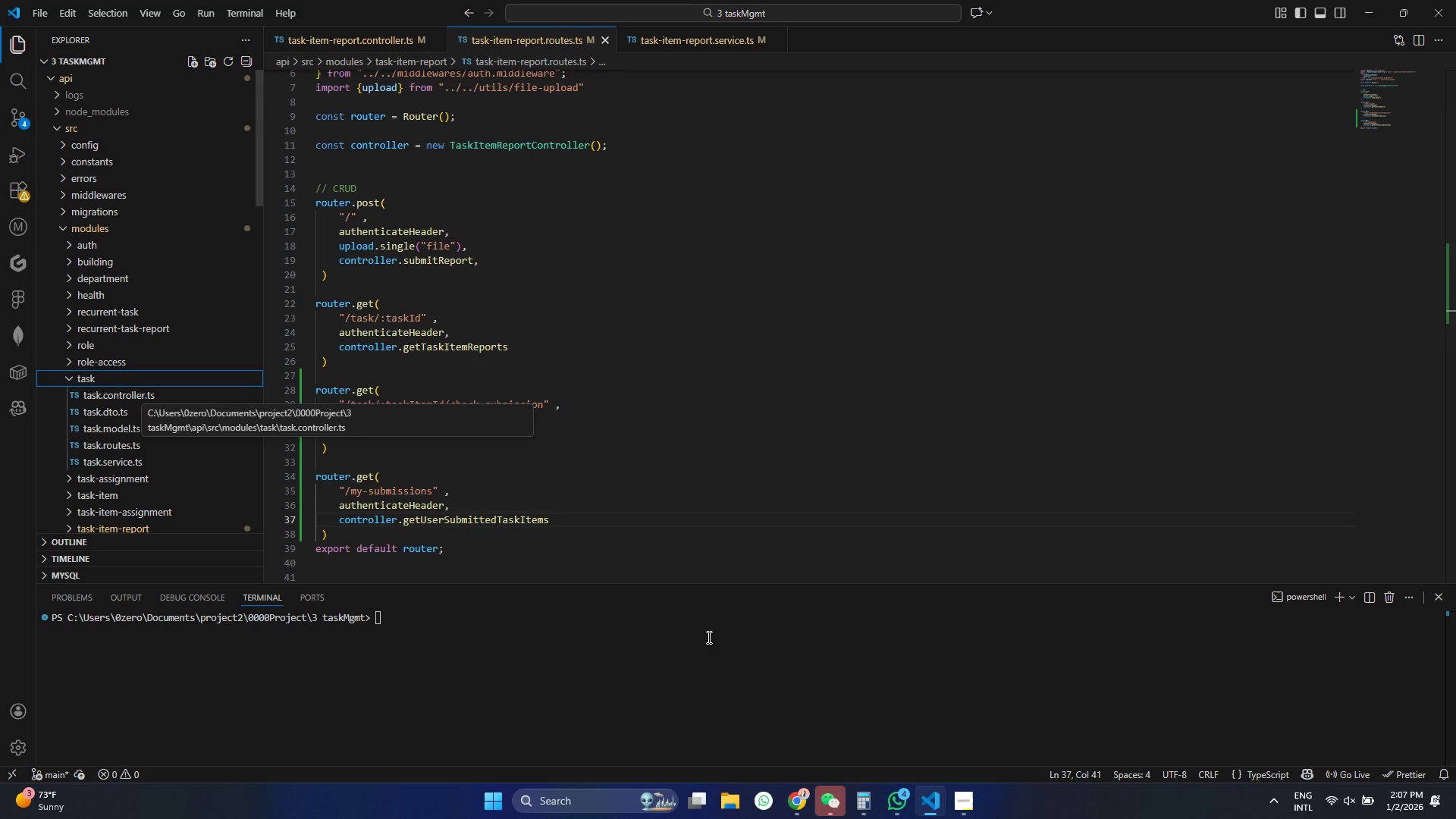 
left_click([146, 394])
 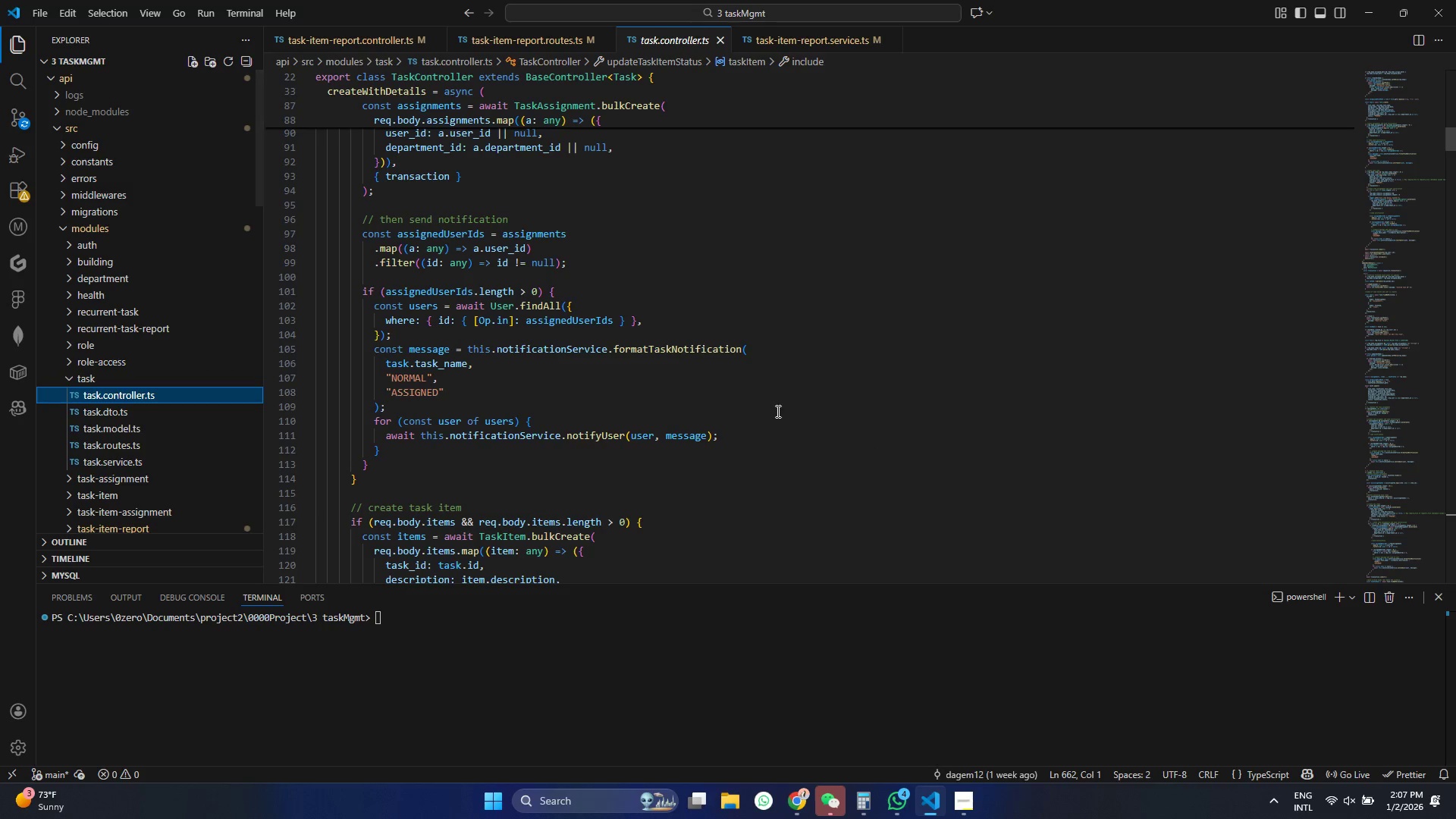 
left_click([785, 408])
 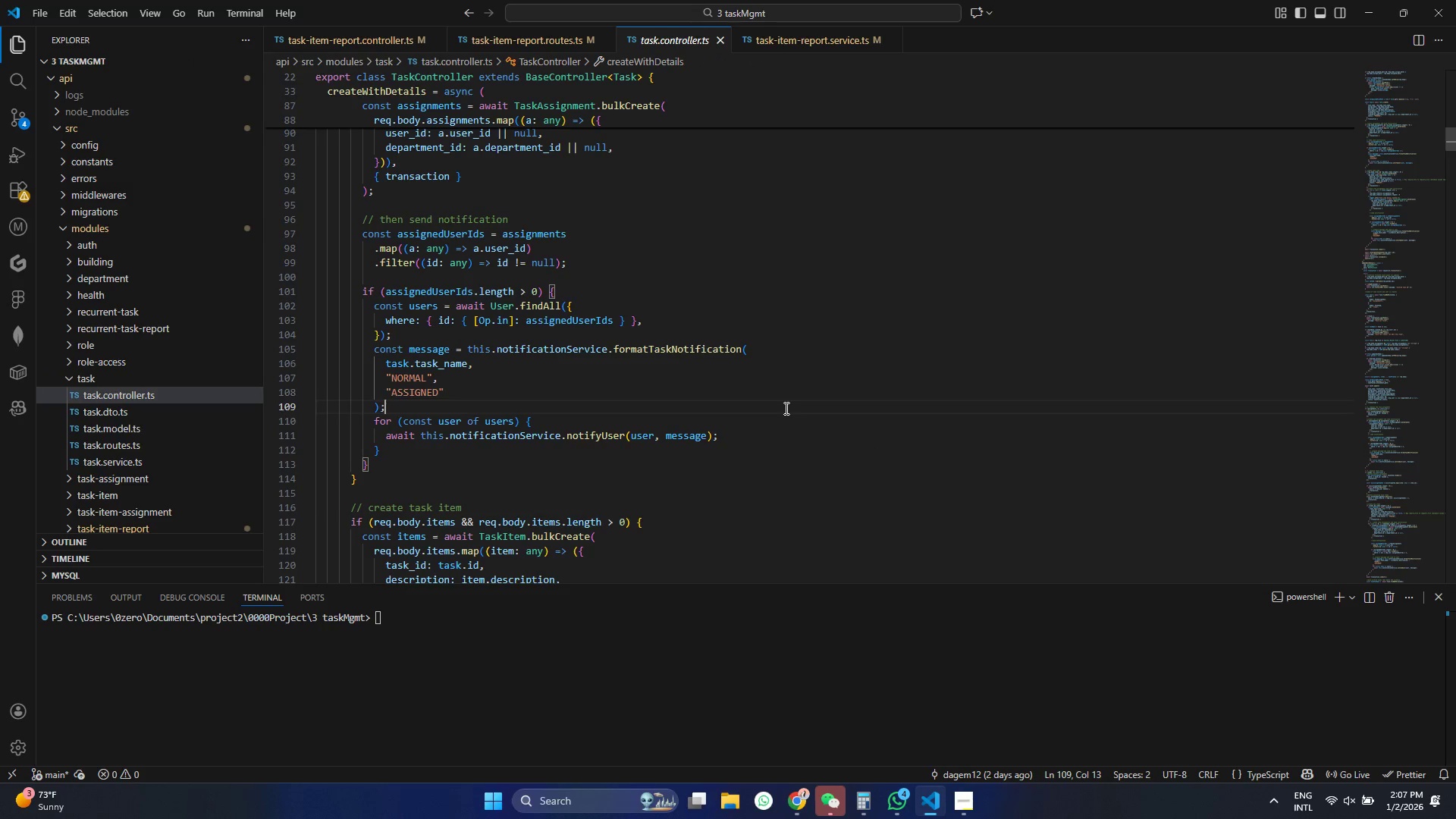 
hold_key(key=ControlLeft, duration=0.5)
 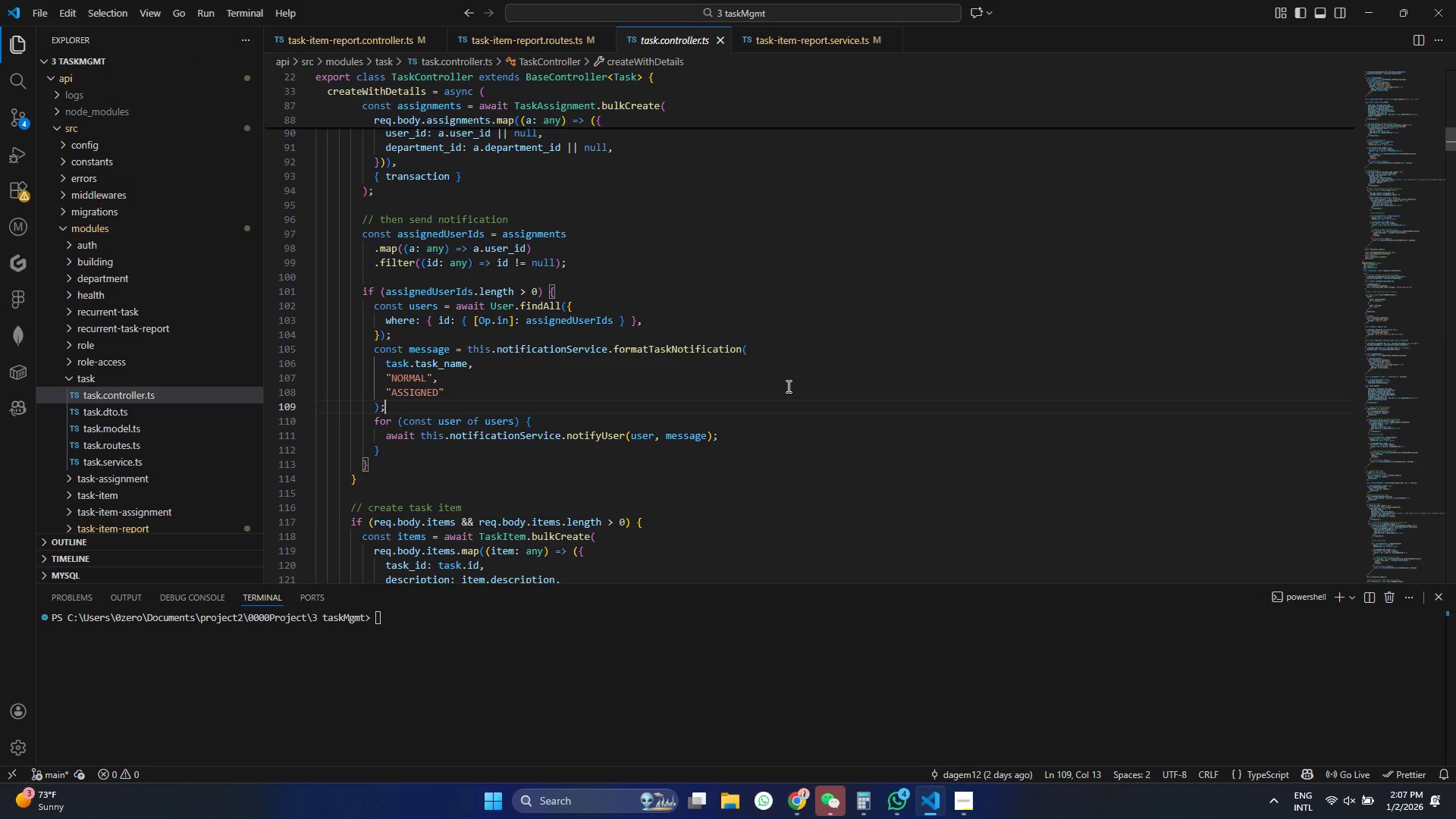 
scroll: coordinate [792, 407], scroll_direction: down, amount: 225.0
 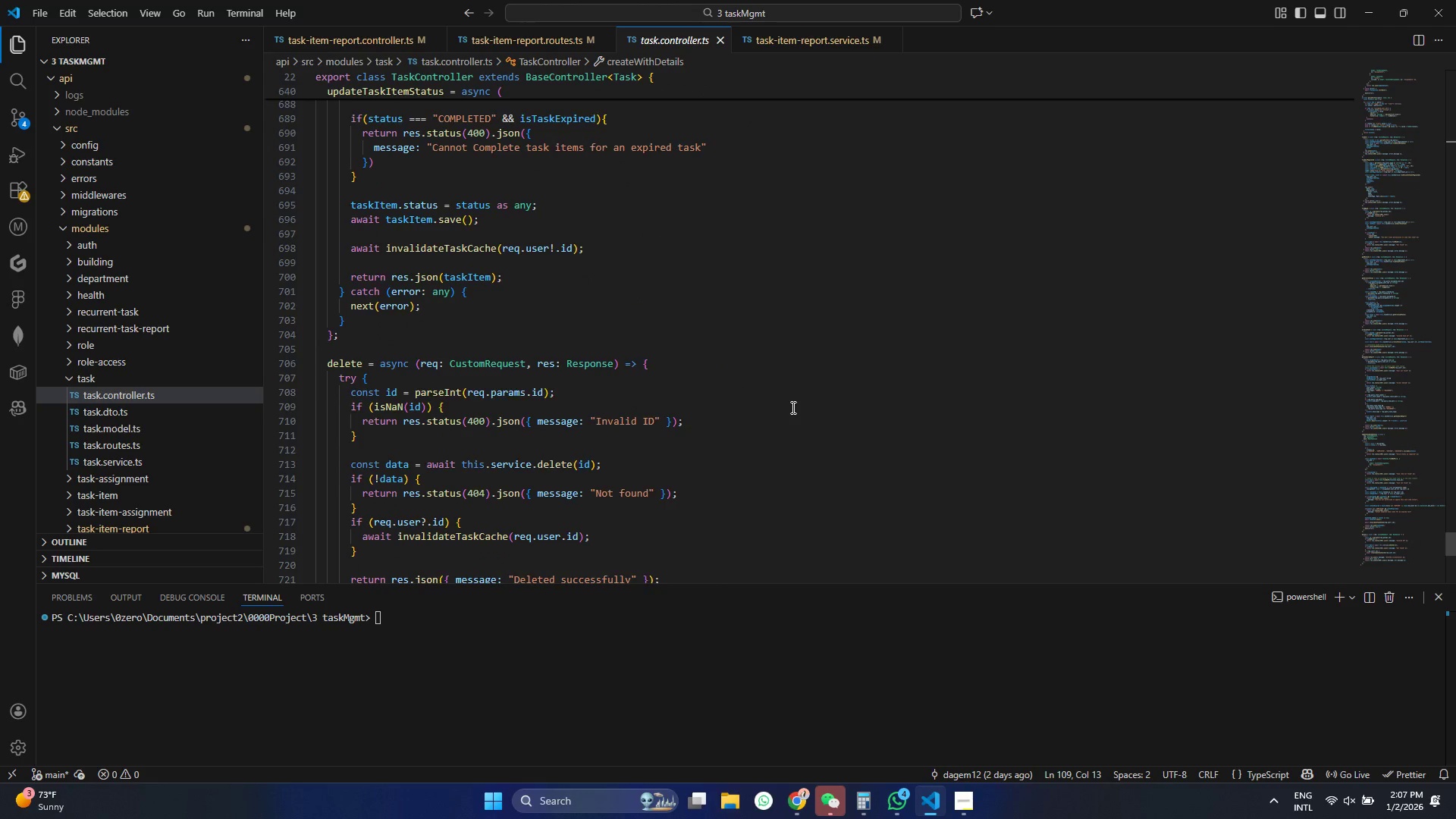 
scroll: coordinate [792, 407], scroll_direction: up, amount: 7.0
 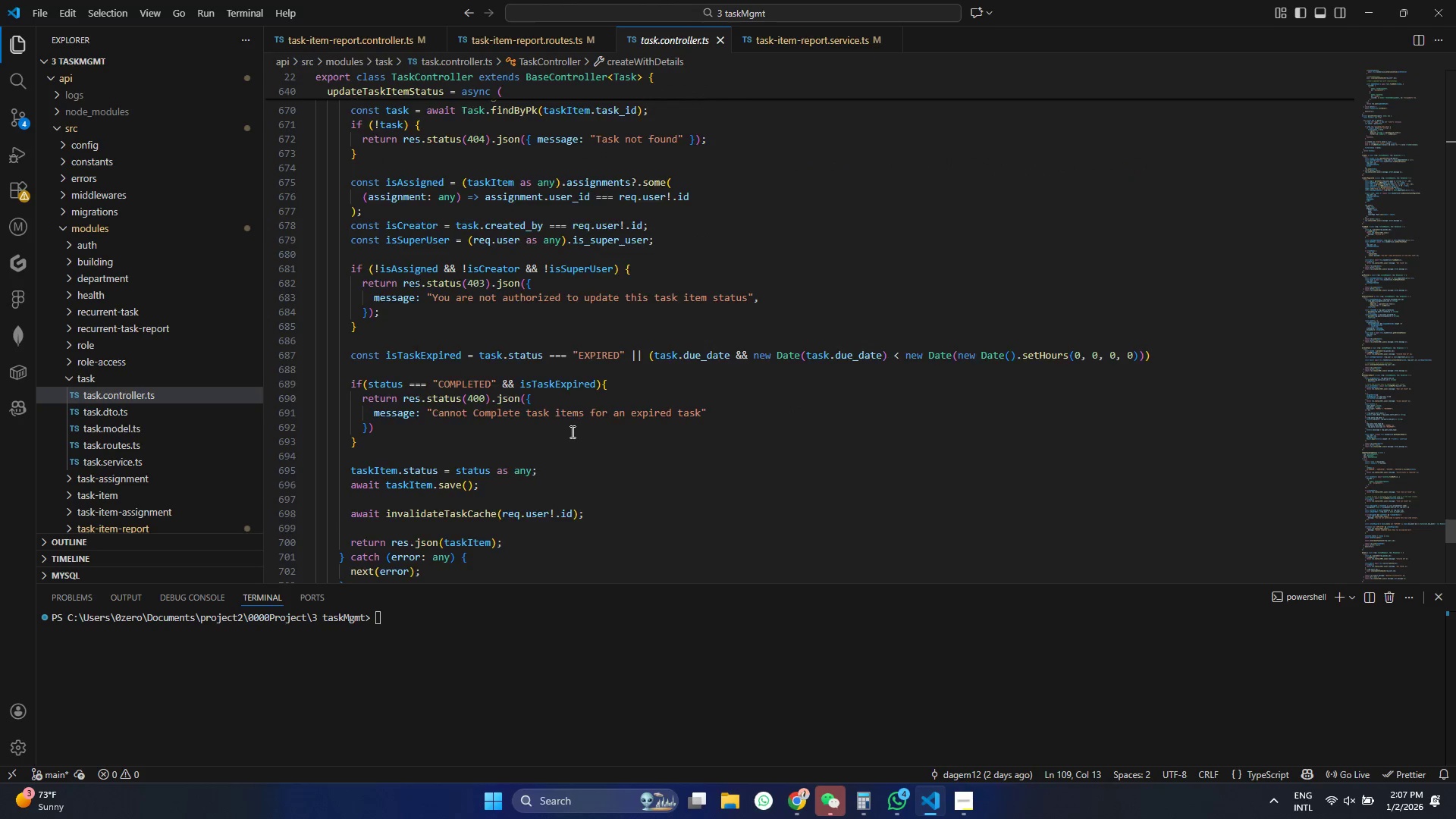 
scroll: coordinate [571, 431], scroll_direction: down, amount: 1.0
 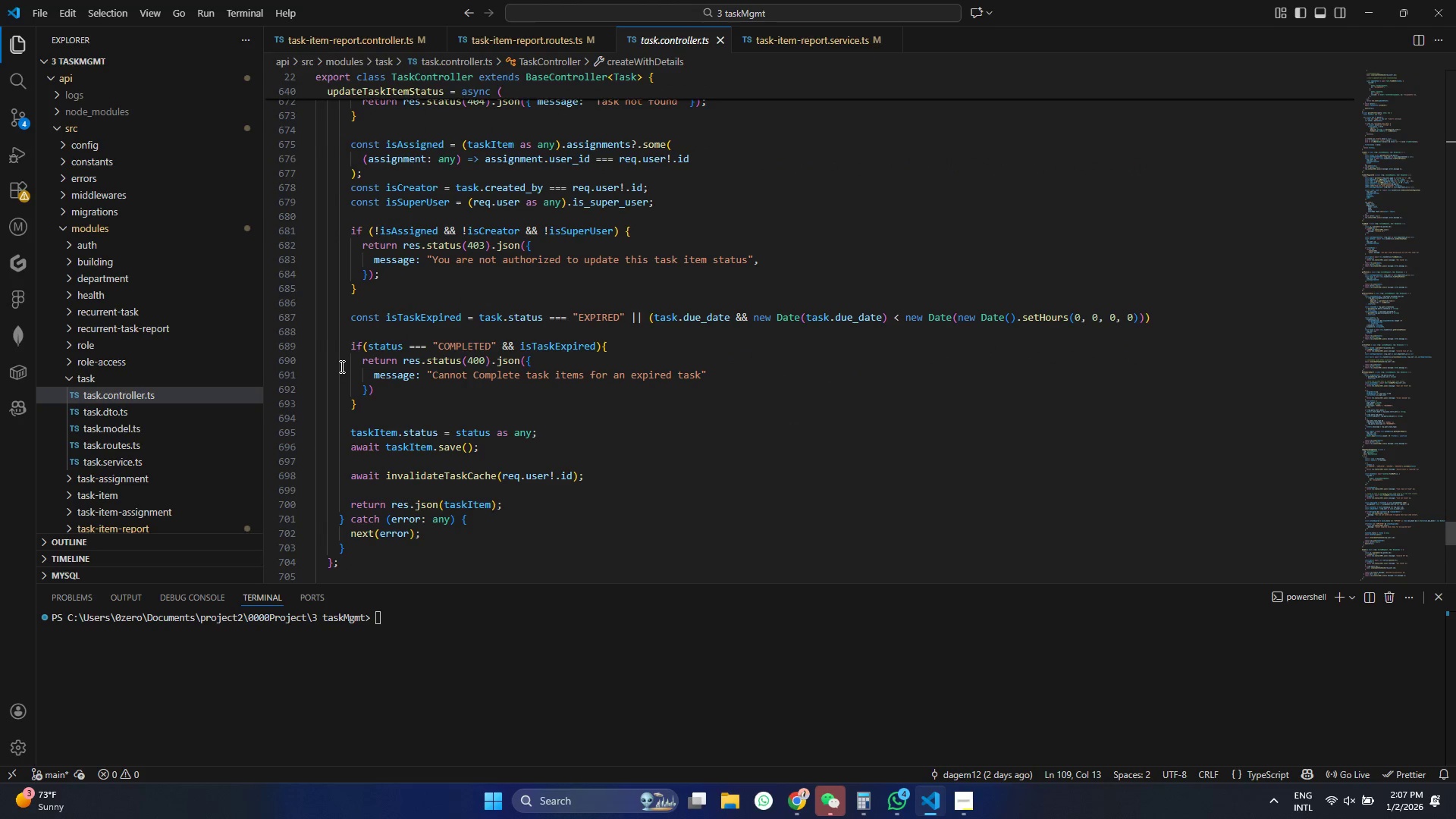 
left_click([349, 389])
 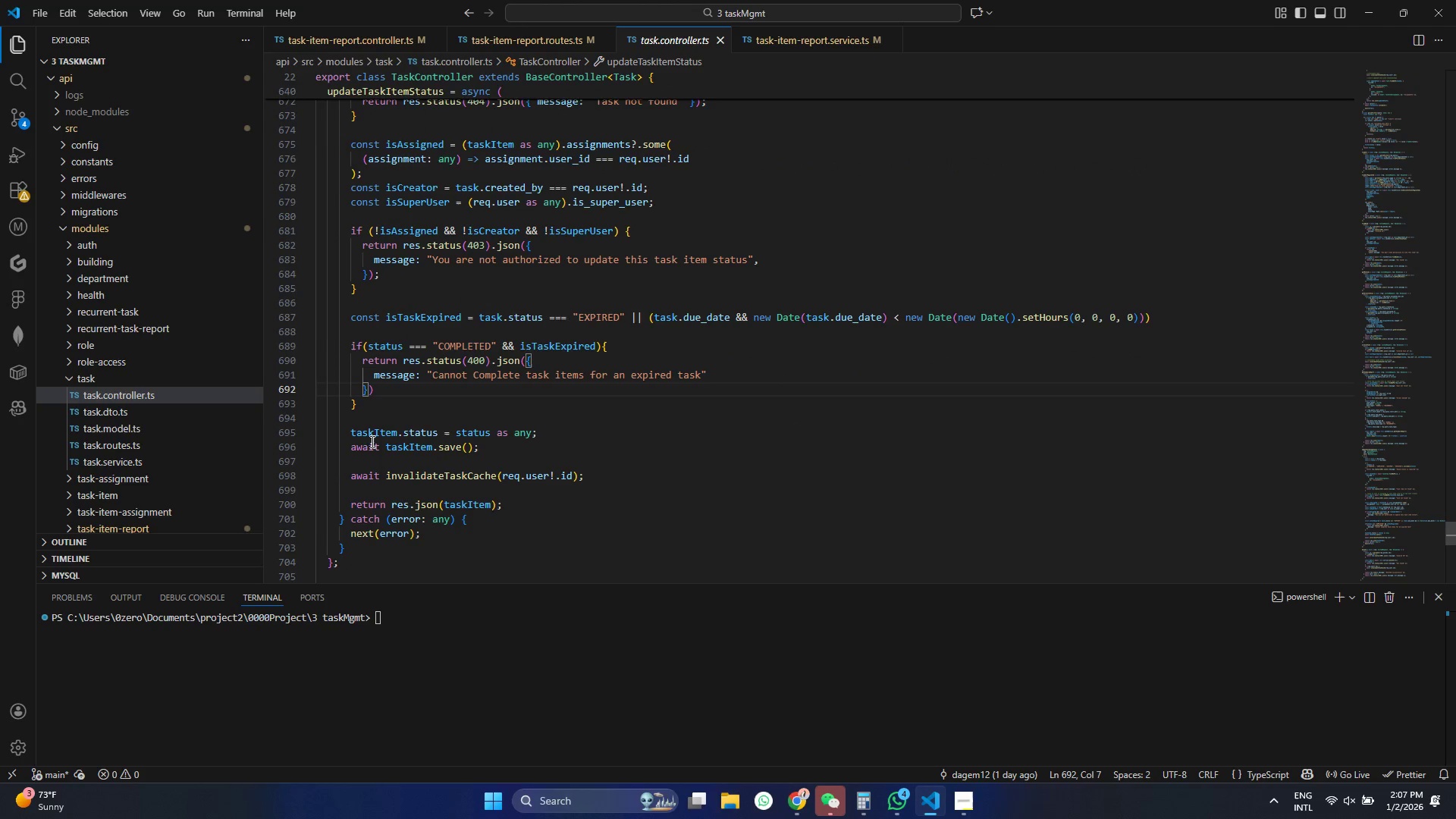 
left_click([373, 425])
 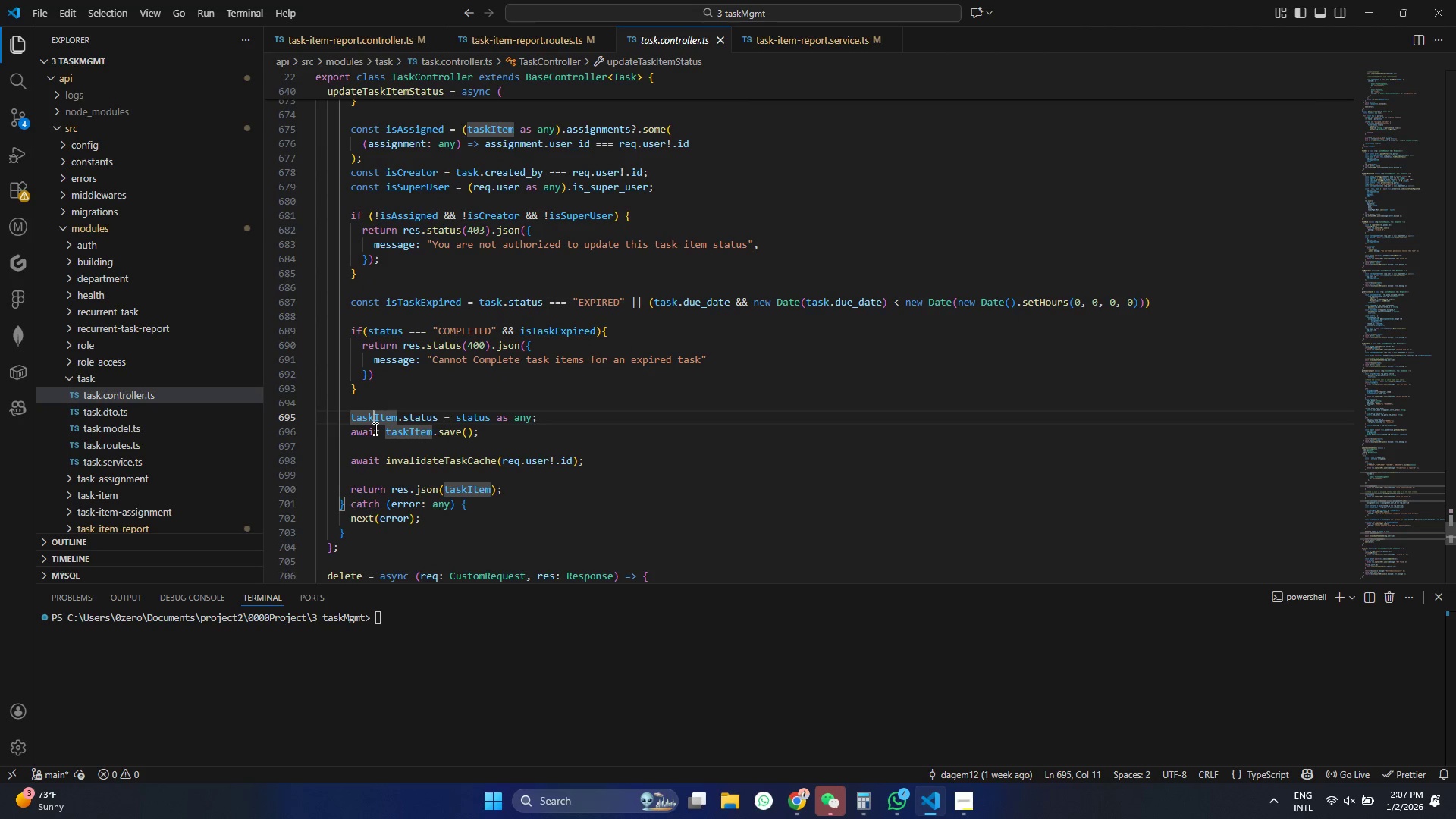 
wait(9.16)
 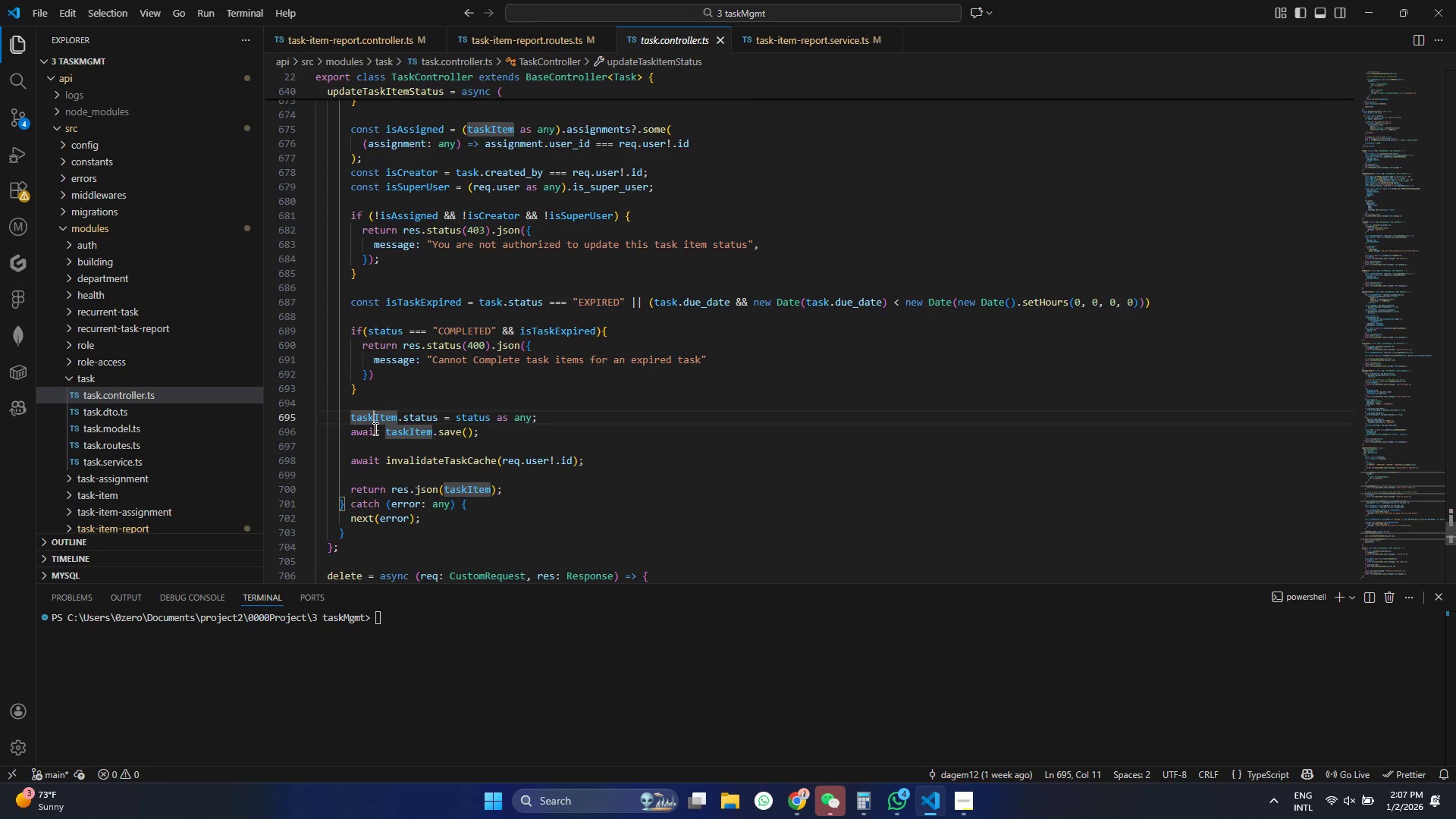 
left_click([513, 438])
 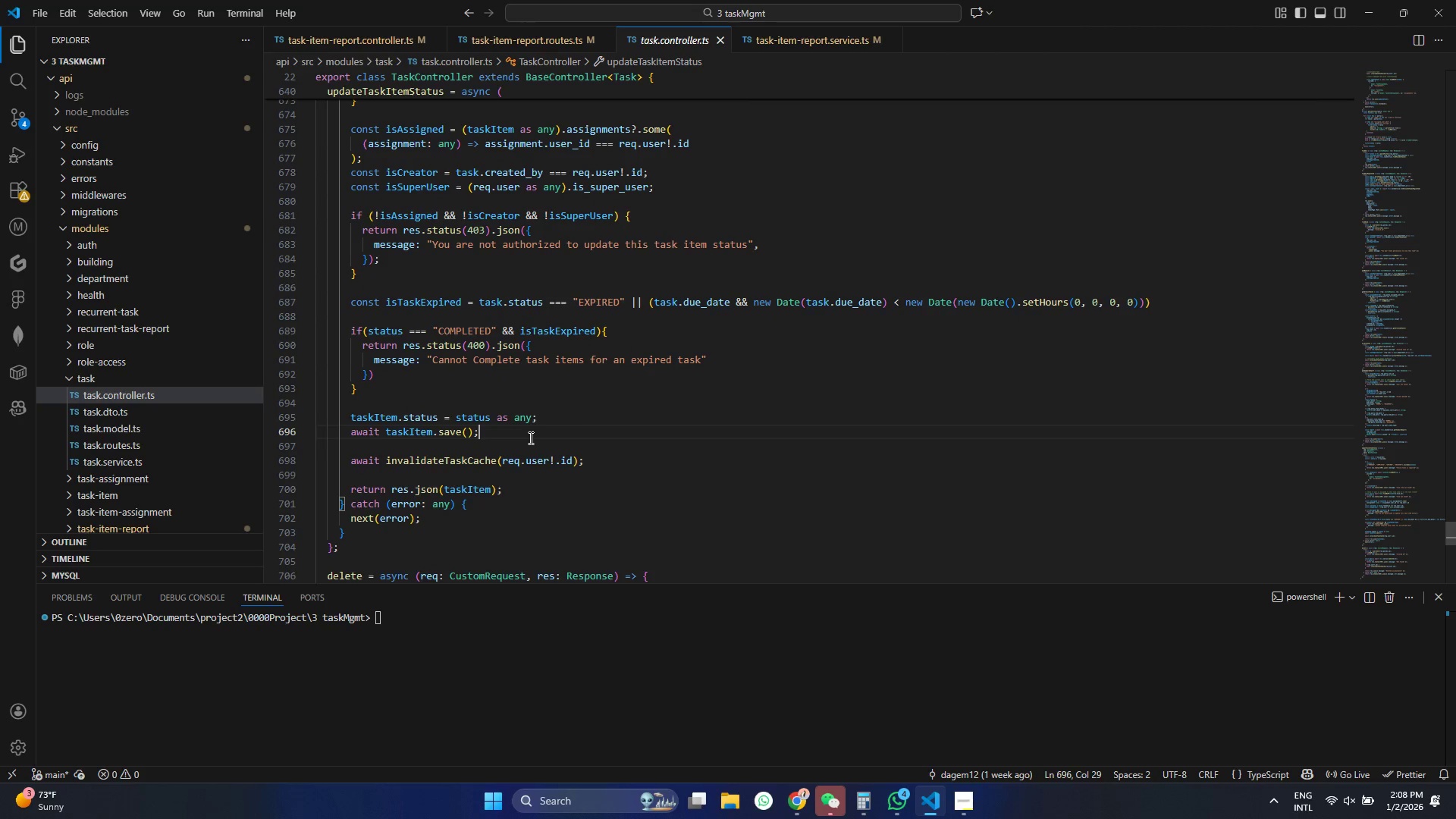 
key(Enter)
 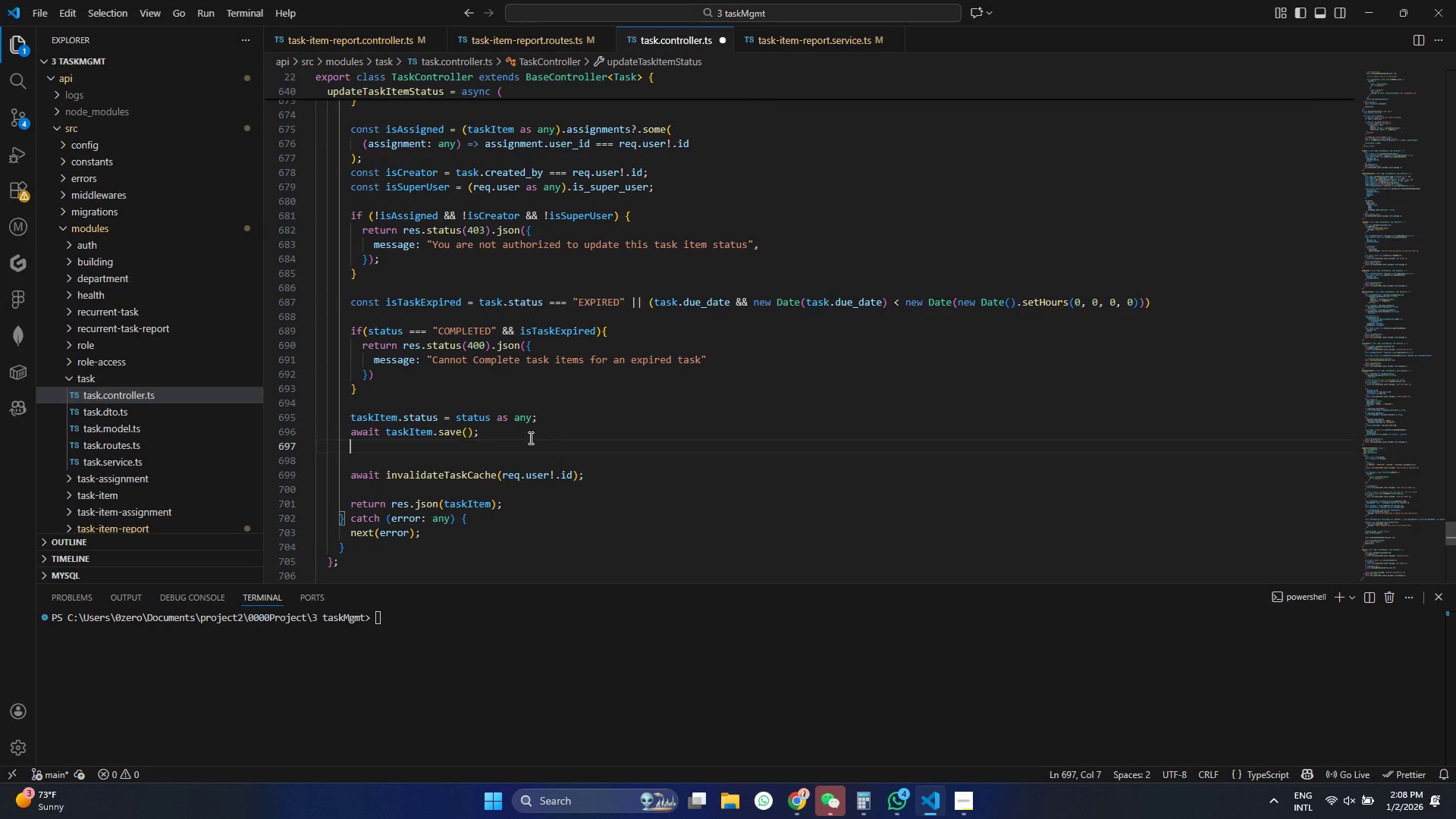 
key(Enter)
 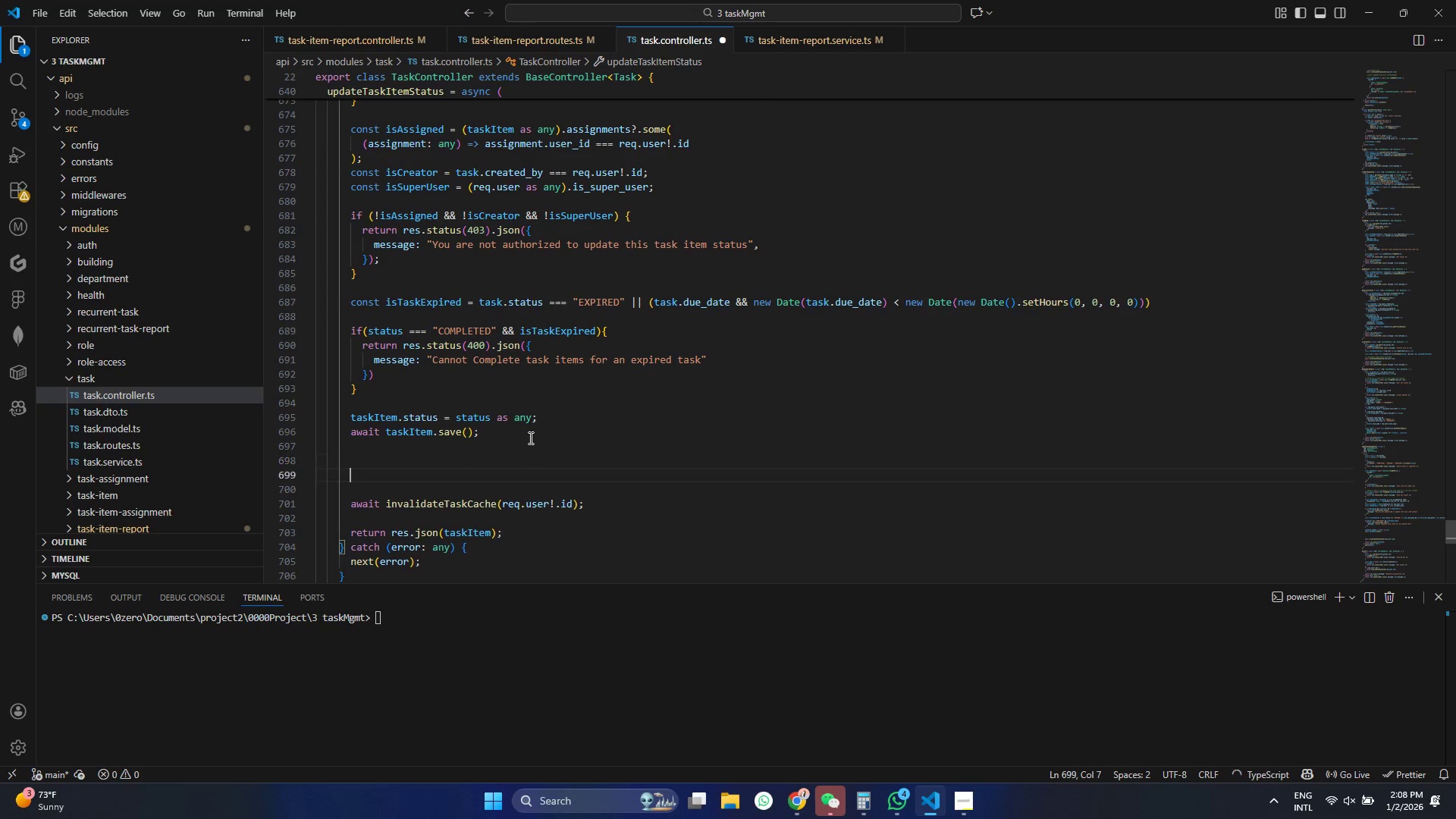 
key(Enter)
 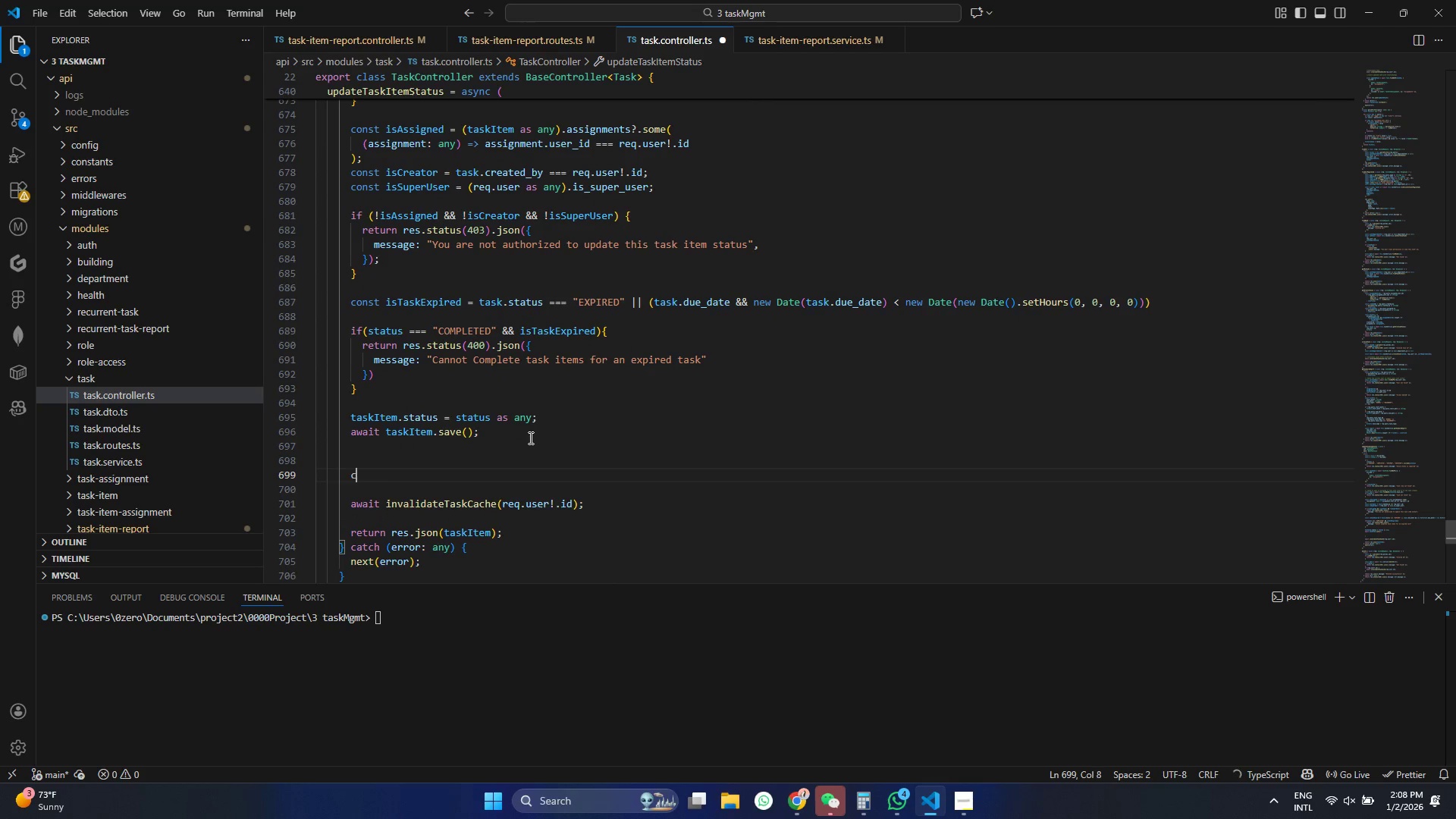 
type(cosnt)
key(Backspace)
key(Backspace)
key(Backspace)
type(nst updateTask = awa)
 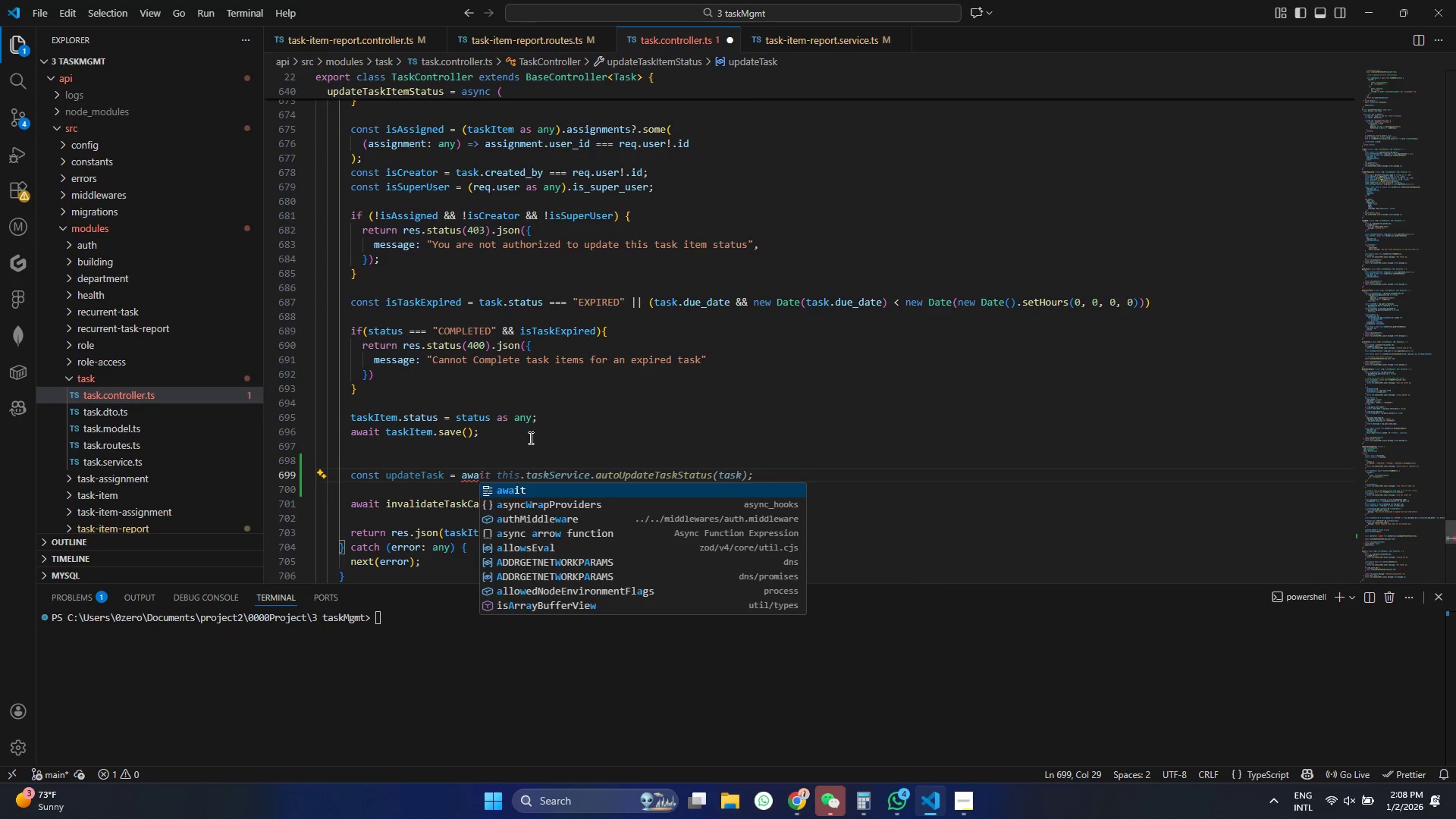 
type(it this.tas)
 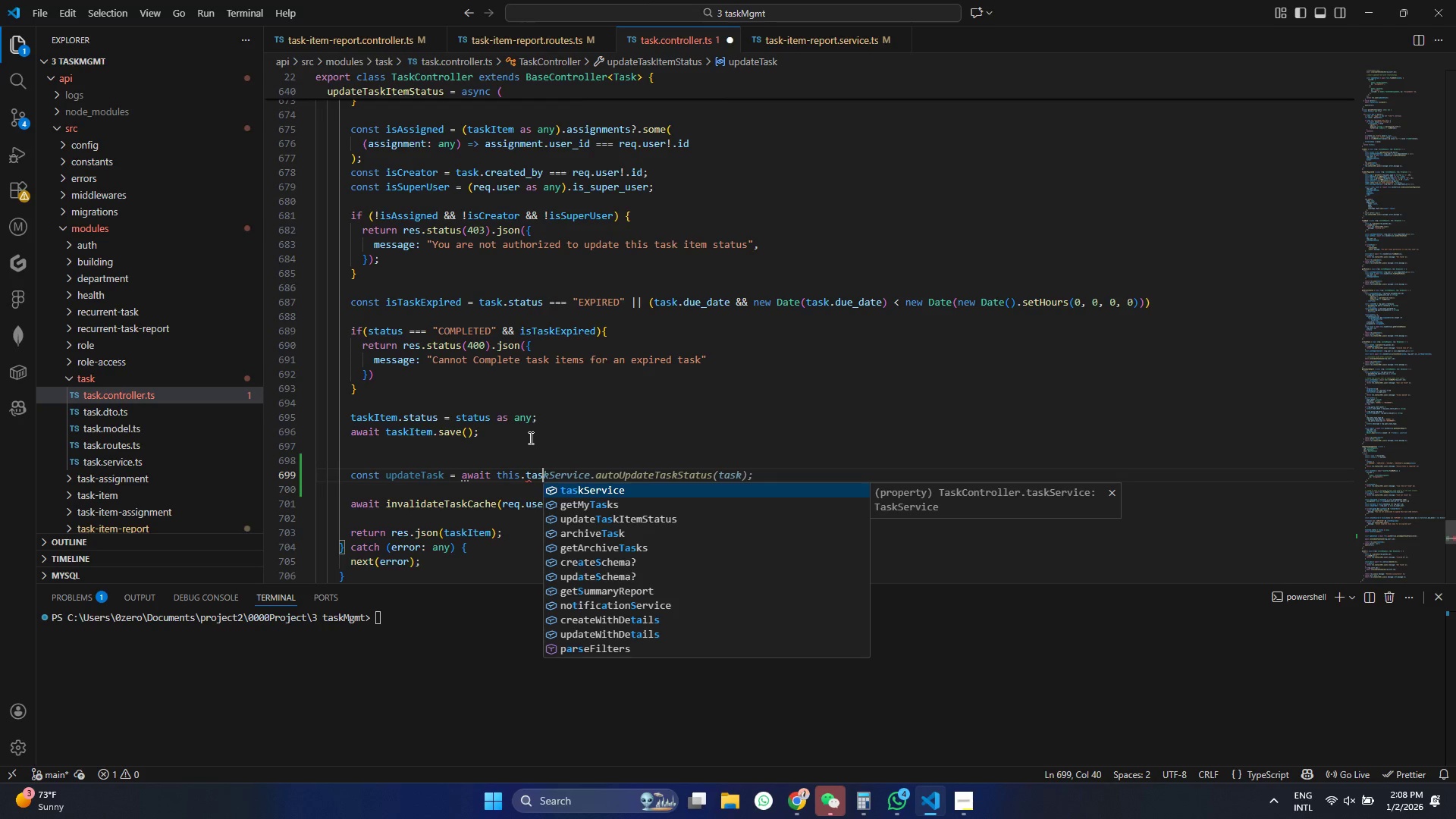 
key(Enter)
 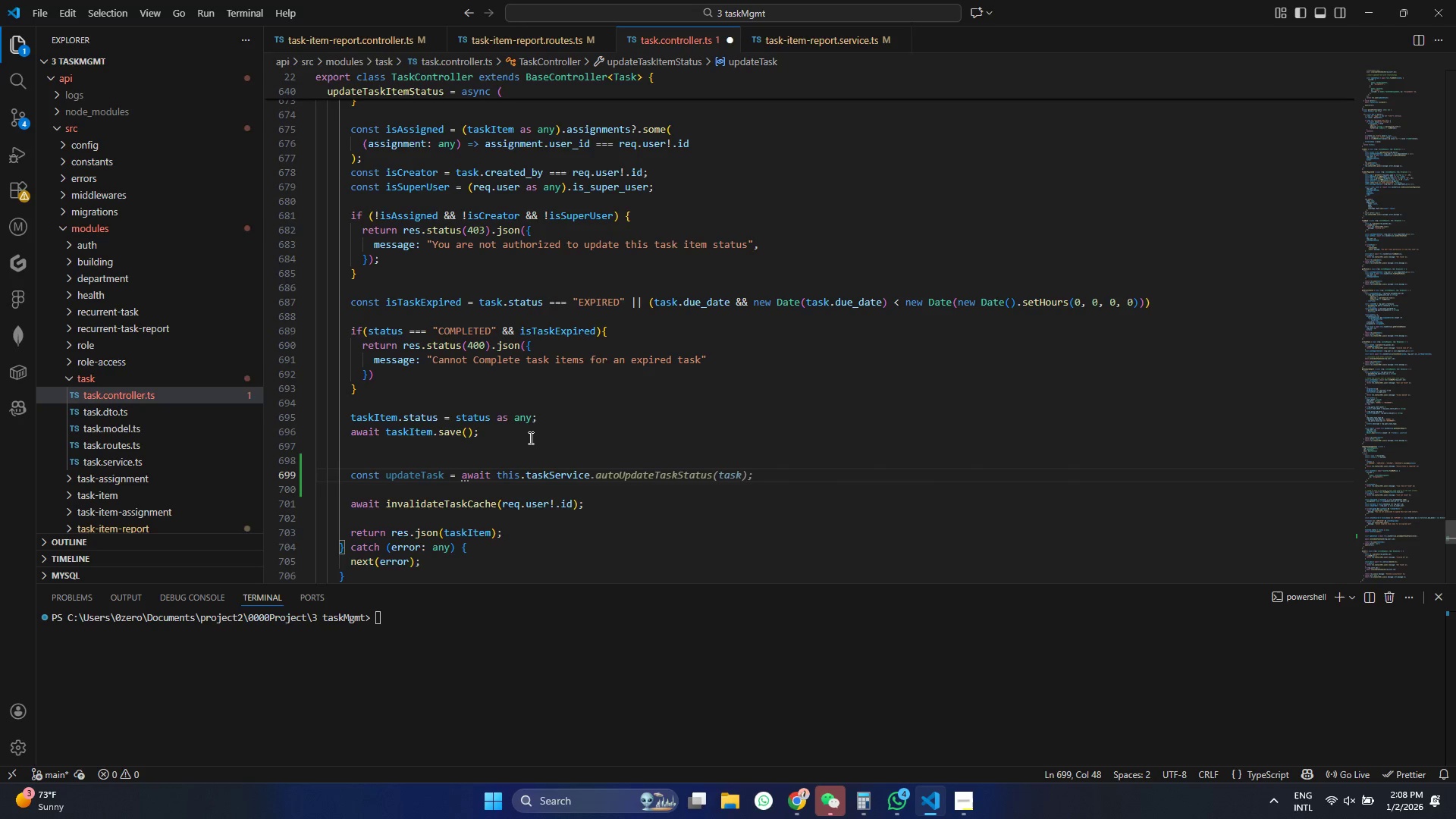 
key(Period)
 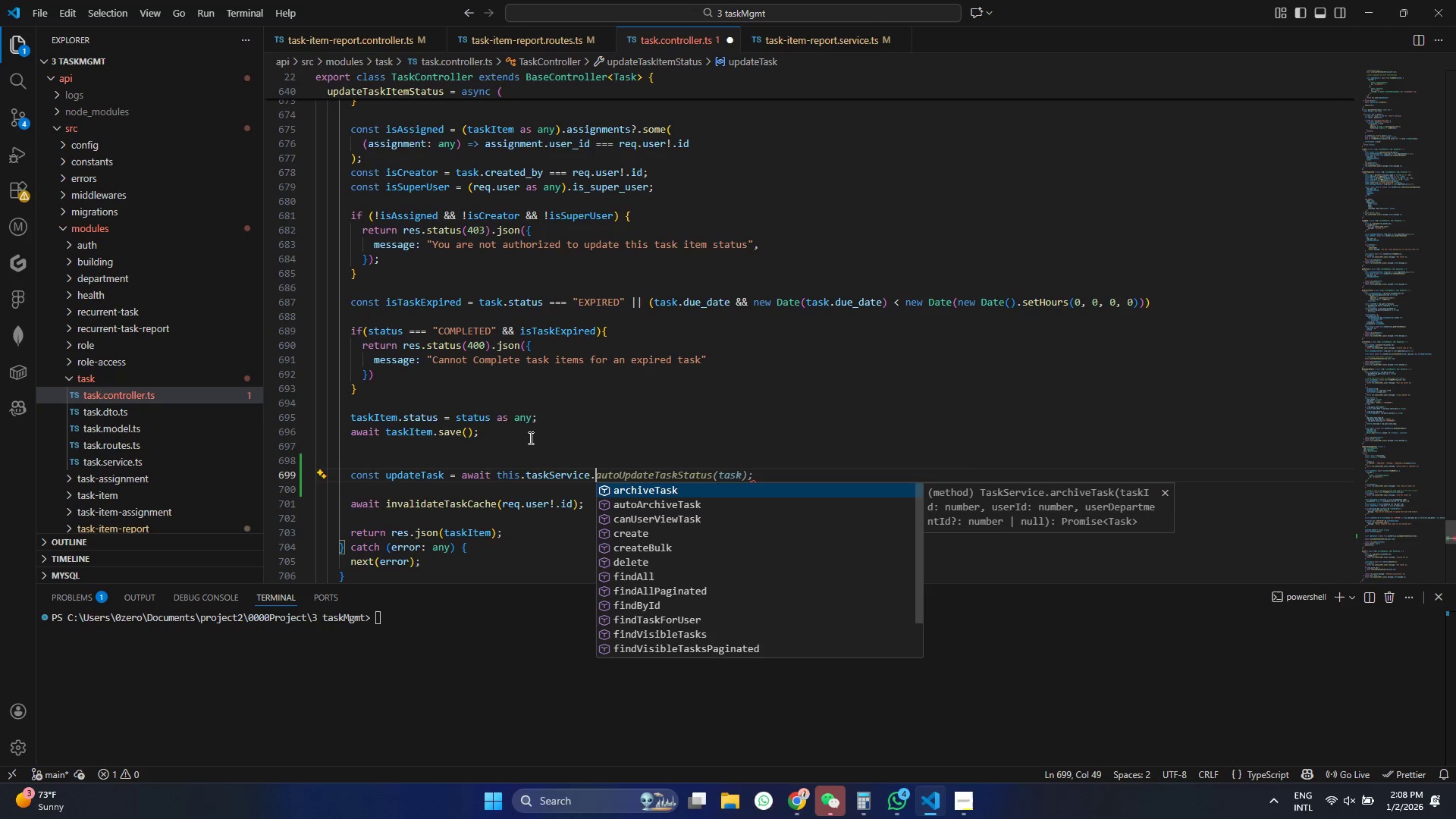 
key(Control+Z)
 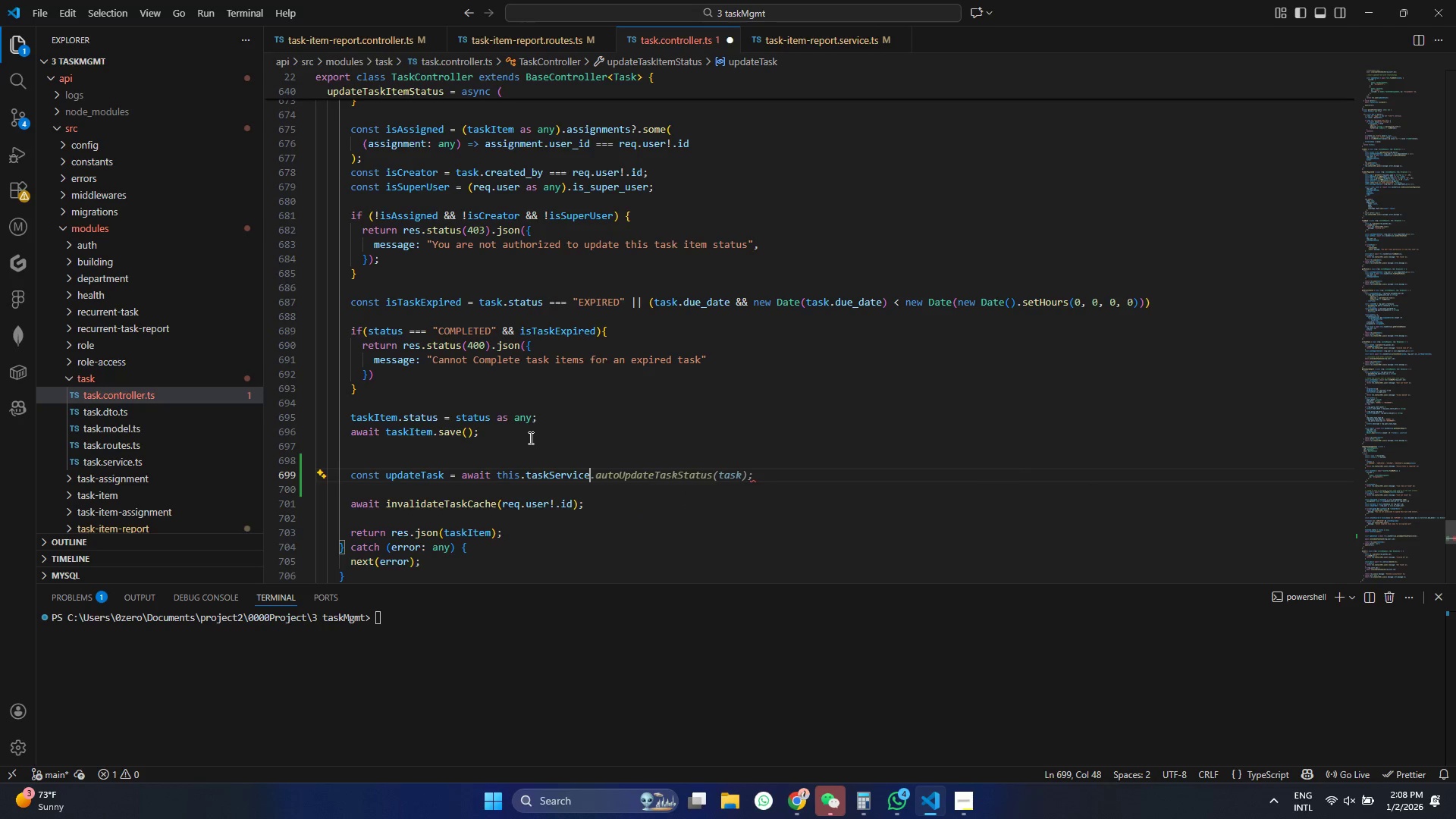 
key(Control+ControlLeft)
 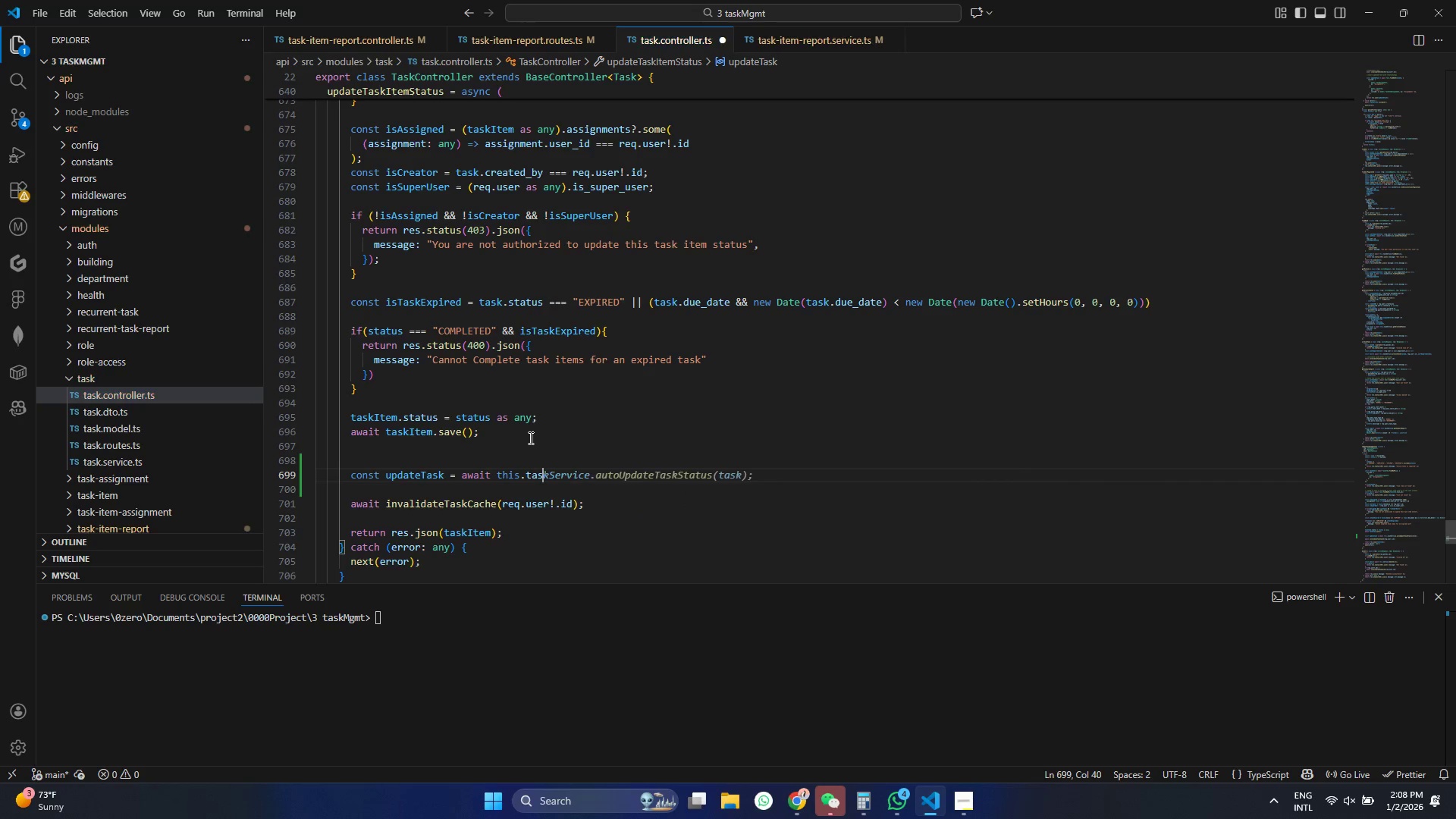 
key(Control+Z)
 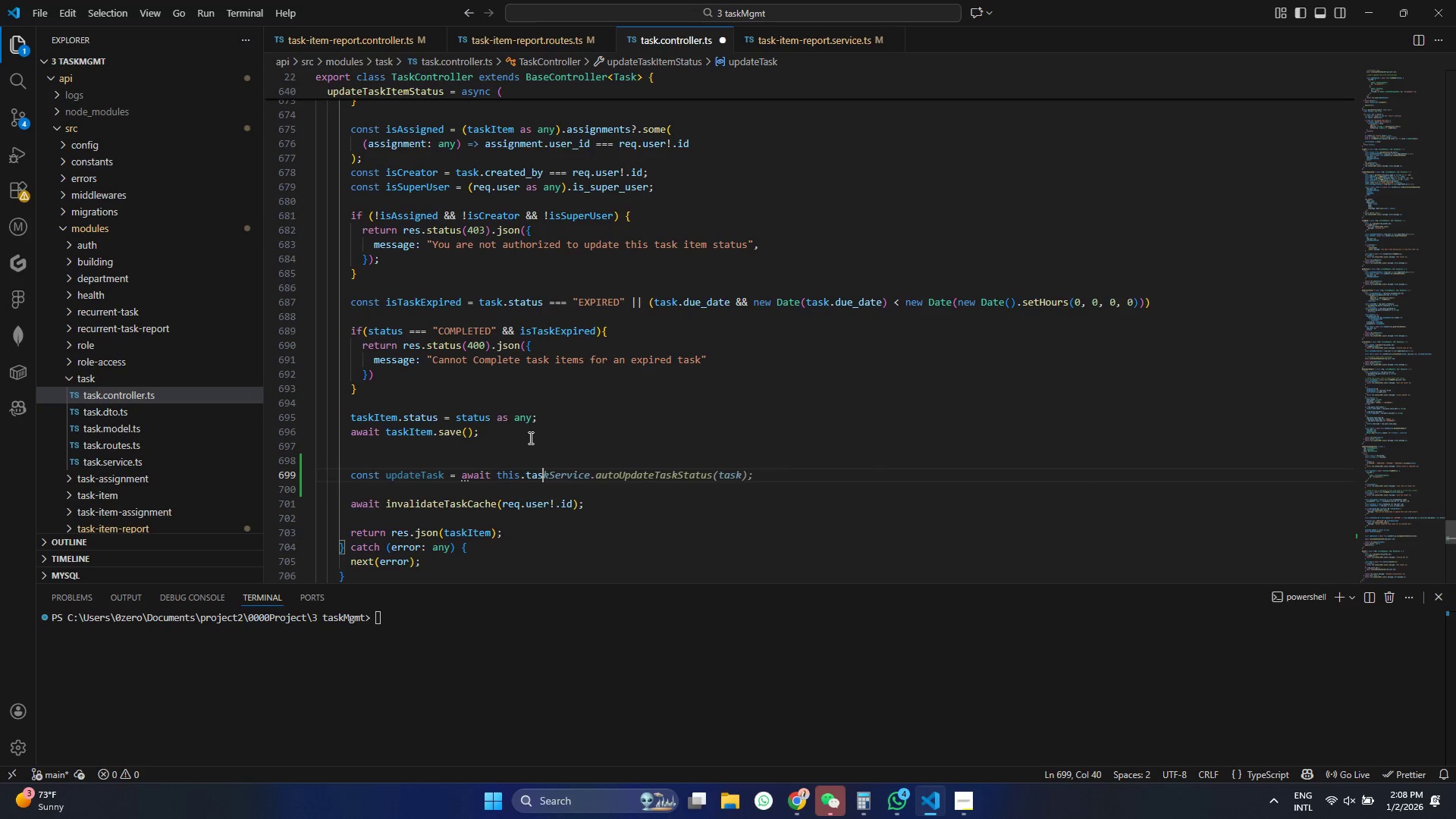 
key(Control+ControlLeft)
 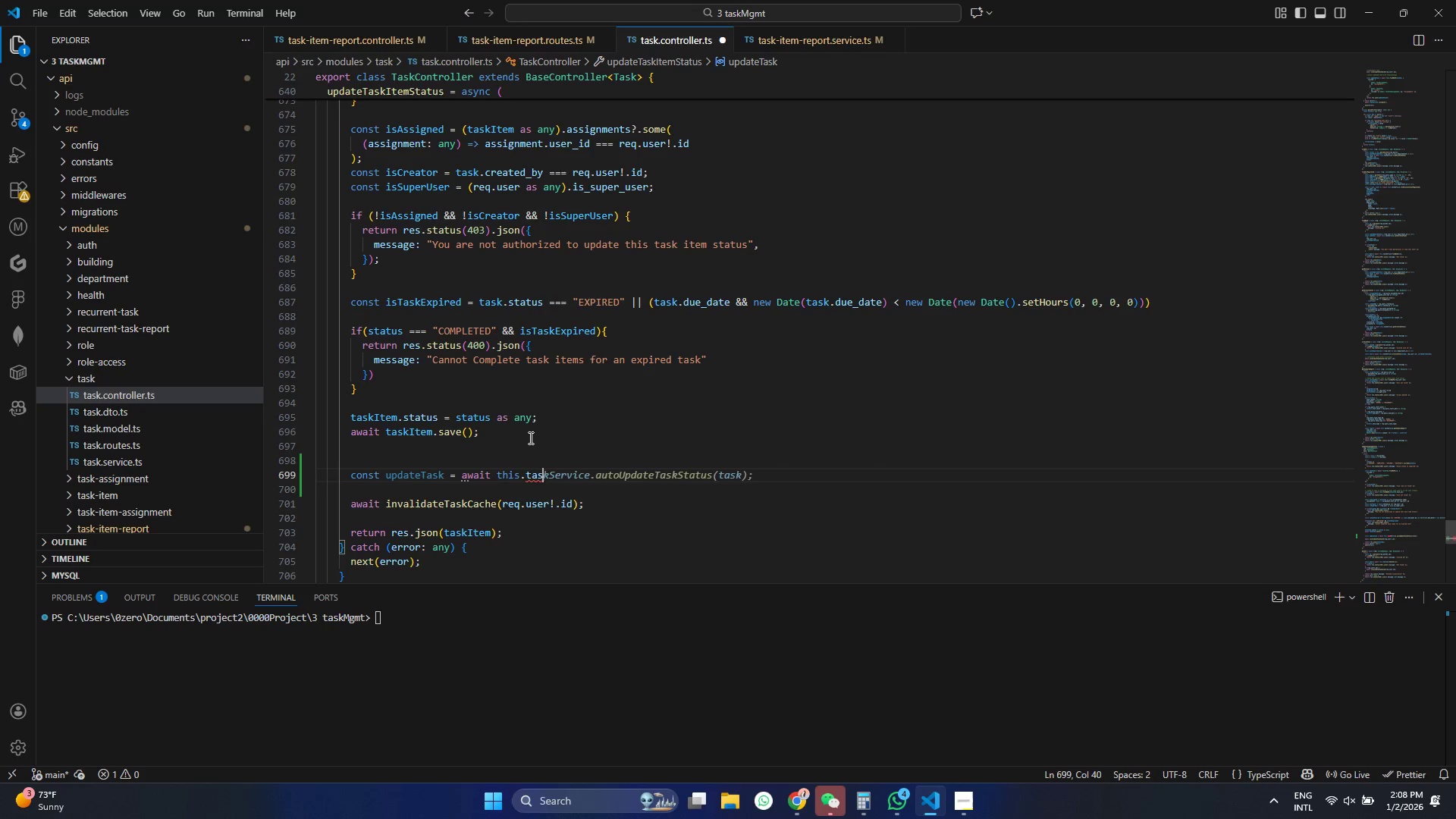 
key(Control+Z)
 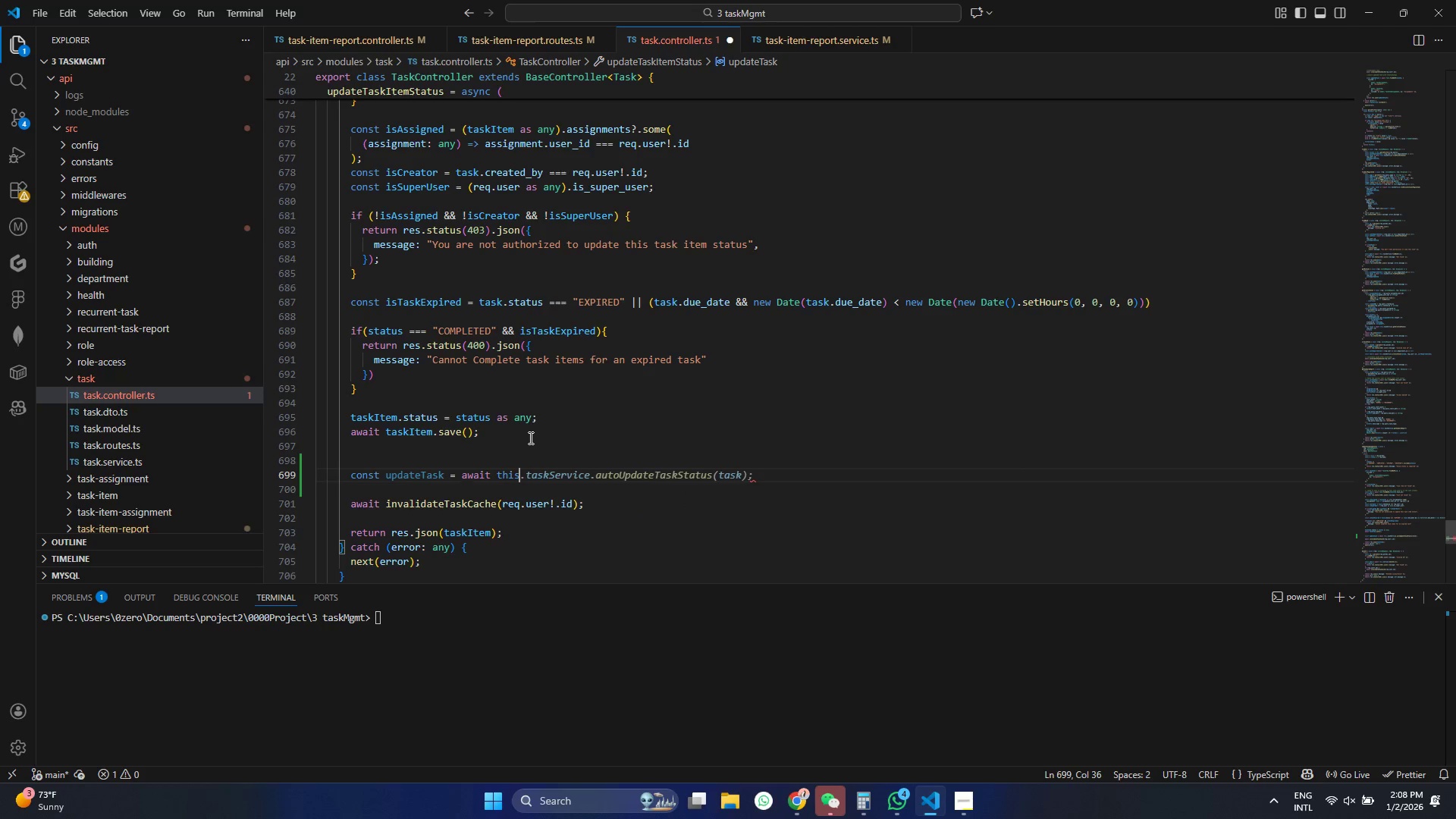 
key(Control+ControlLeft)
 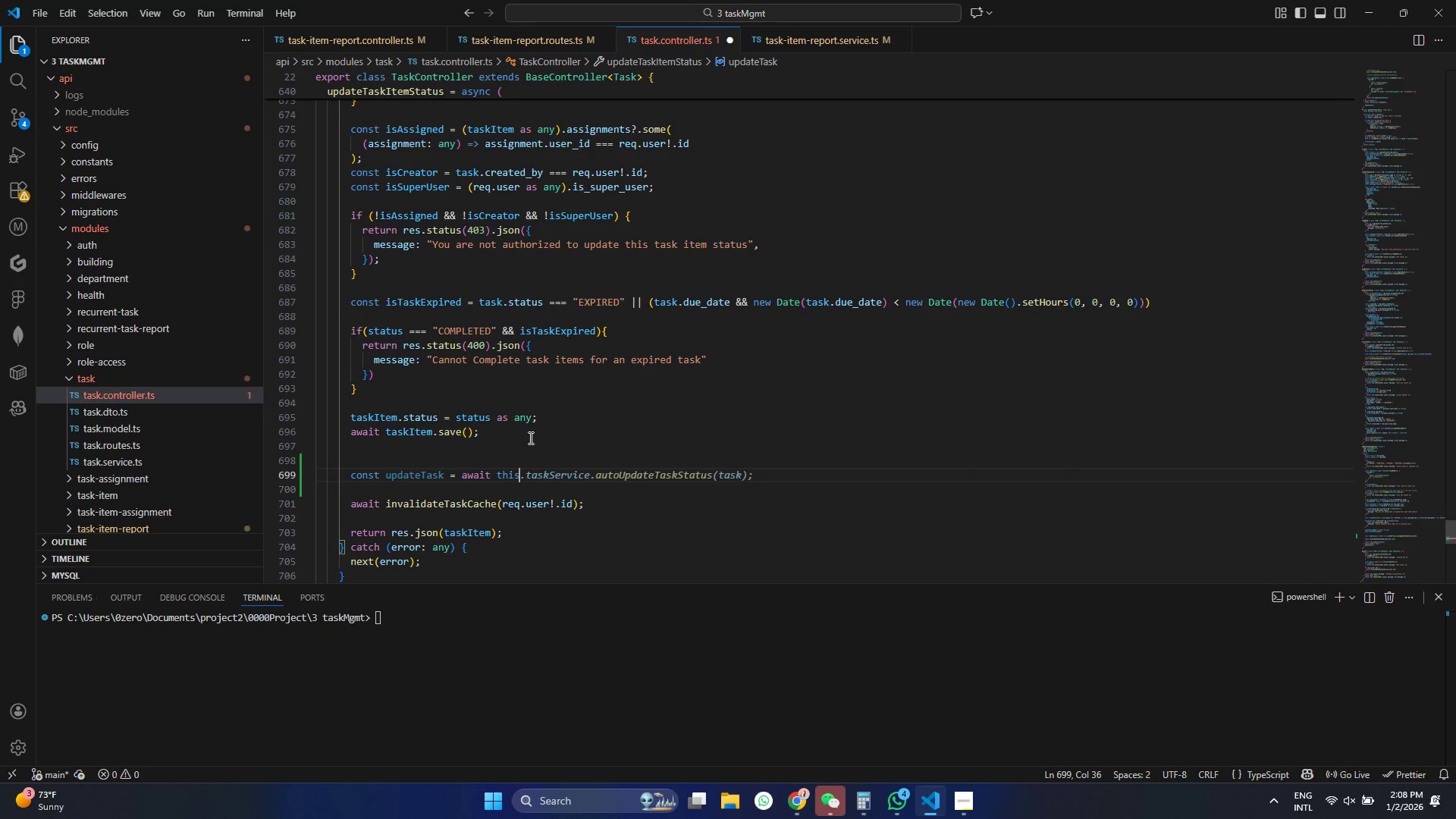 
key(Control+Z)
 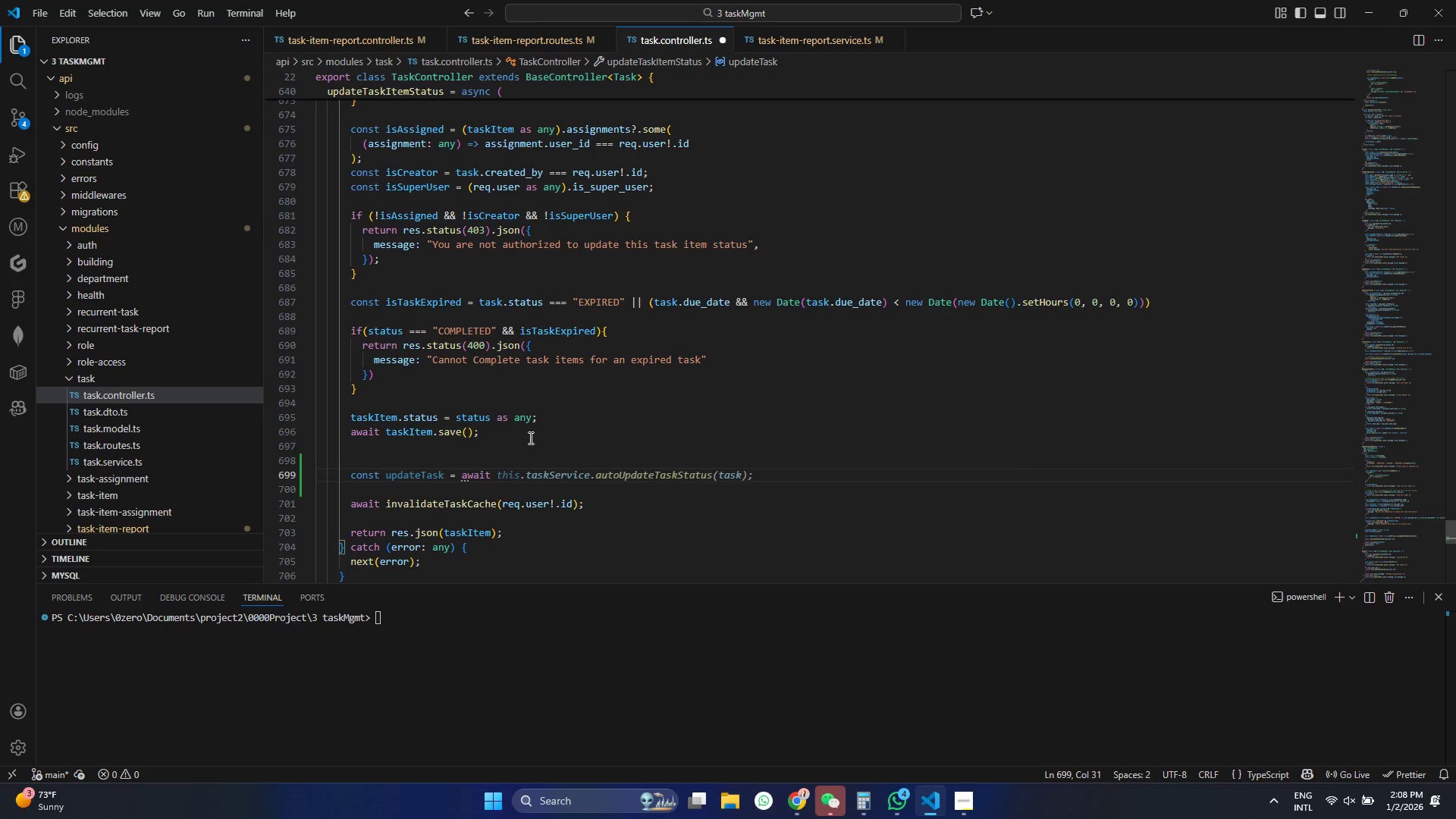 
type( Tas)
 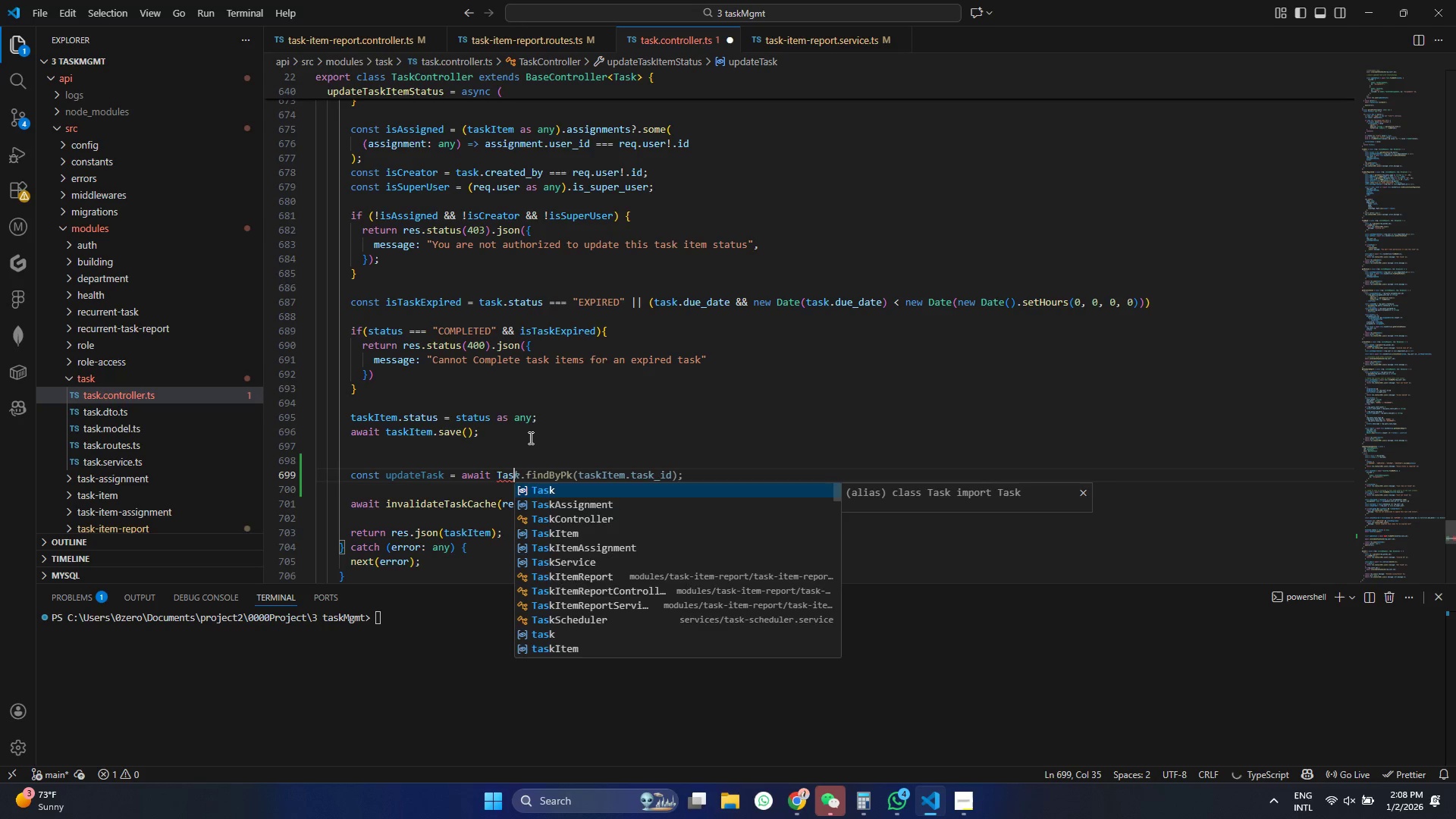 
key(Enter)
 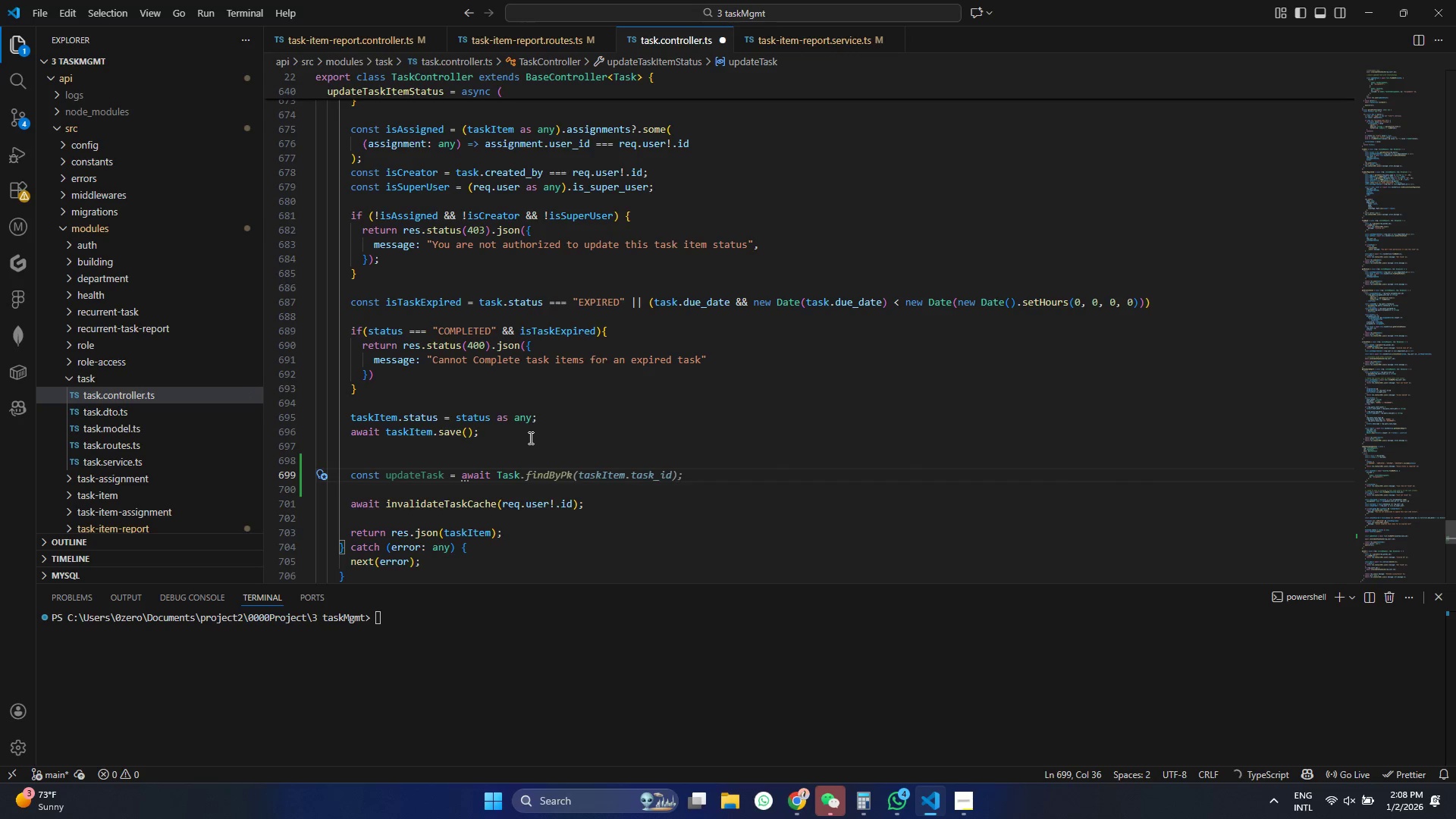 
key(Tab)
 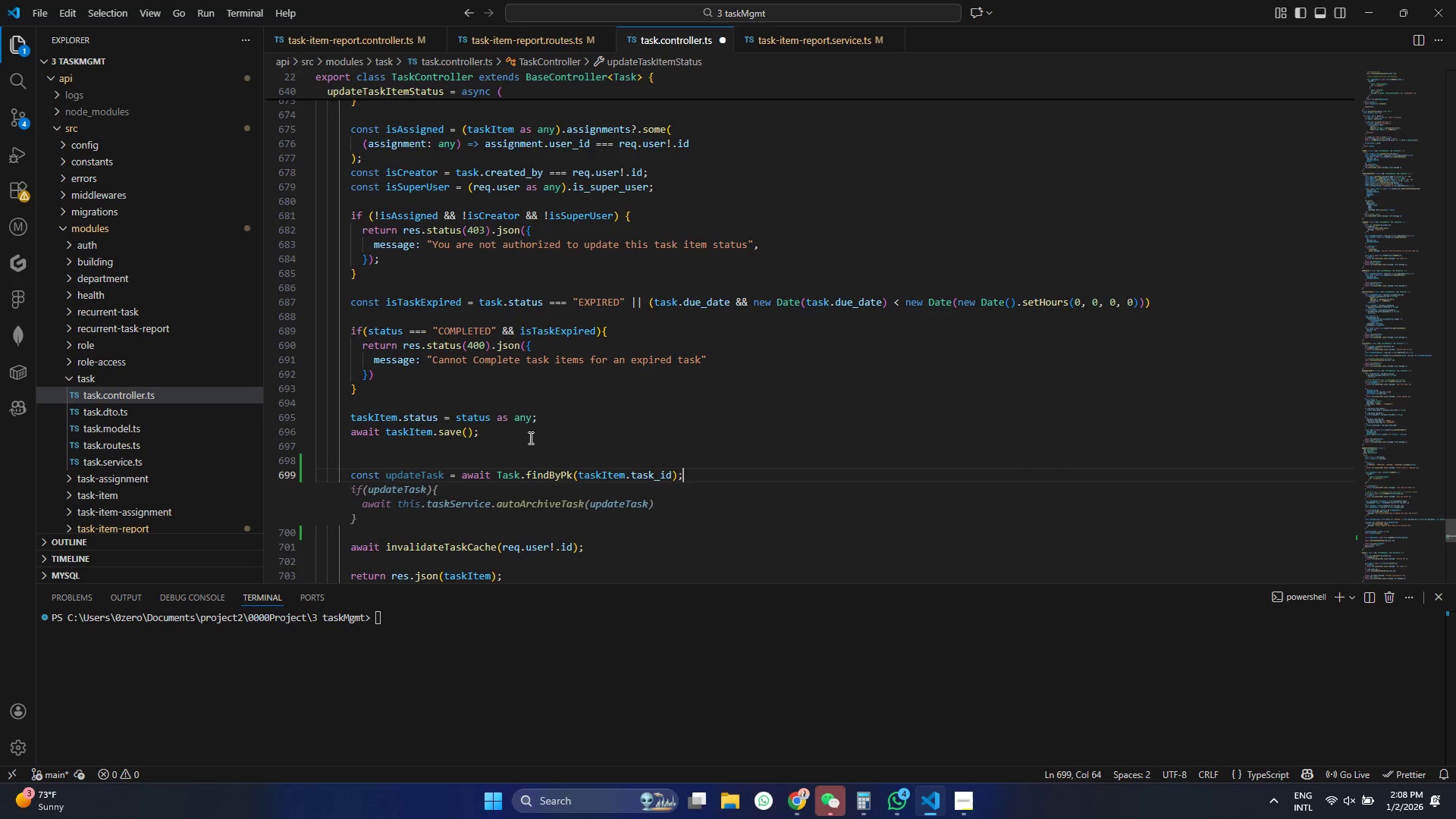 
hold_key(key=ControlRight, duration=0.45)
 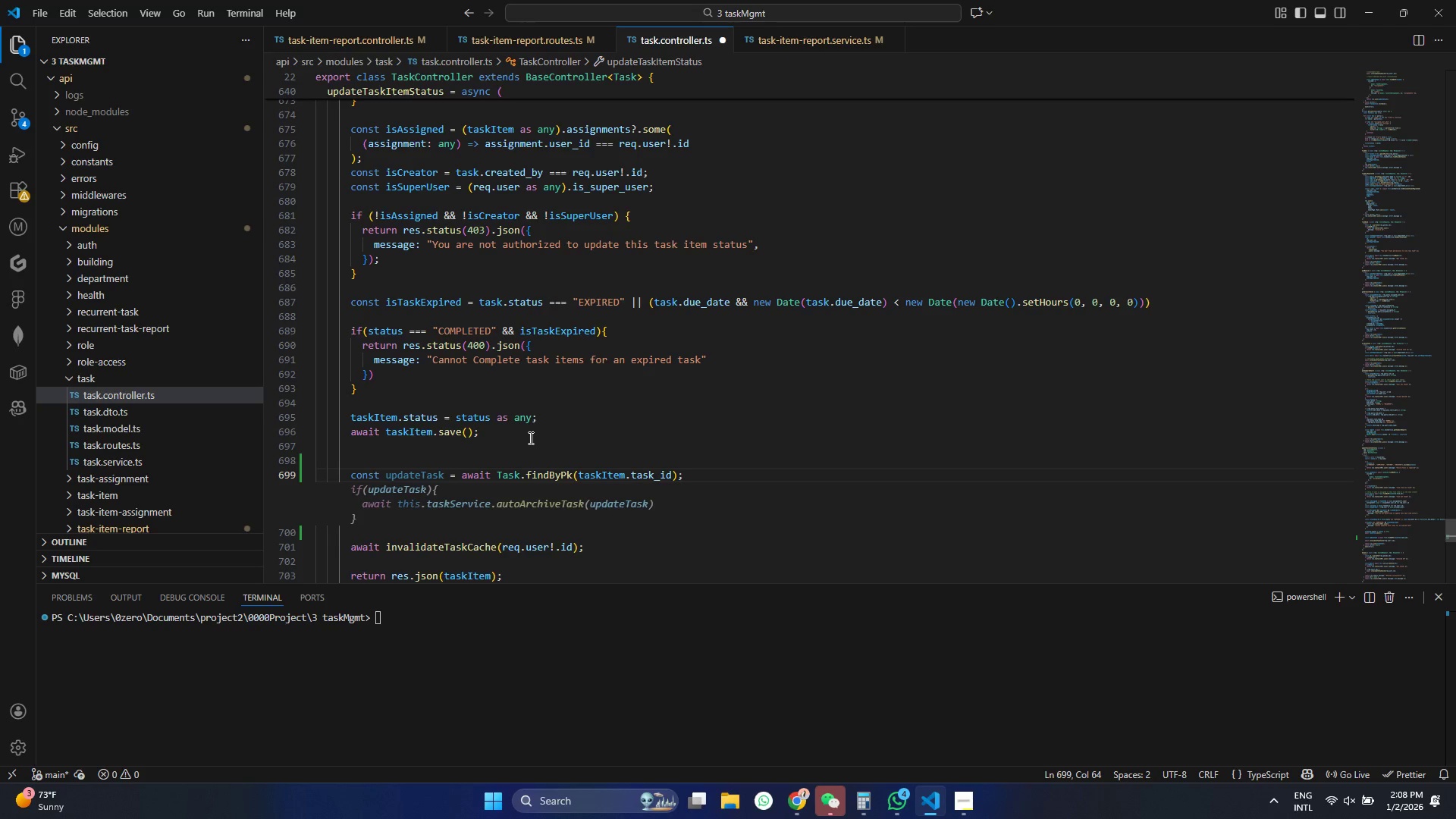 
key(Control+S)
 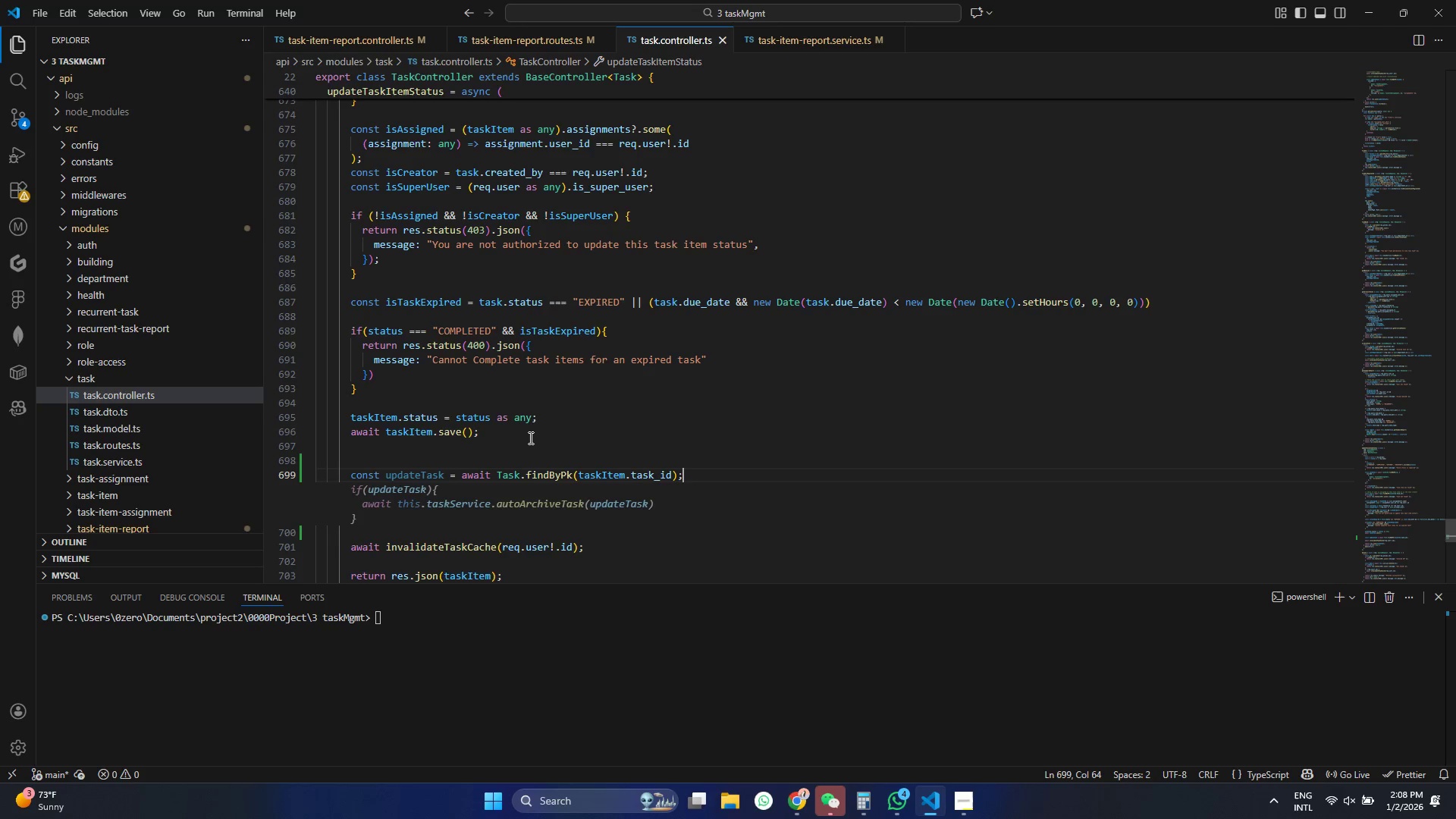 
key(Control+S)
 